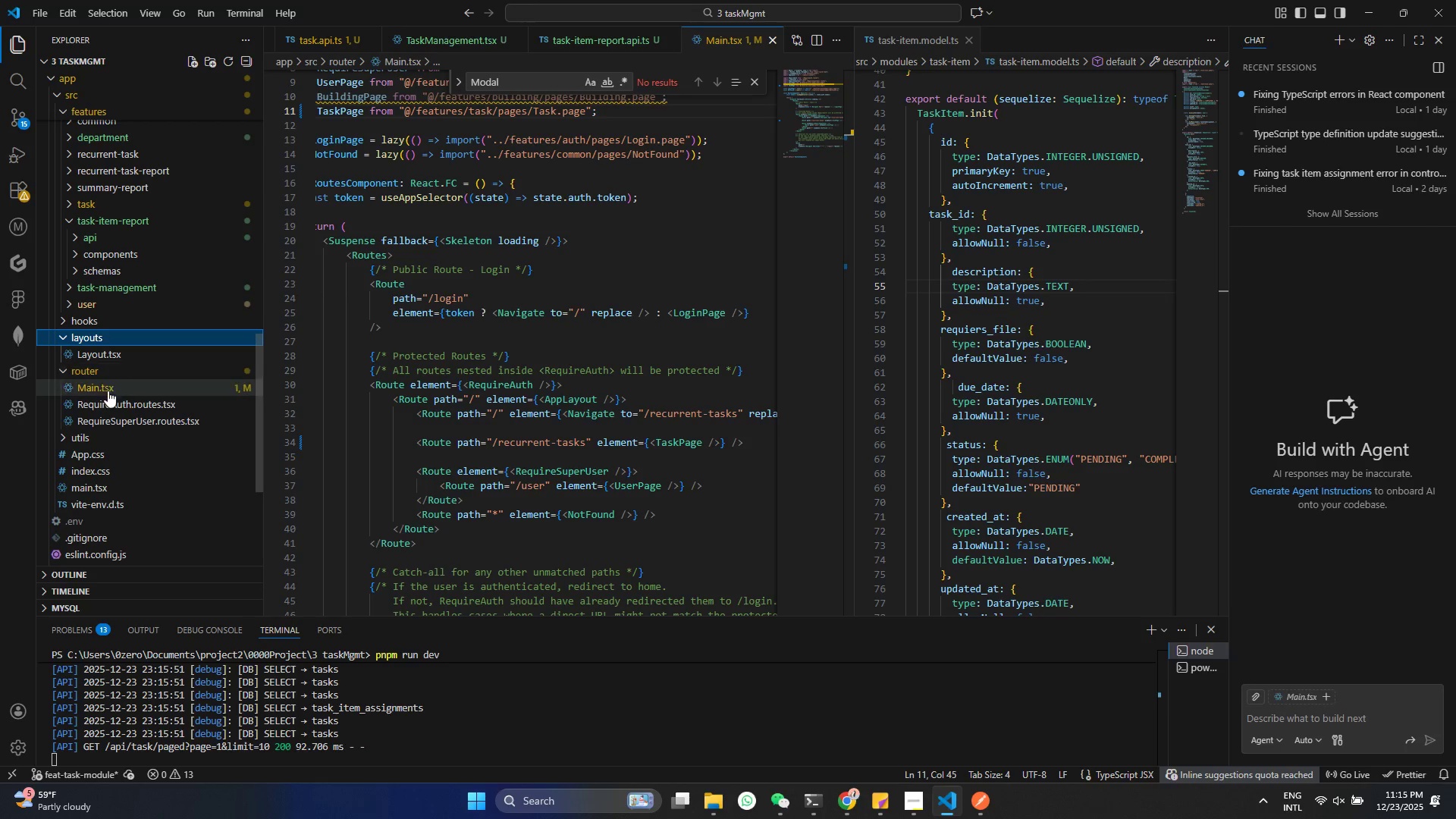 
left_click([108, 391])
 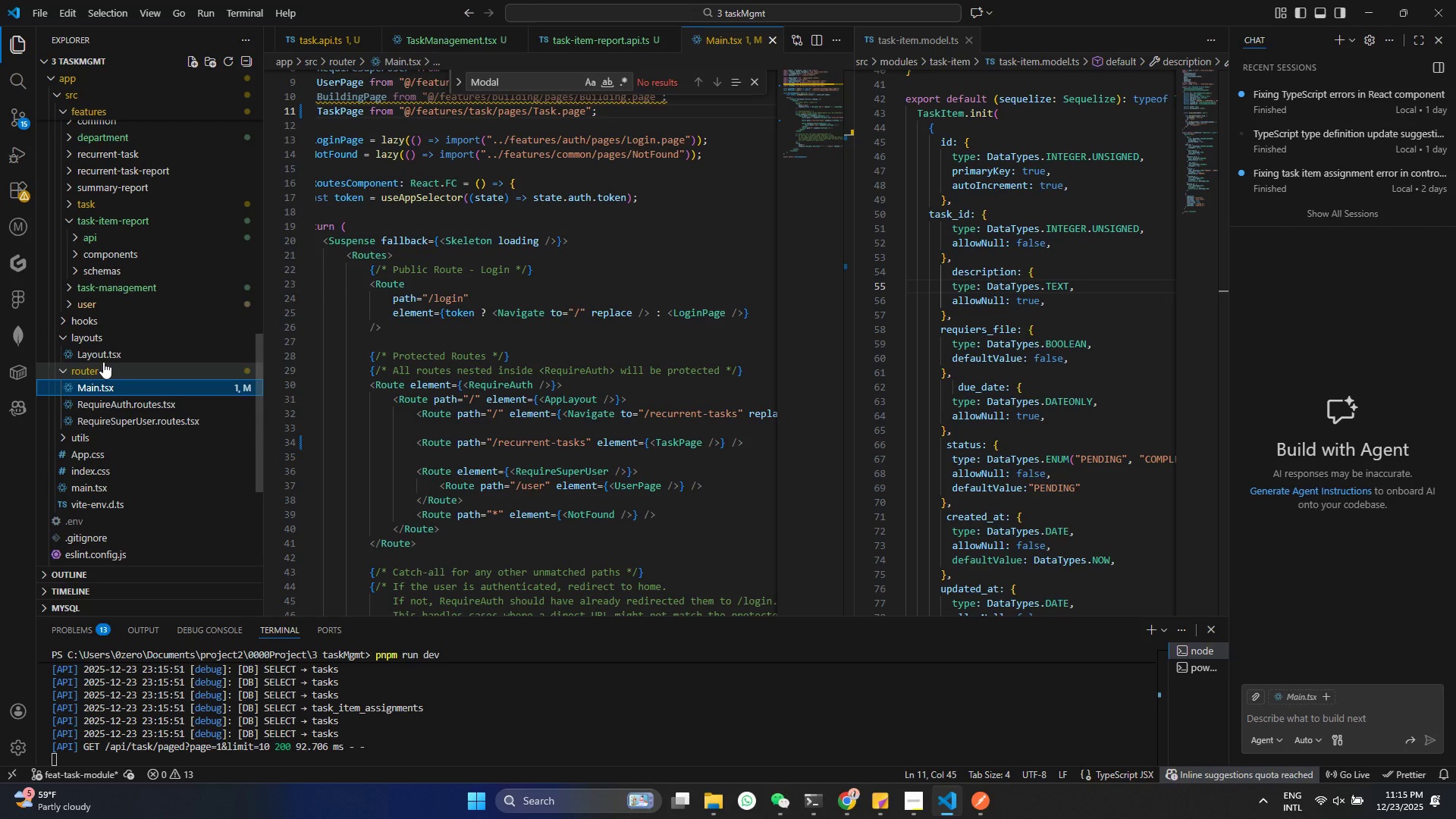 
left_click([102, 356])
 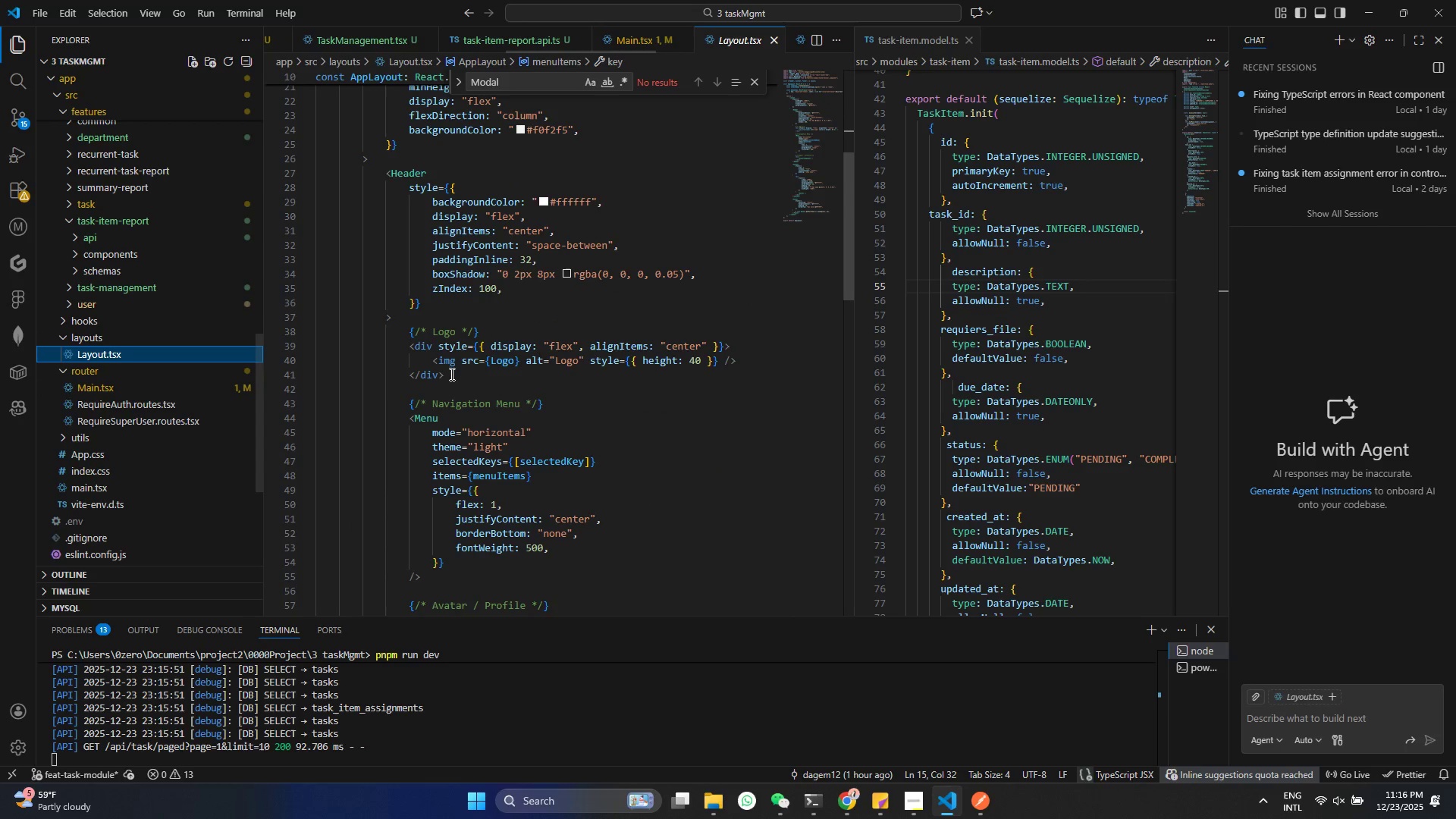 
scroll: coordinate [551, 422], scroll_direction: down, amount: 14.0
 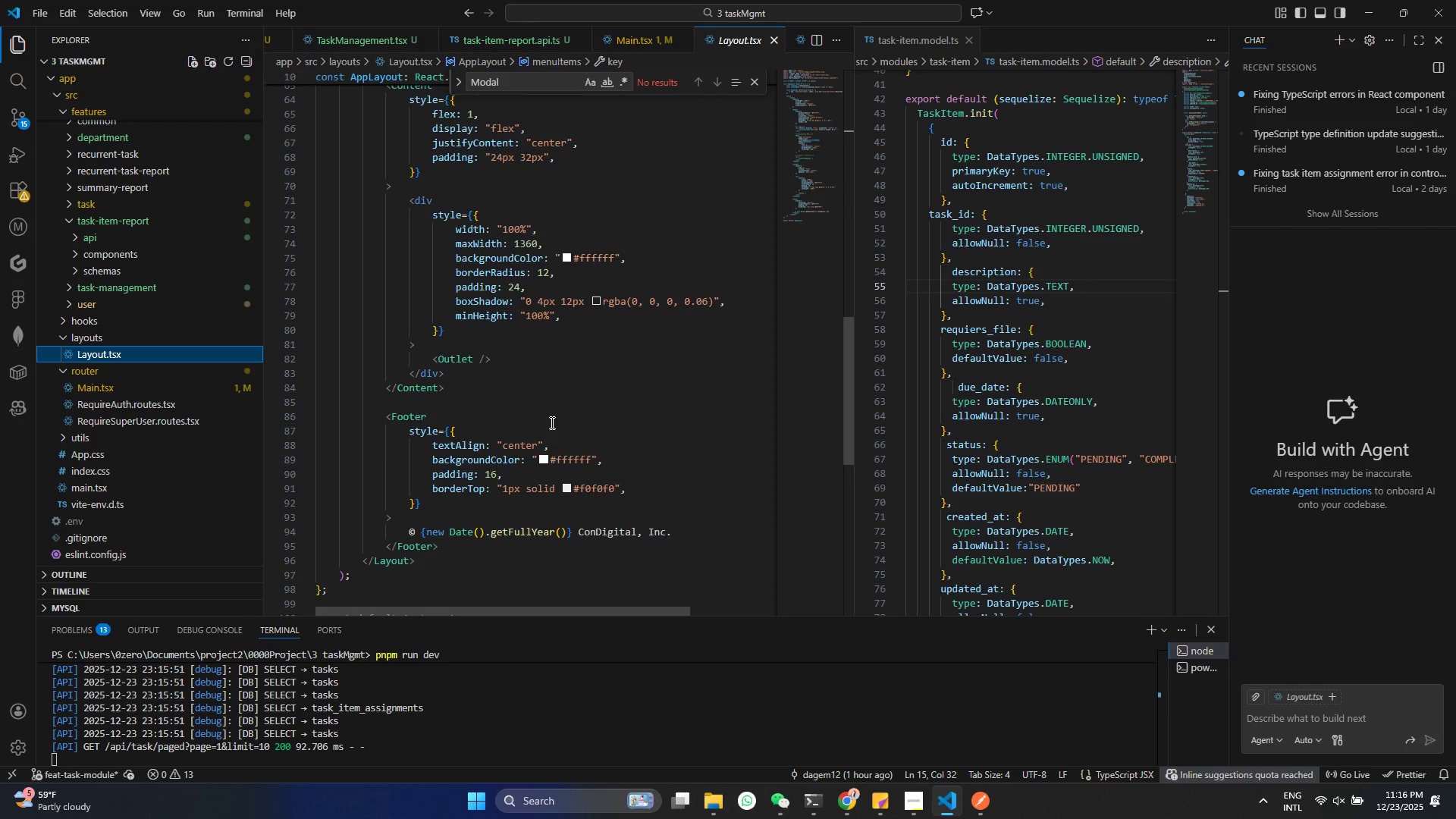 
scroll: coordinate [563, 430], scroll_direction: up, amount: 35.0
 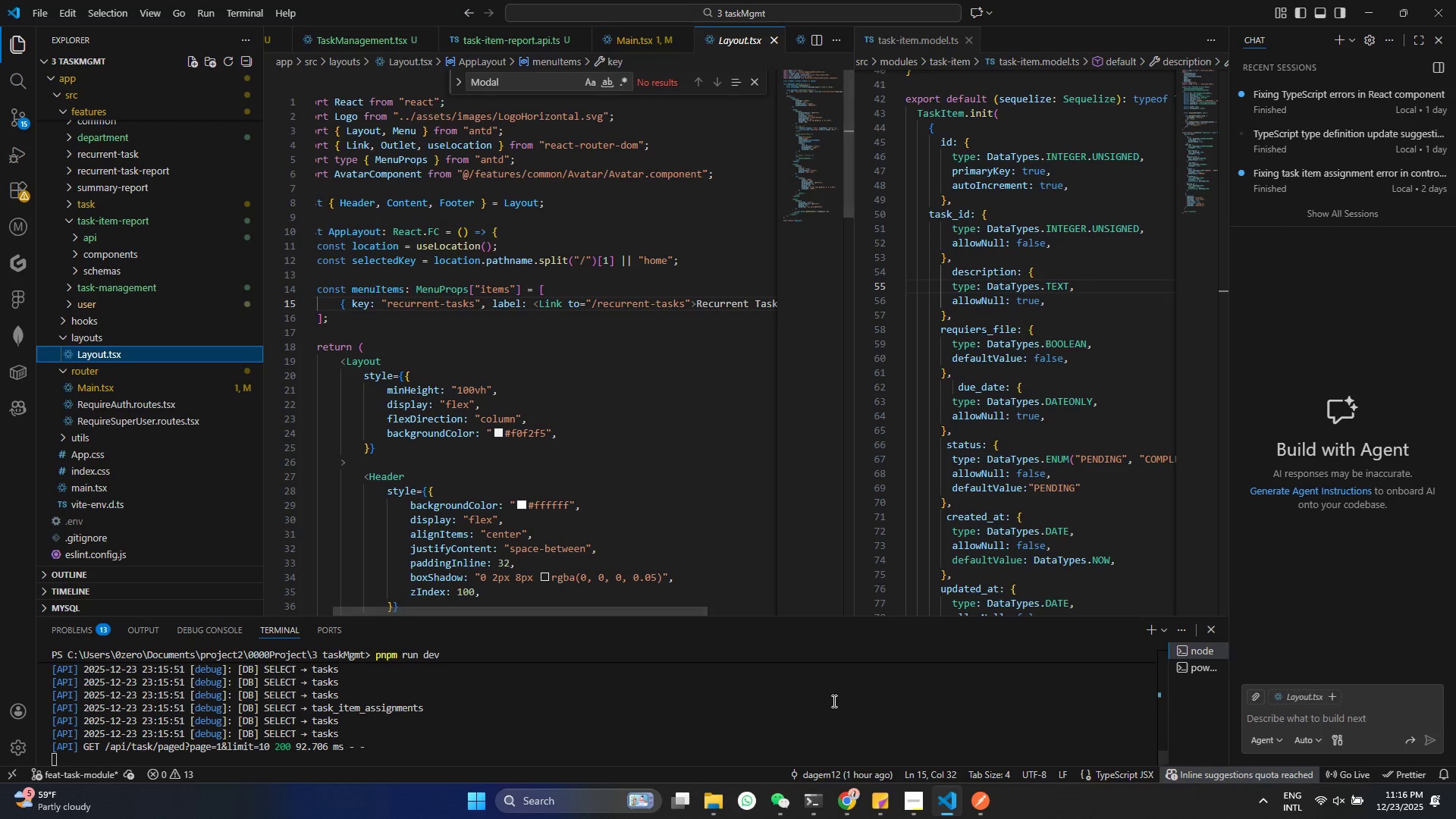 
left_click([843, 814])
 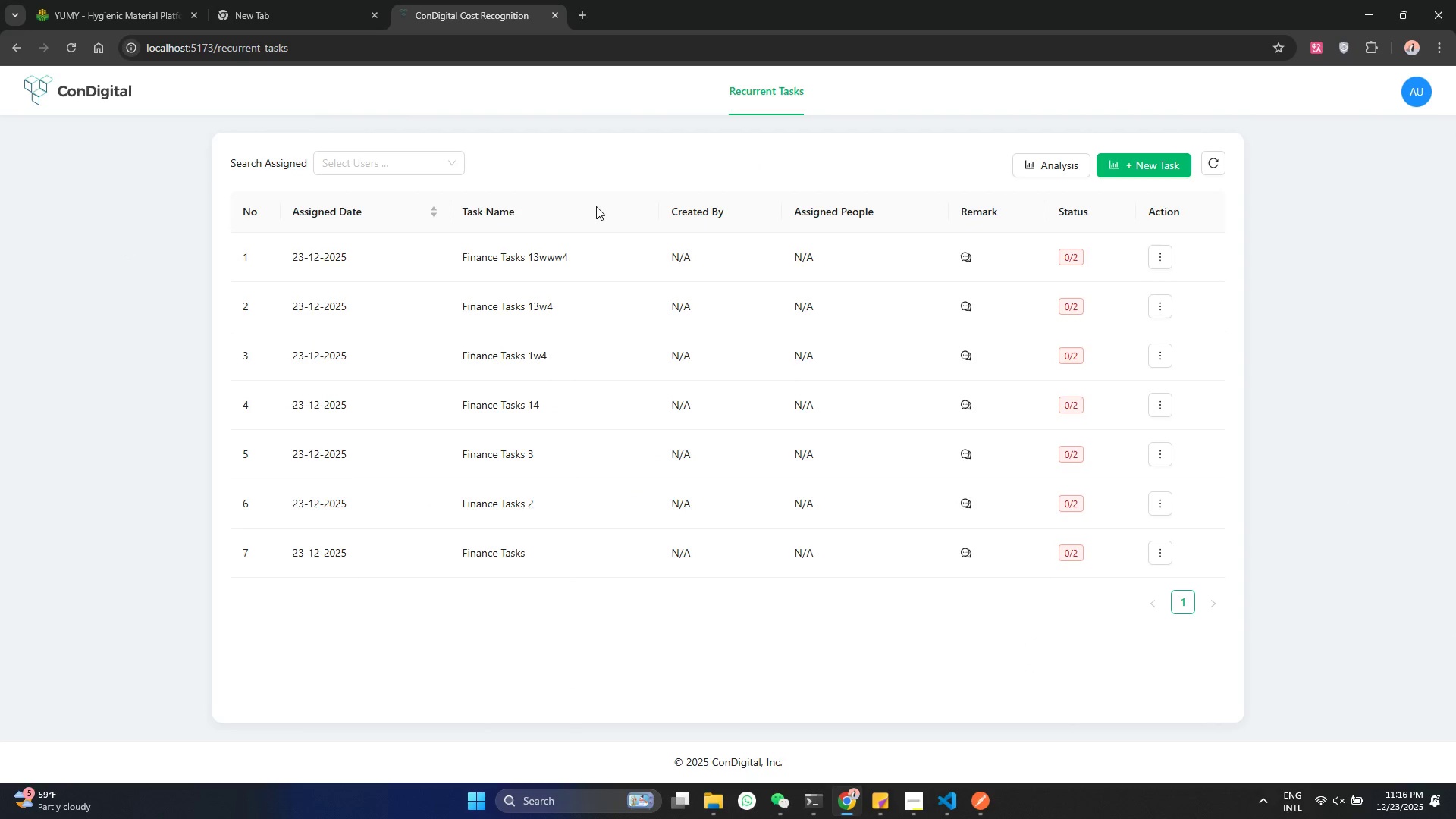 
wait(6.58)
 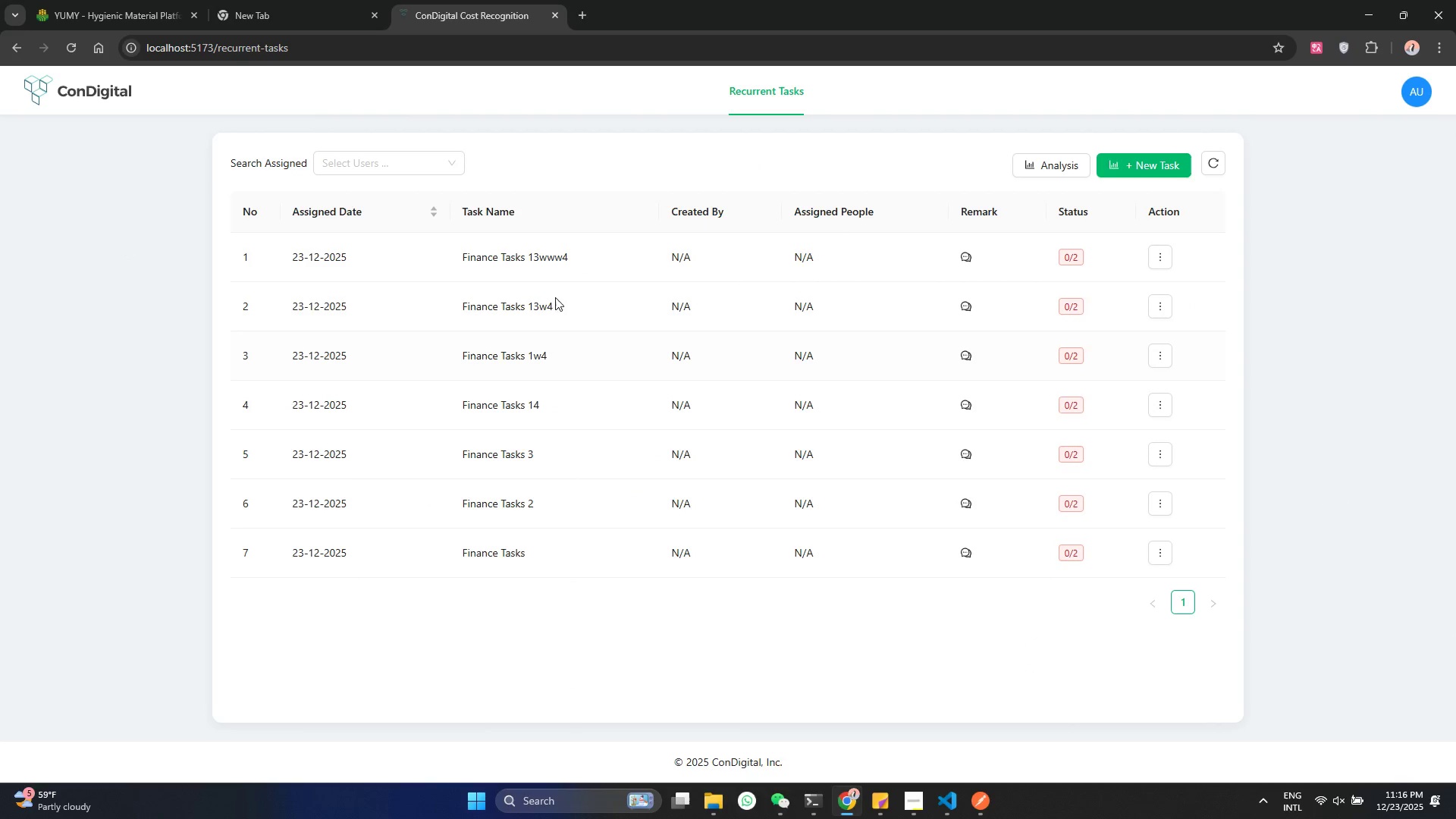 
left_click([1038, 167])
 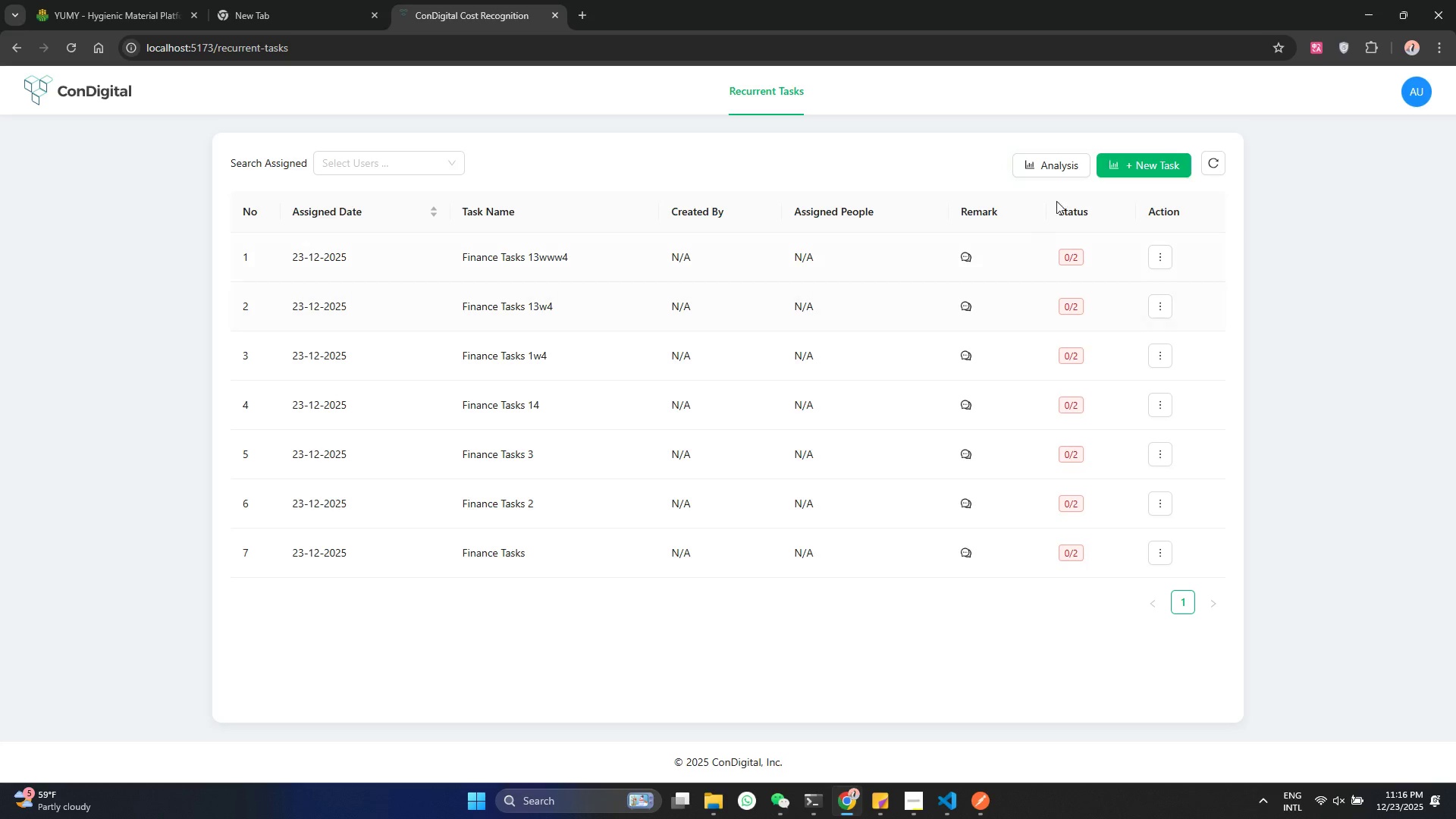 
left_click([1055, 169])
 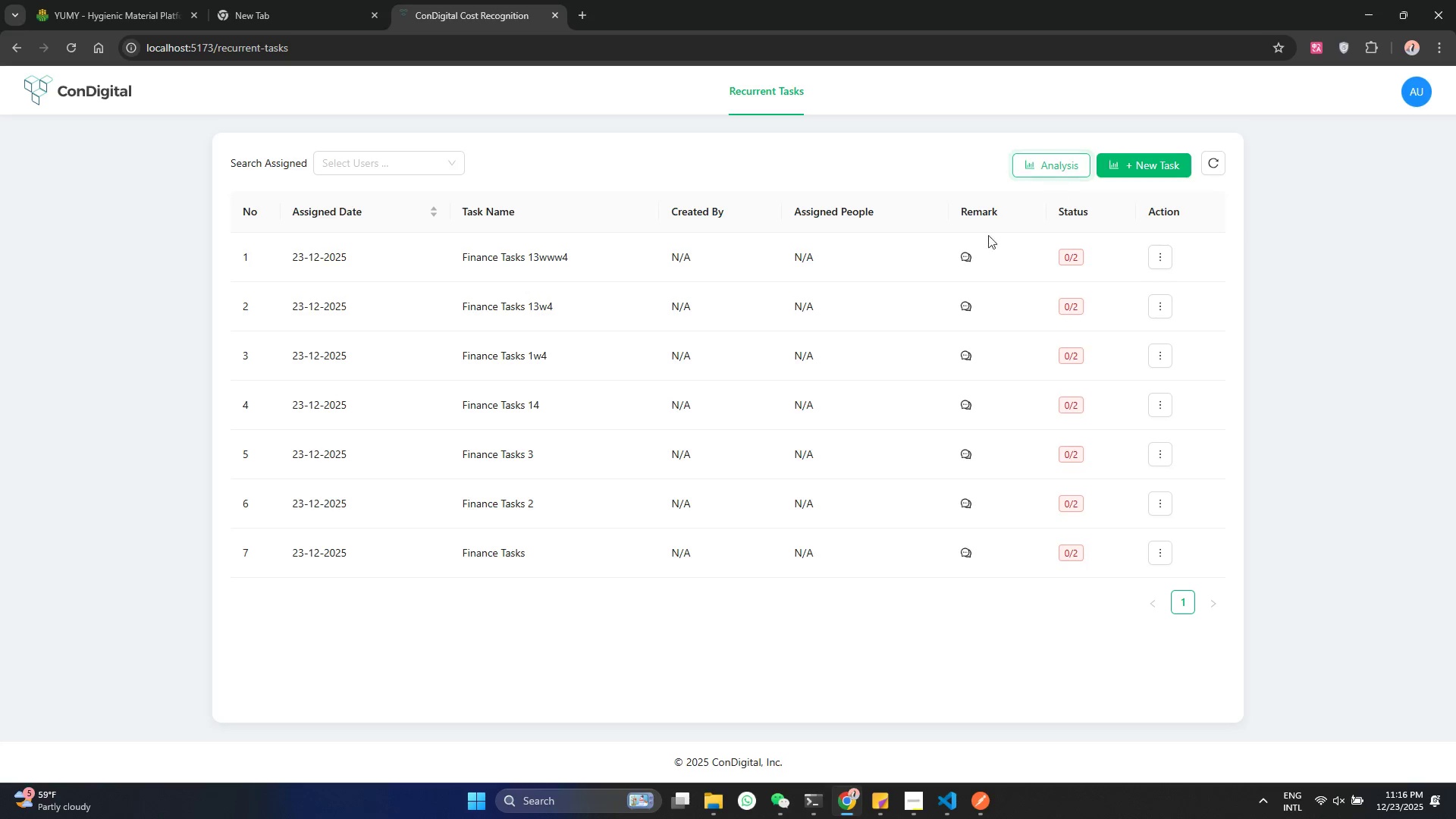 
right_click([908, 264])
 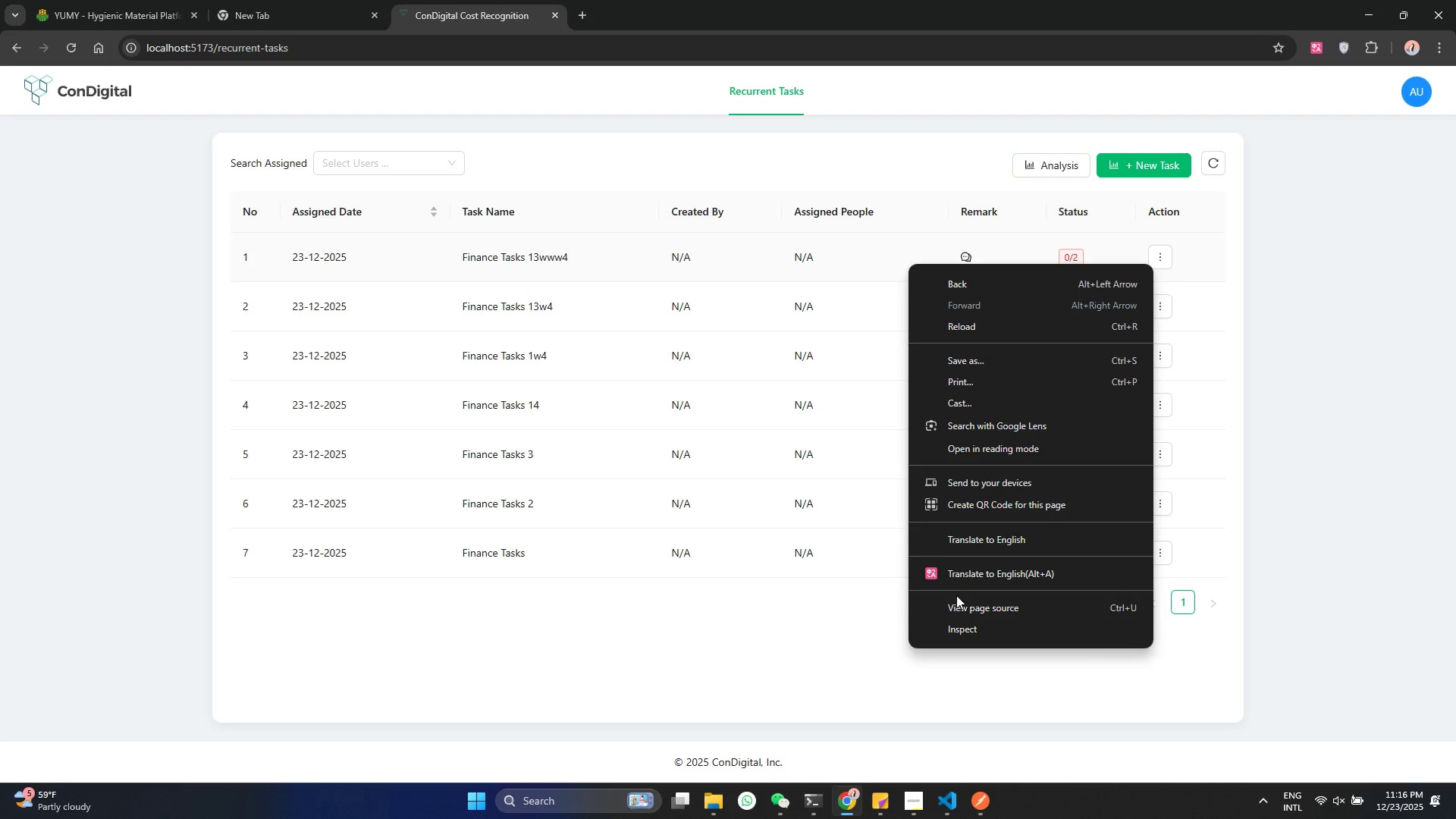 
left_click([962, 627])
 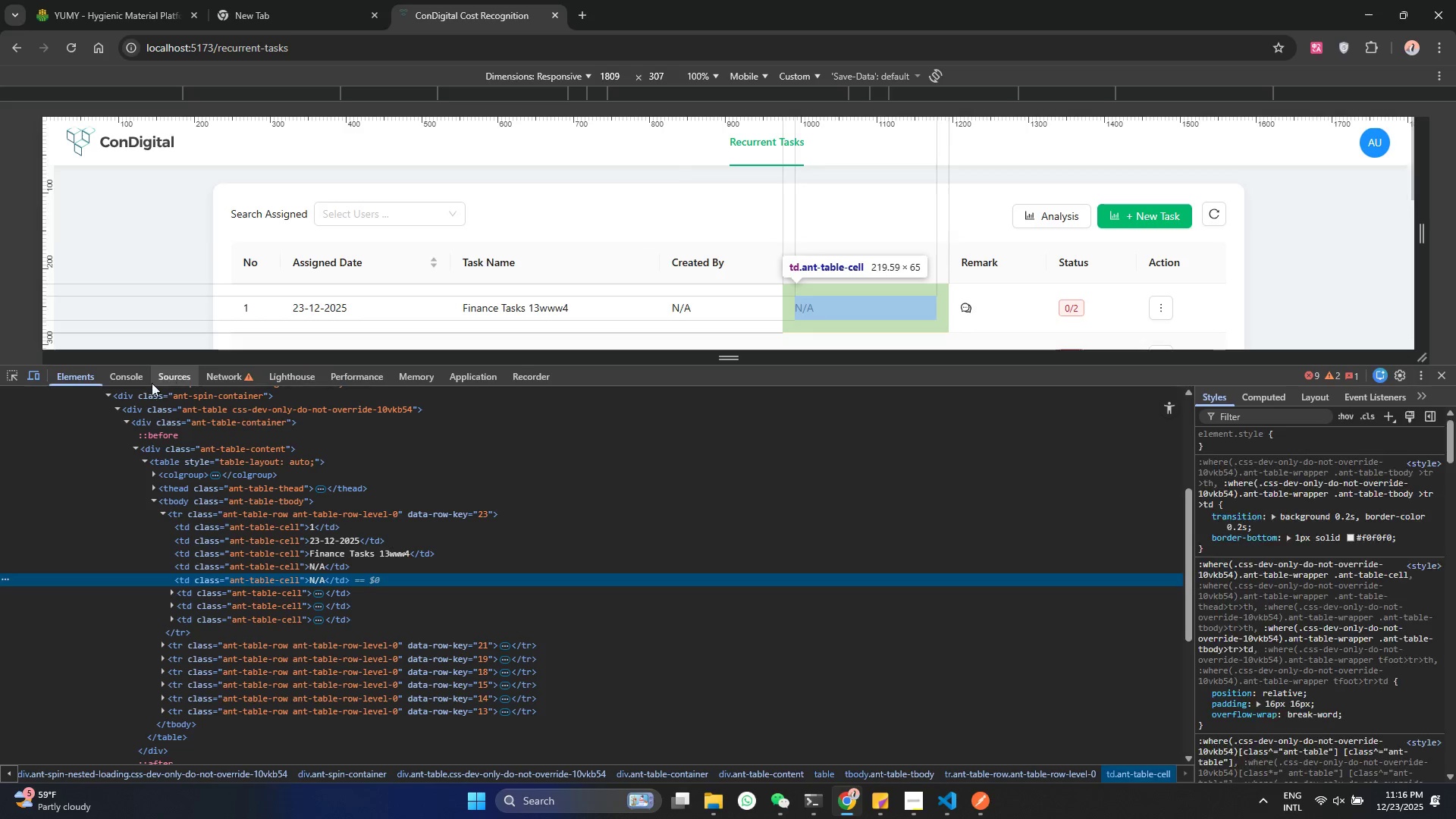 
left_click([133, 375])
 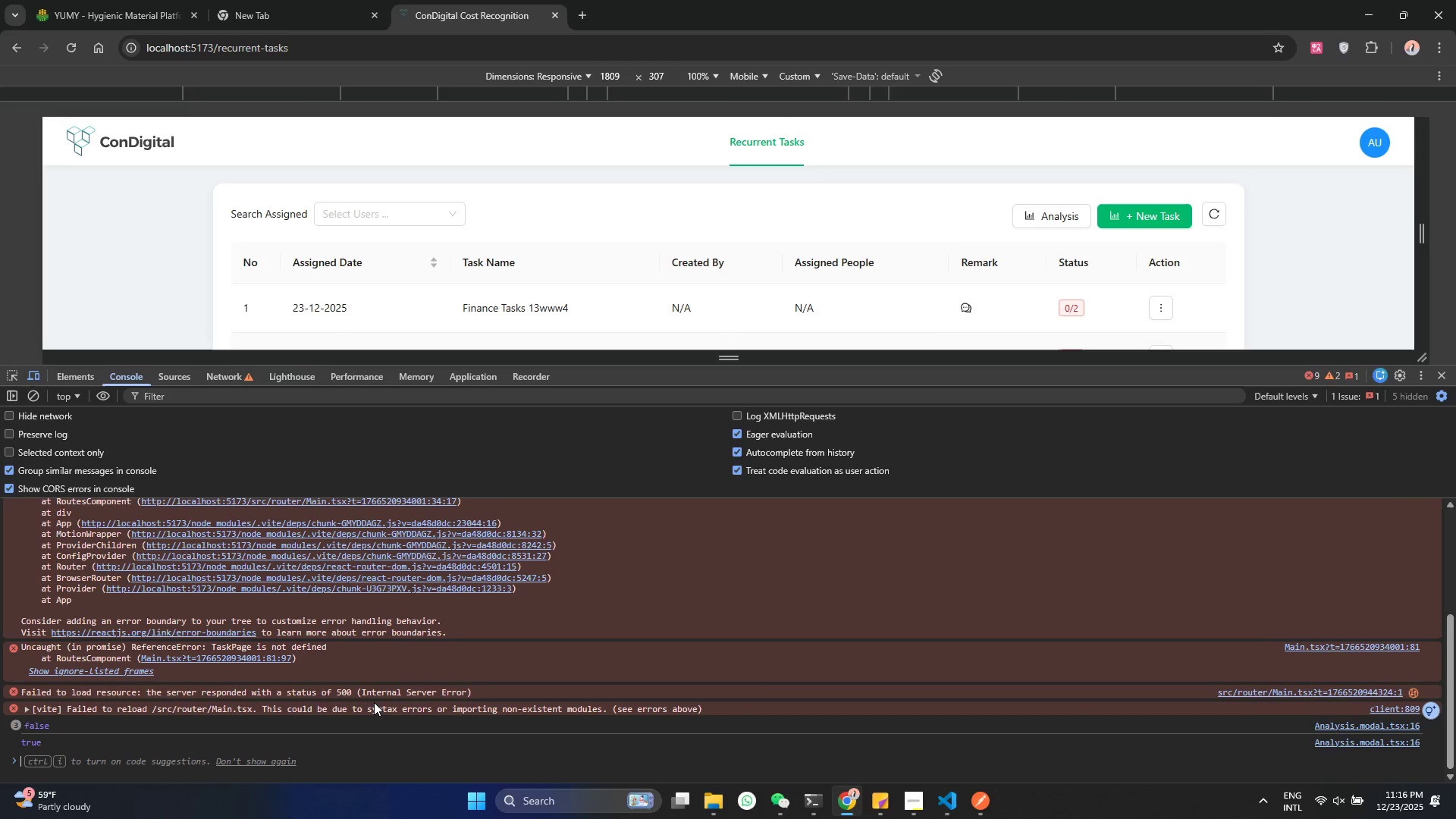 
scroll: coordinate [192, 645], scroll_direction: up, amount: 2.0
 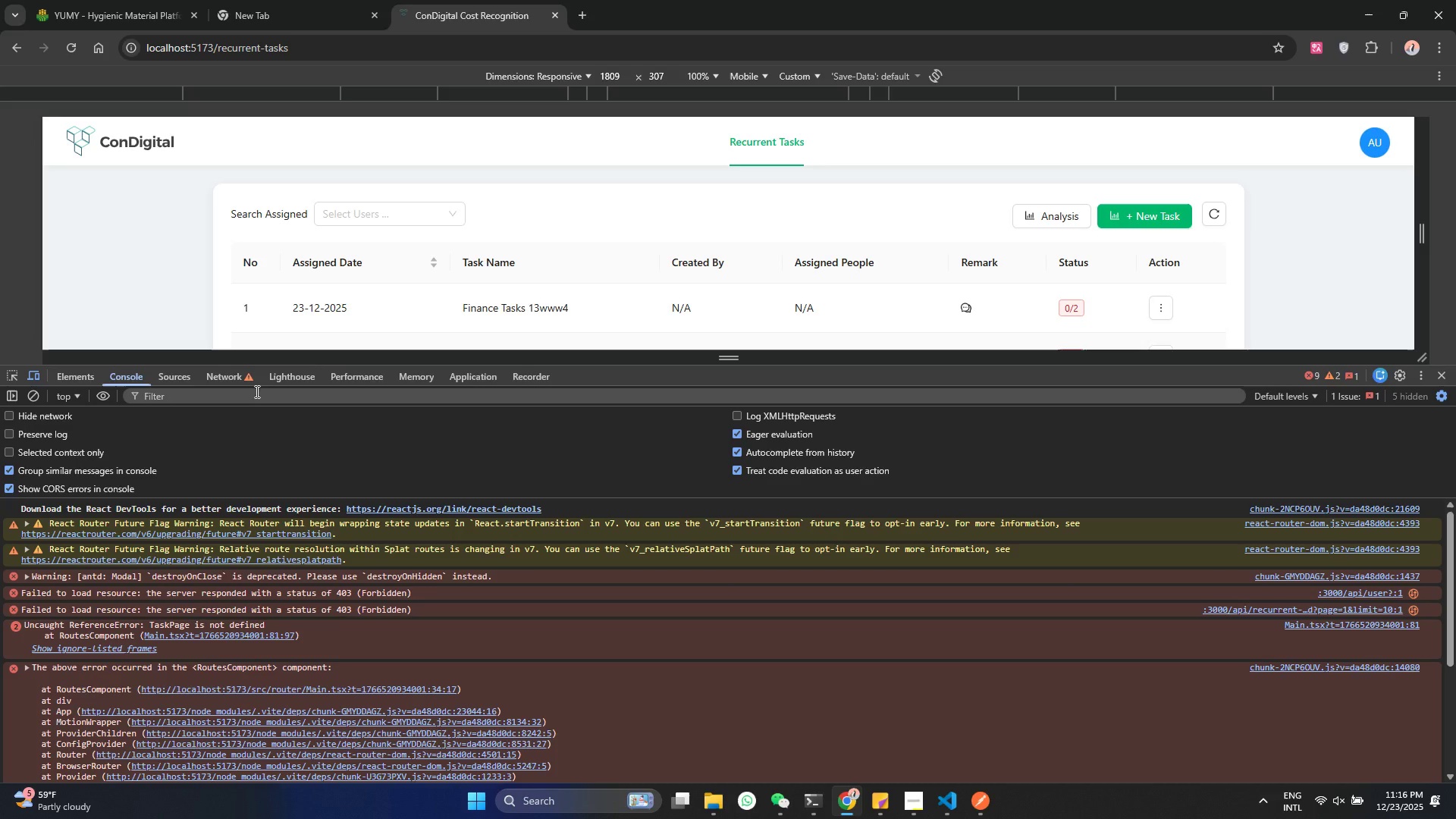 
left_click([235, 372])
 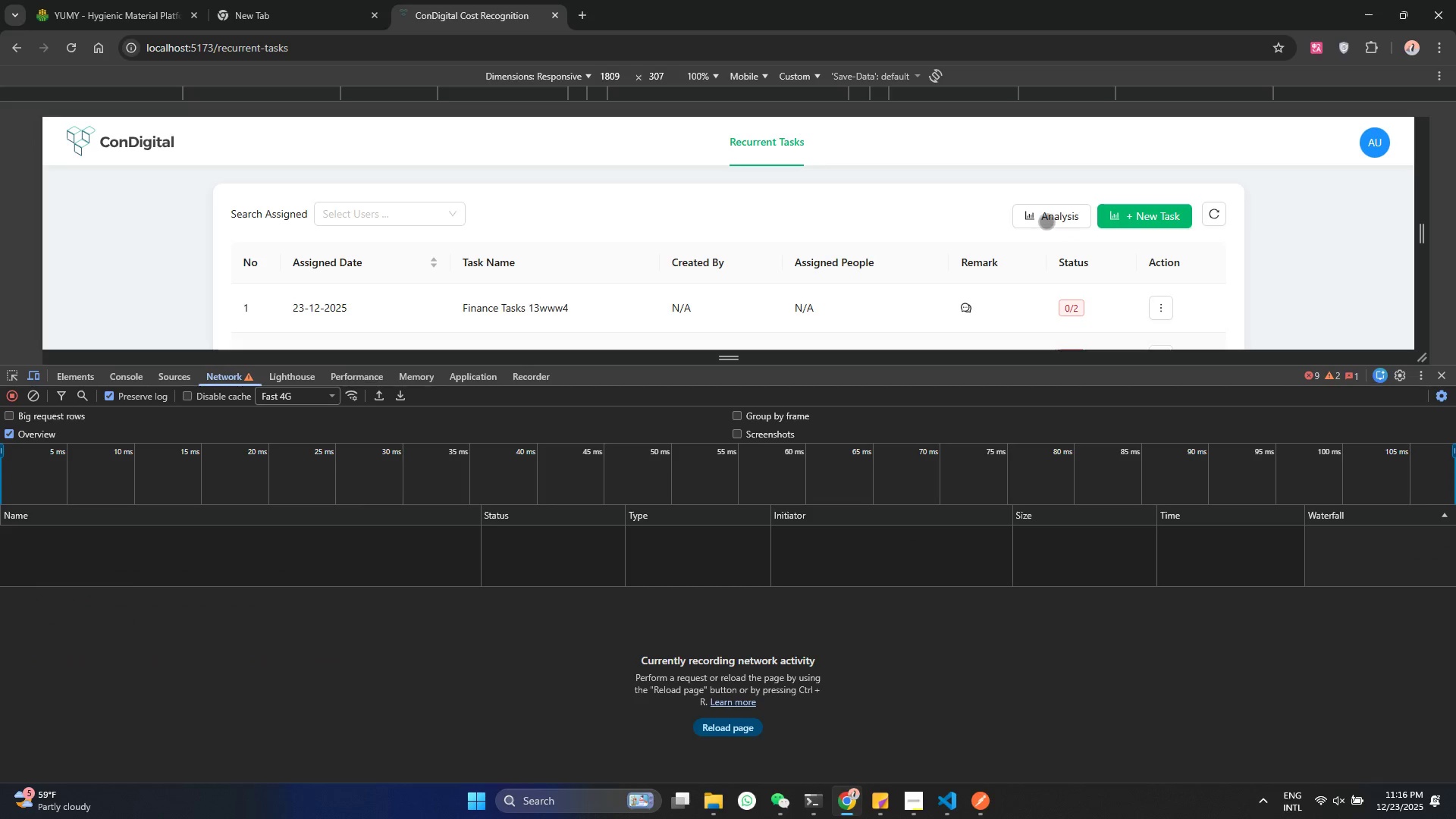 
double_click([1046, 220])
 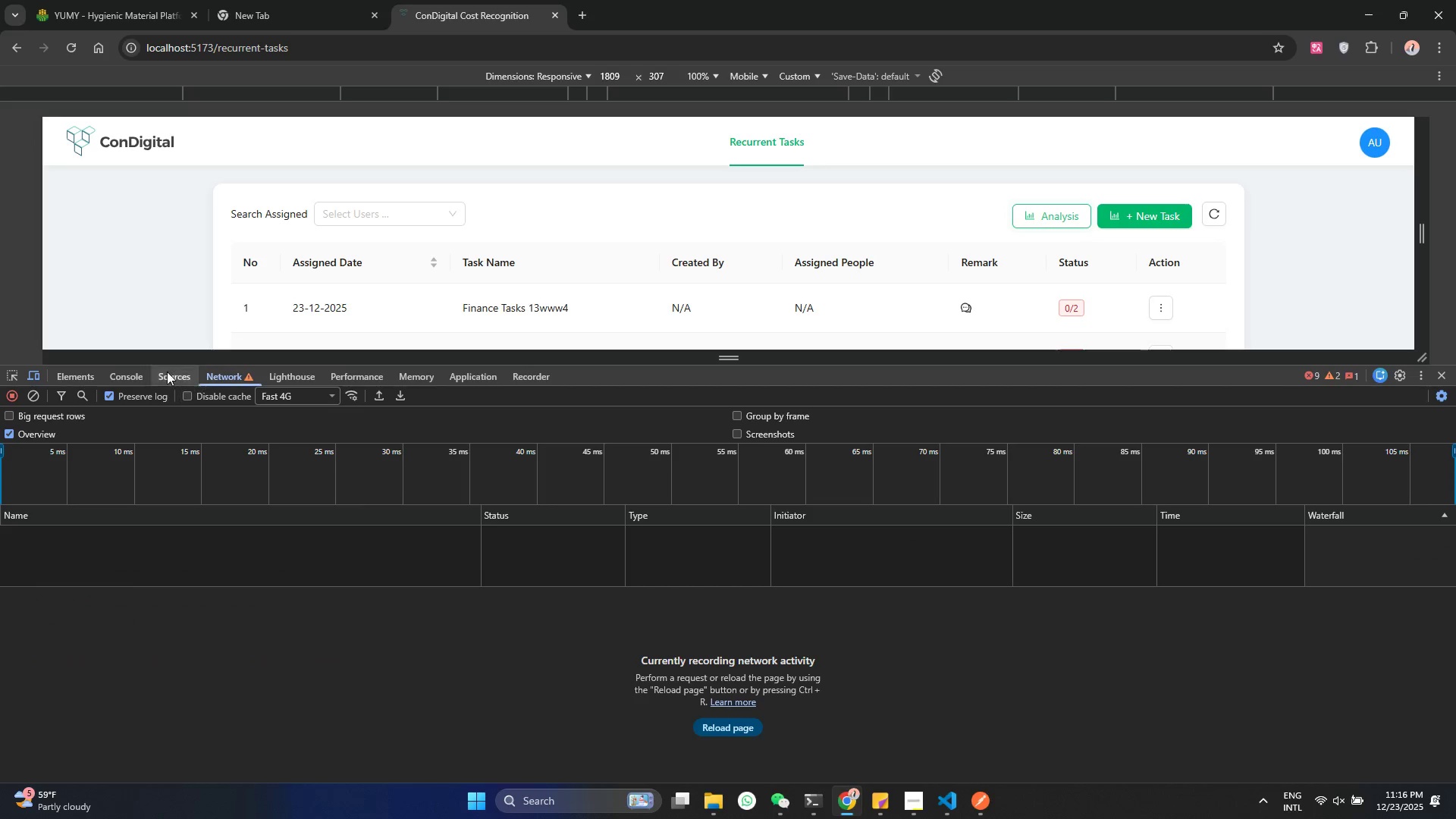 
left_click([115, 370])
 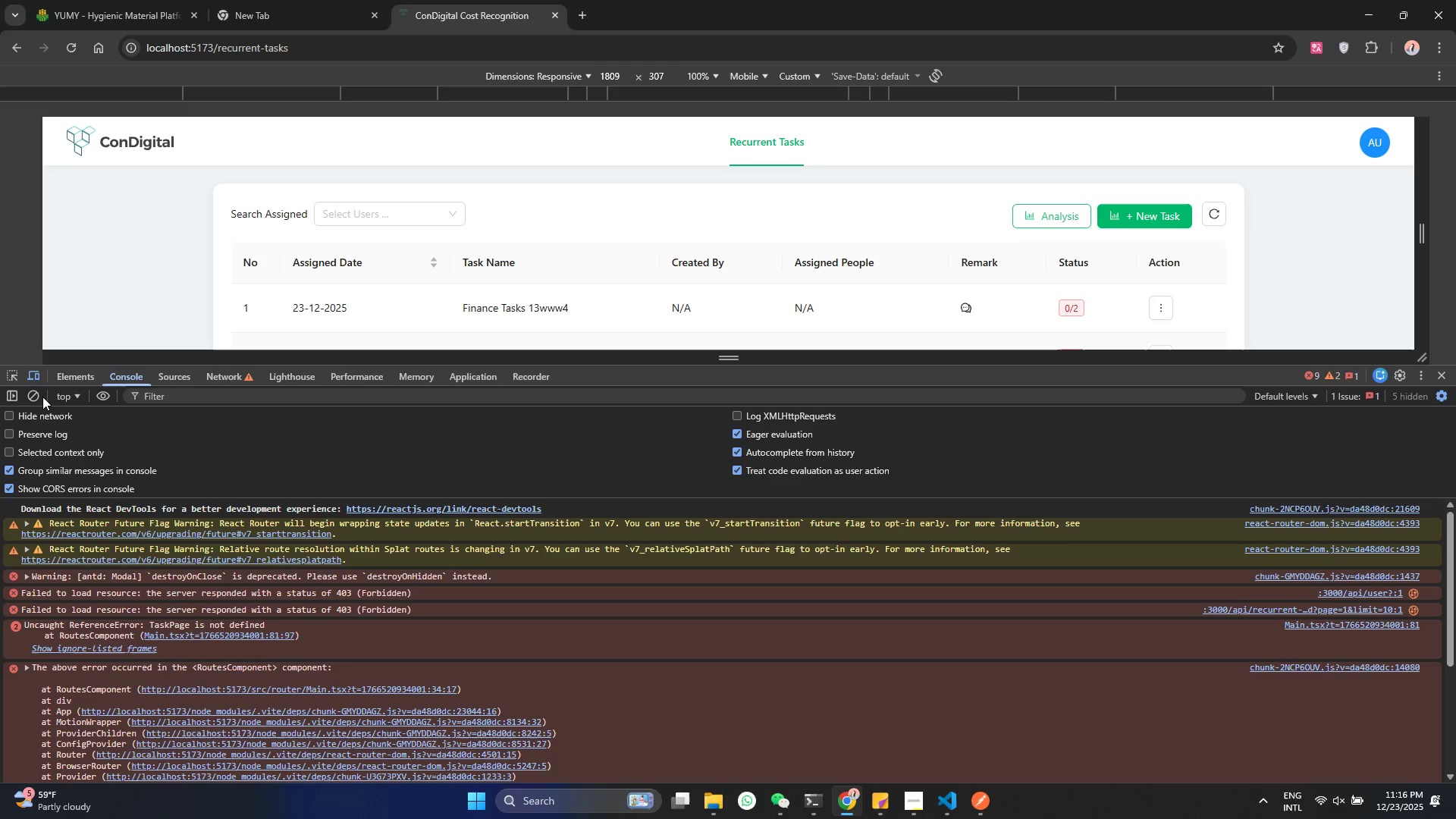 
left_click([38, 396])
 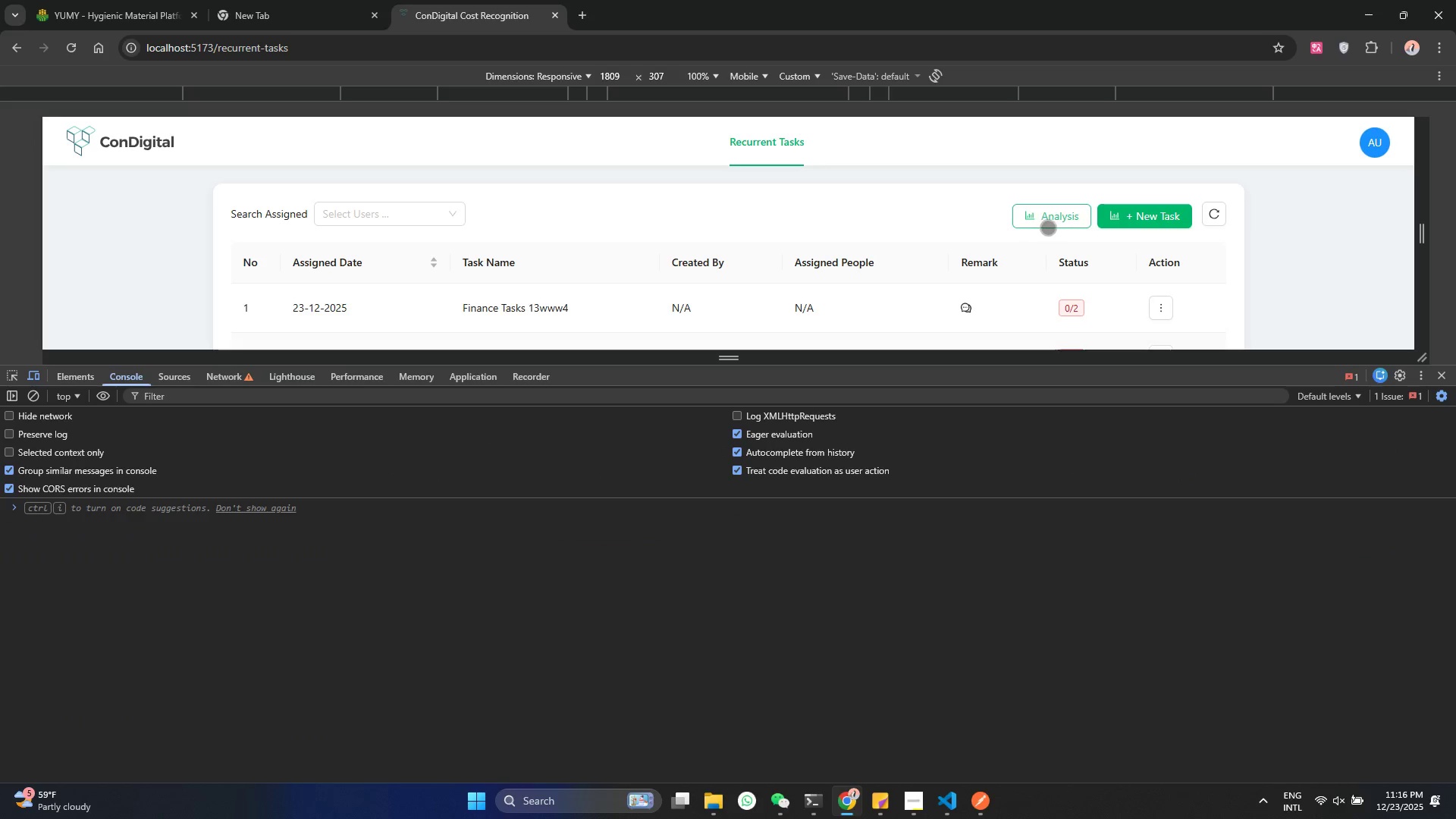 
left_click([1048, 217])
 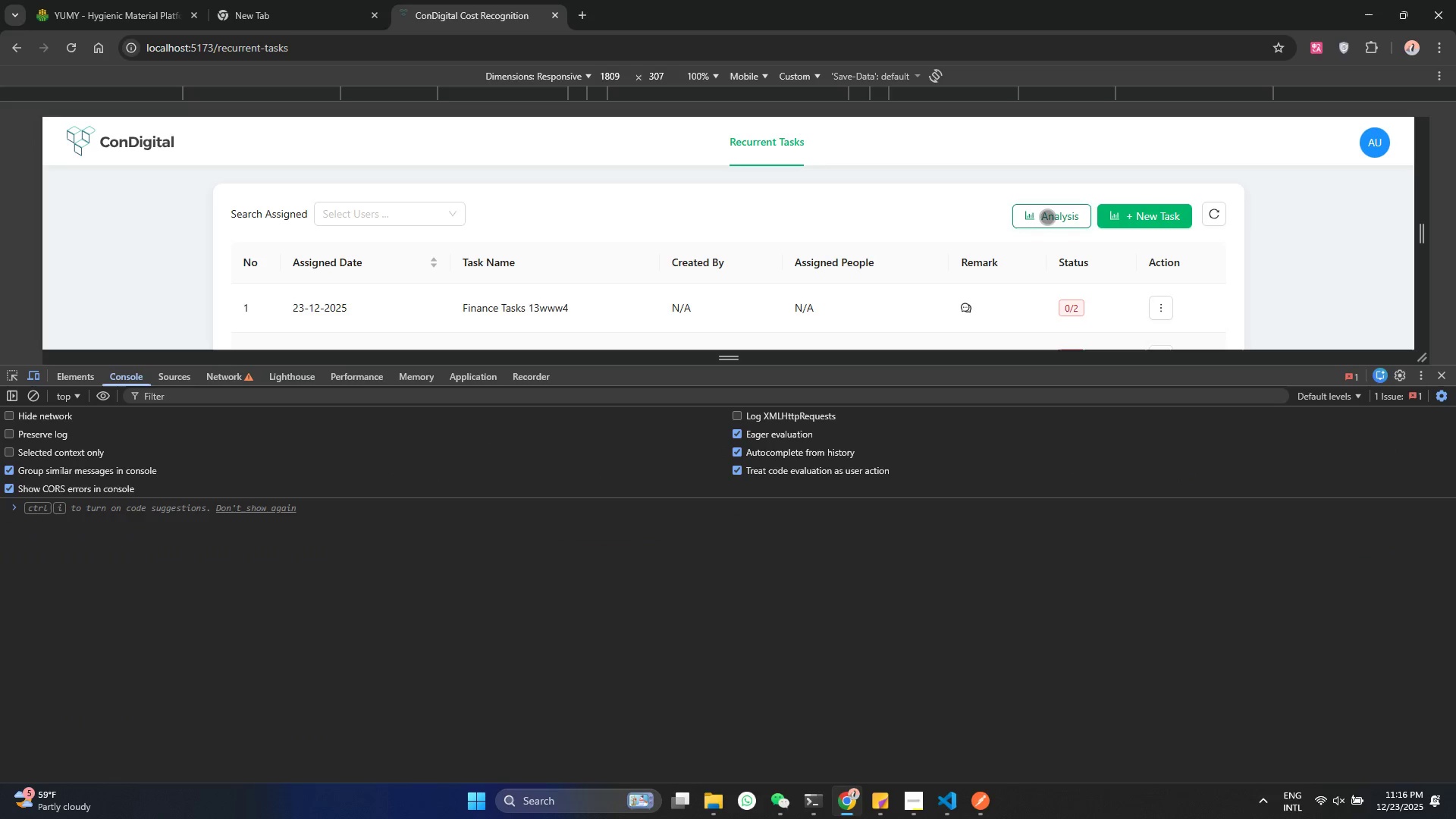 
double_click([1047, 217])
 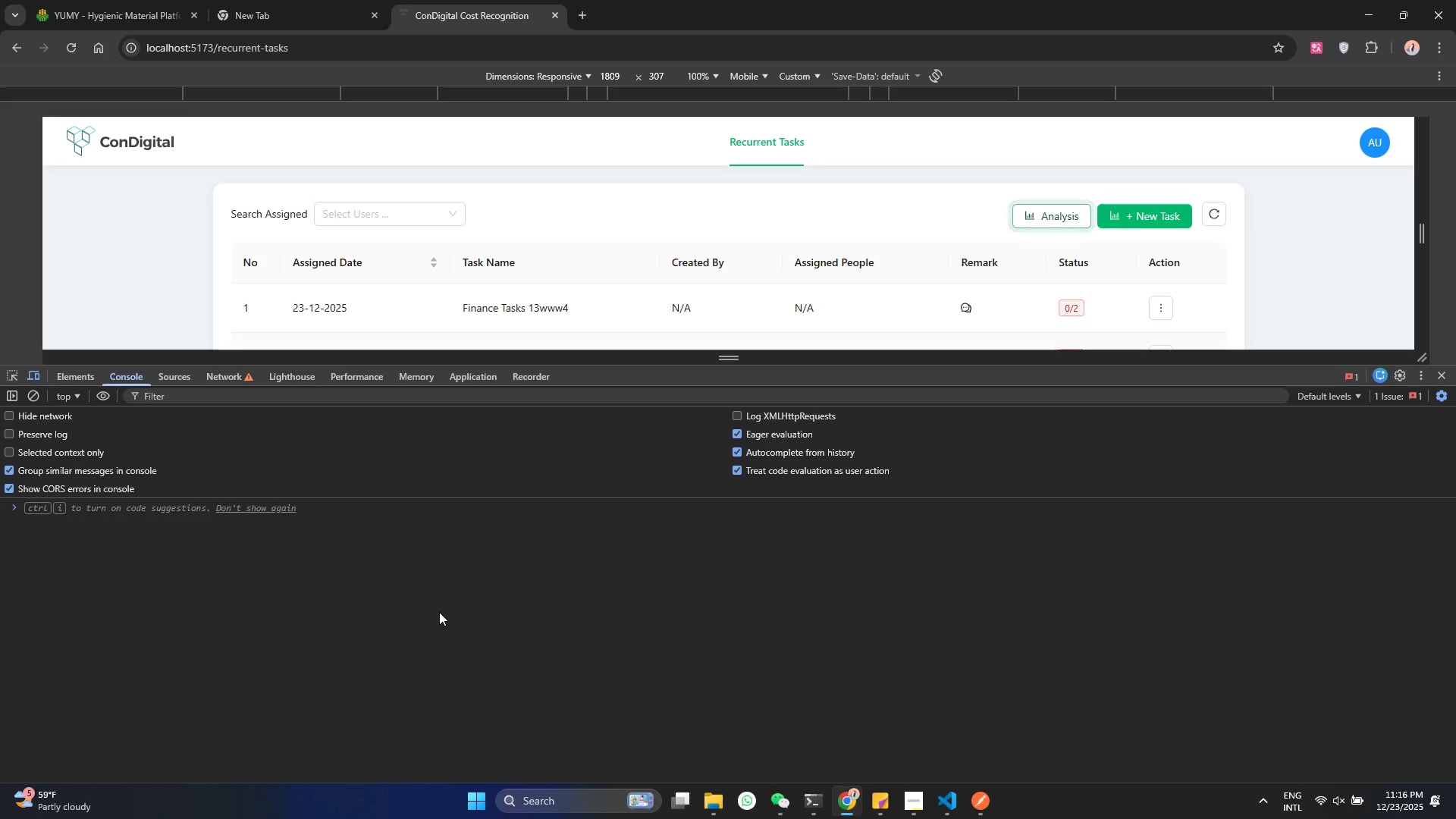 
scroll: coordinate [441, 612], scroll_direction: up, amount: 8.0
 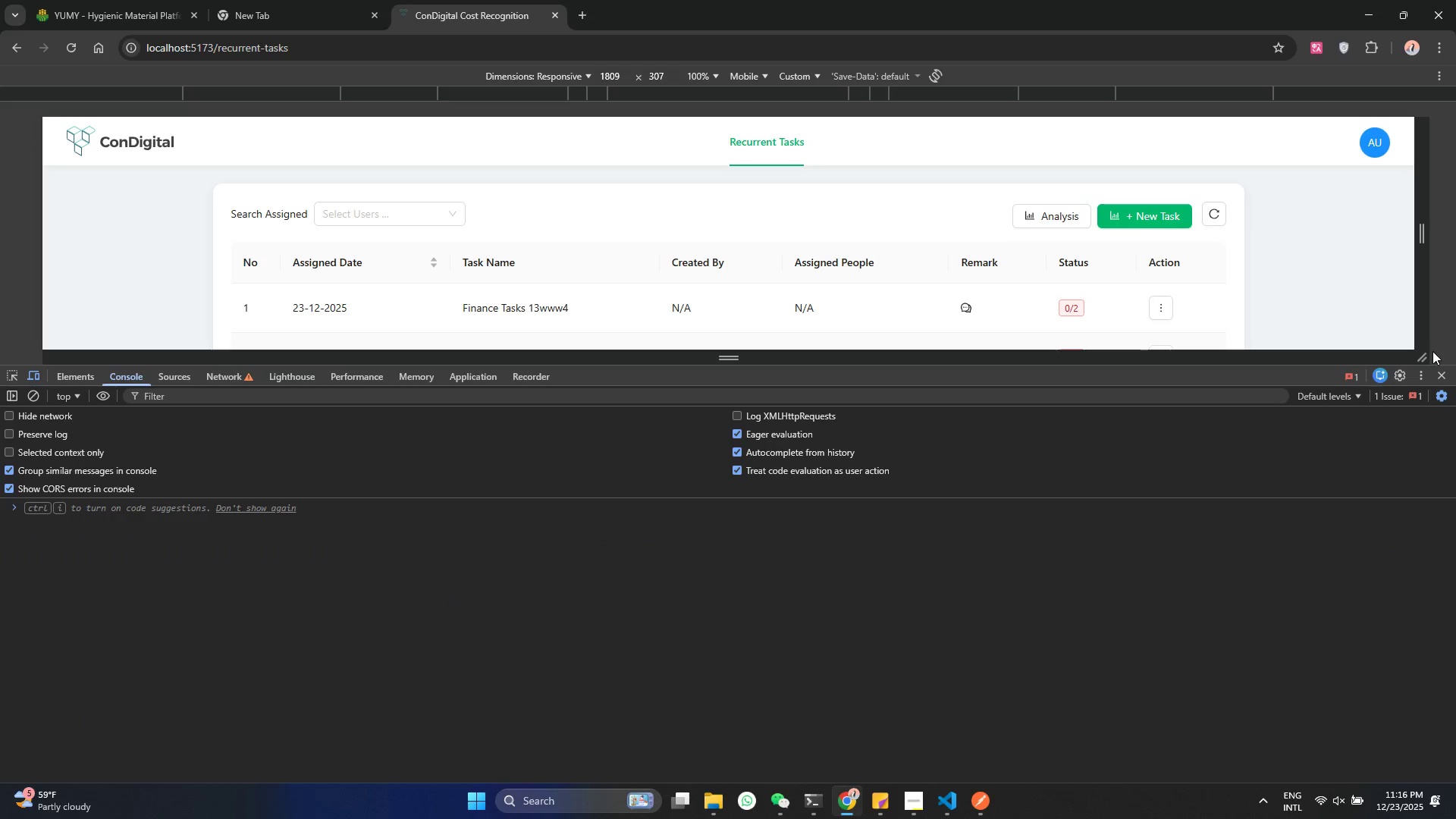 
left_click([1442, 374])
 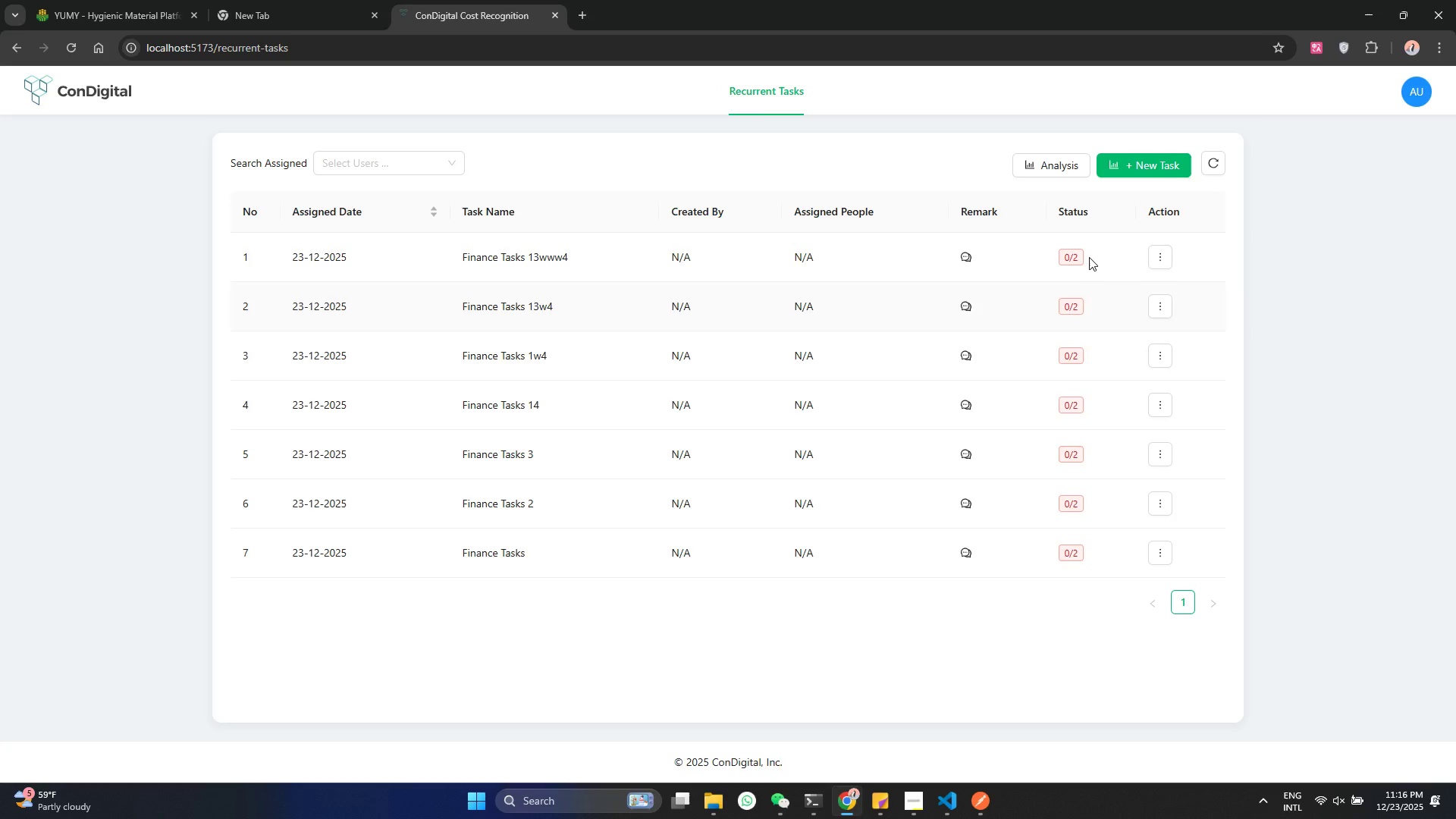 
left_click([1069, 256])
 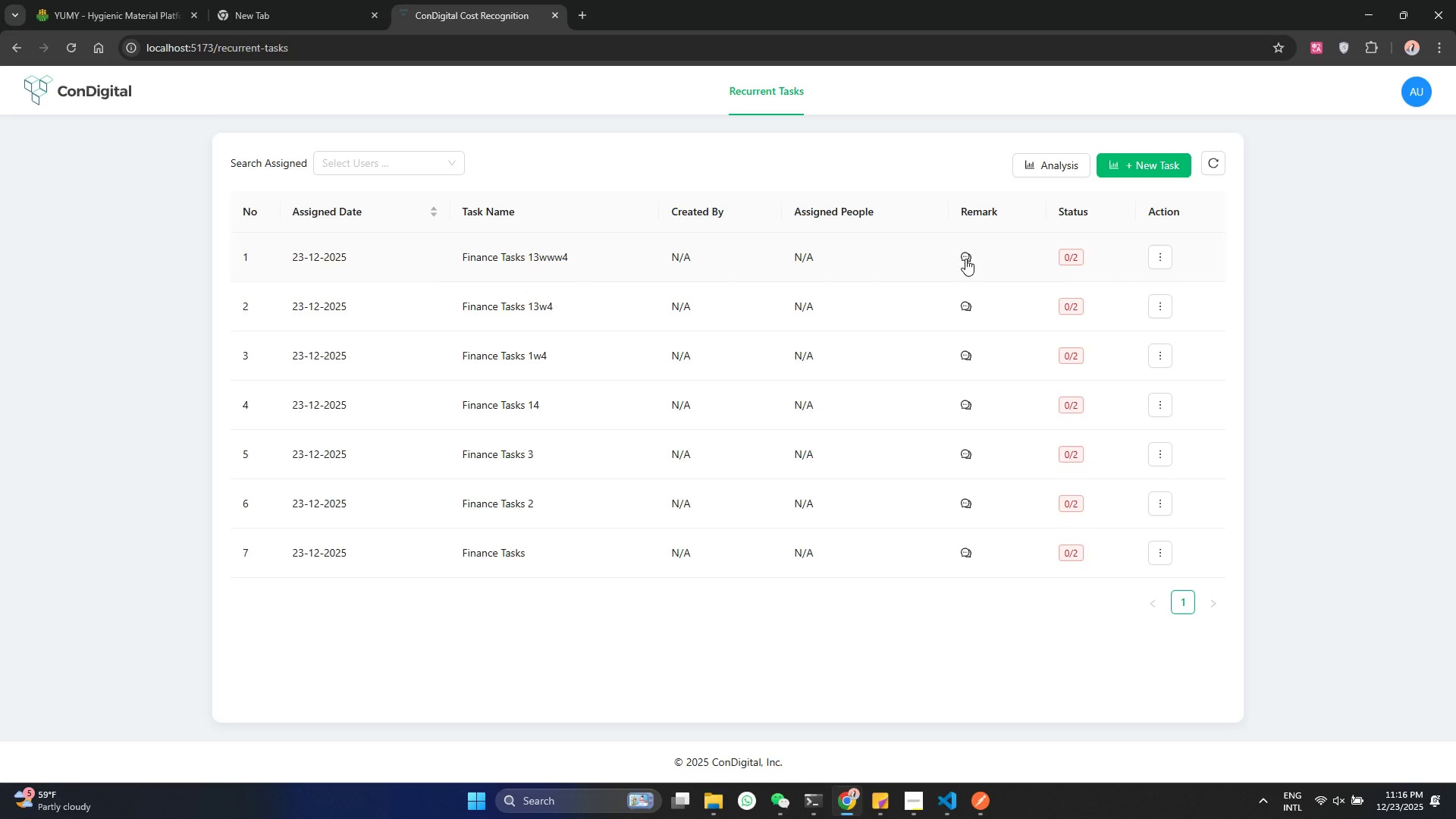 
left_click([965, 259])
 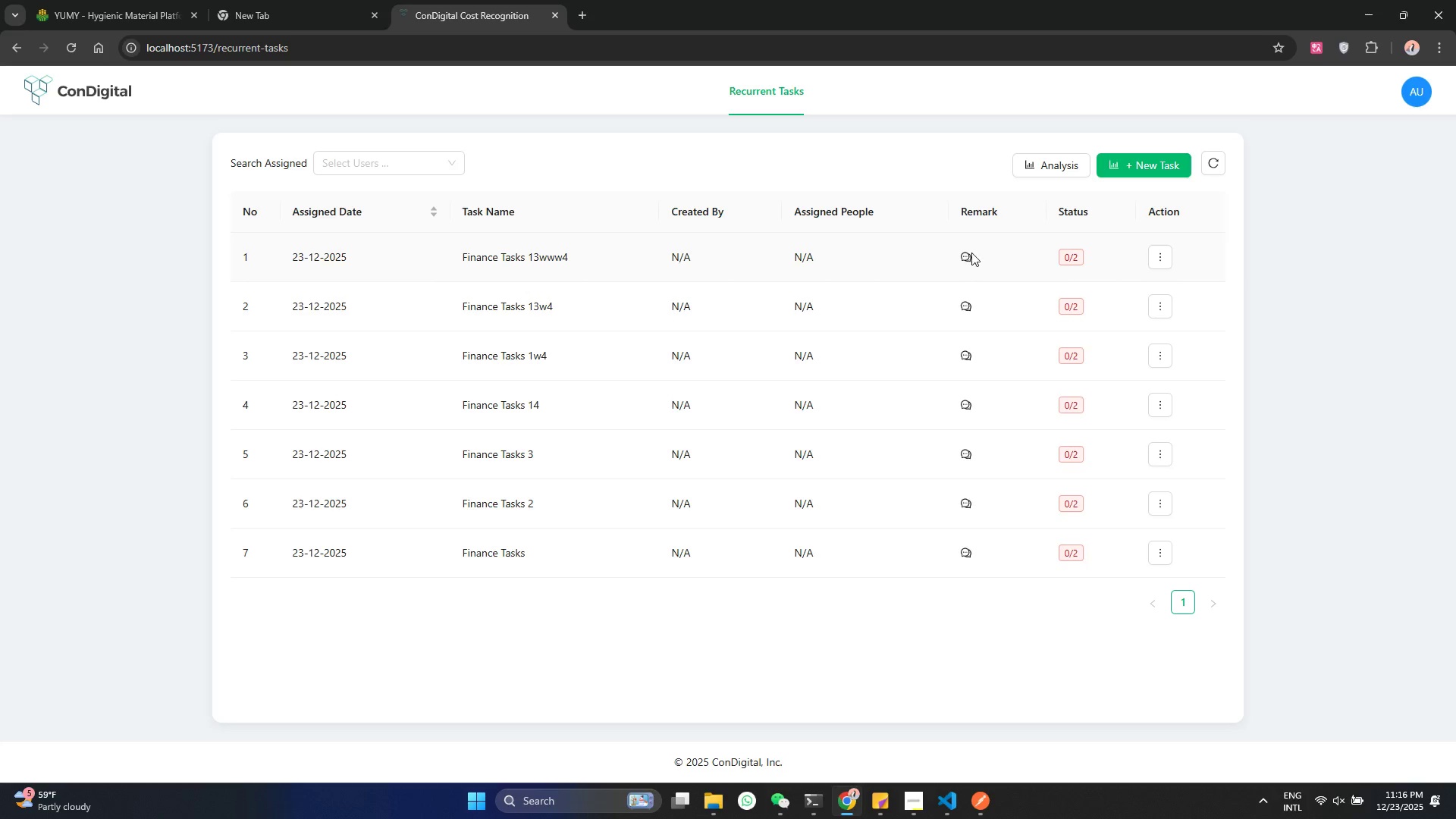 
left_click([971, 253])
 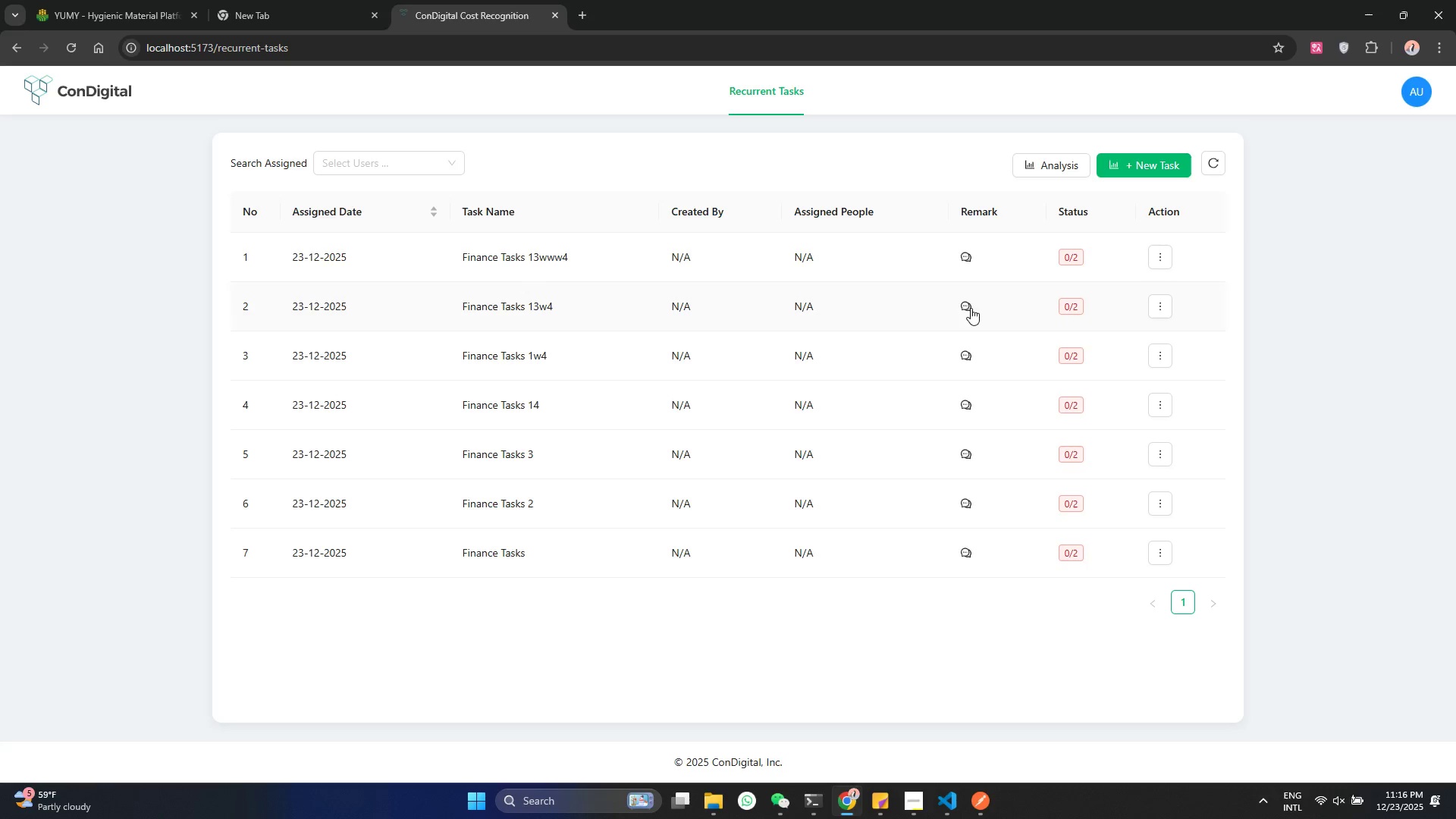 
left_click([969, 305])
 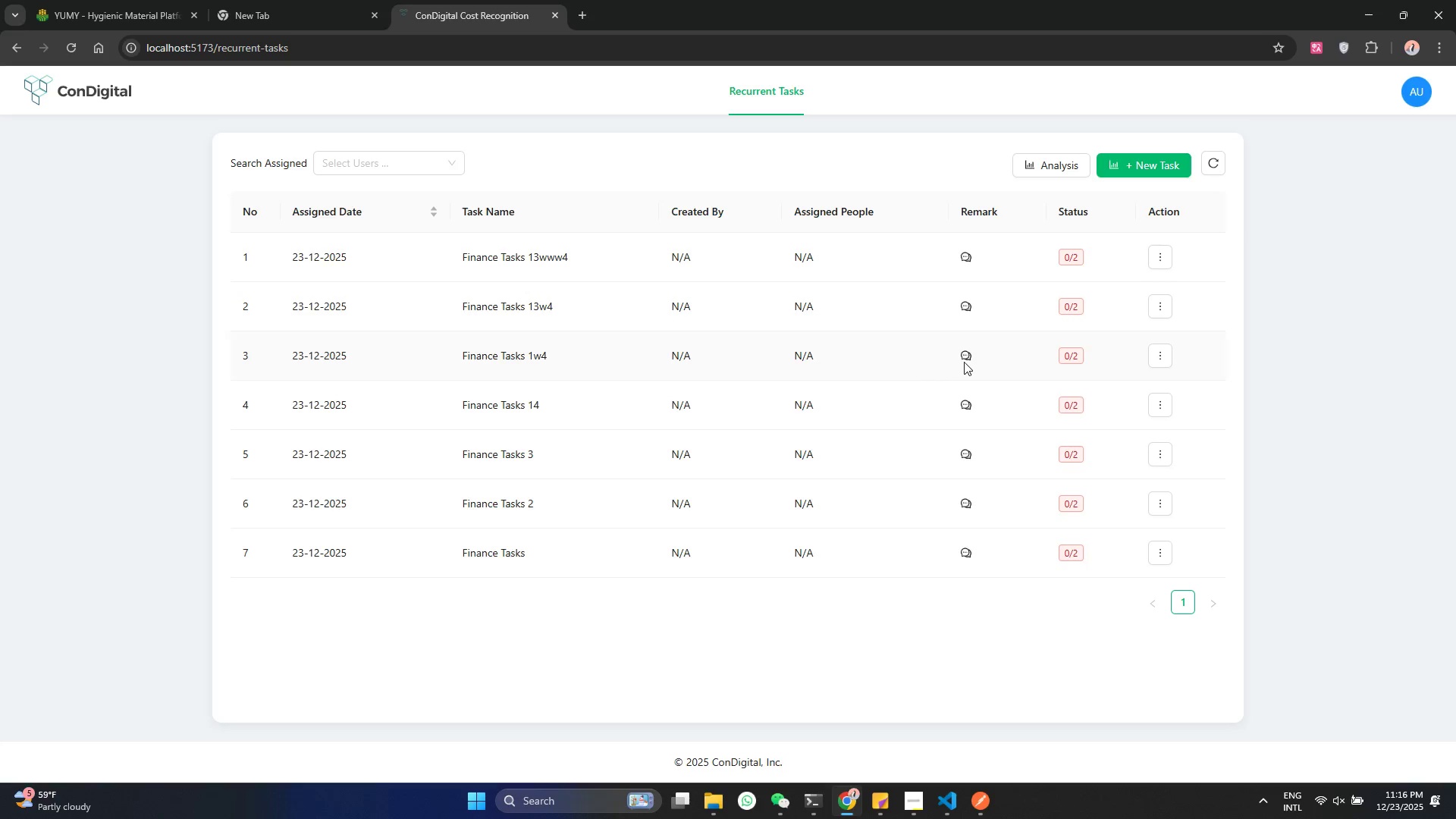 
left_click([968, 358])
 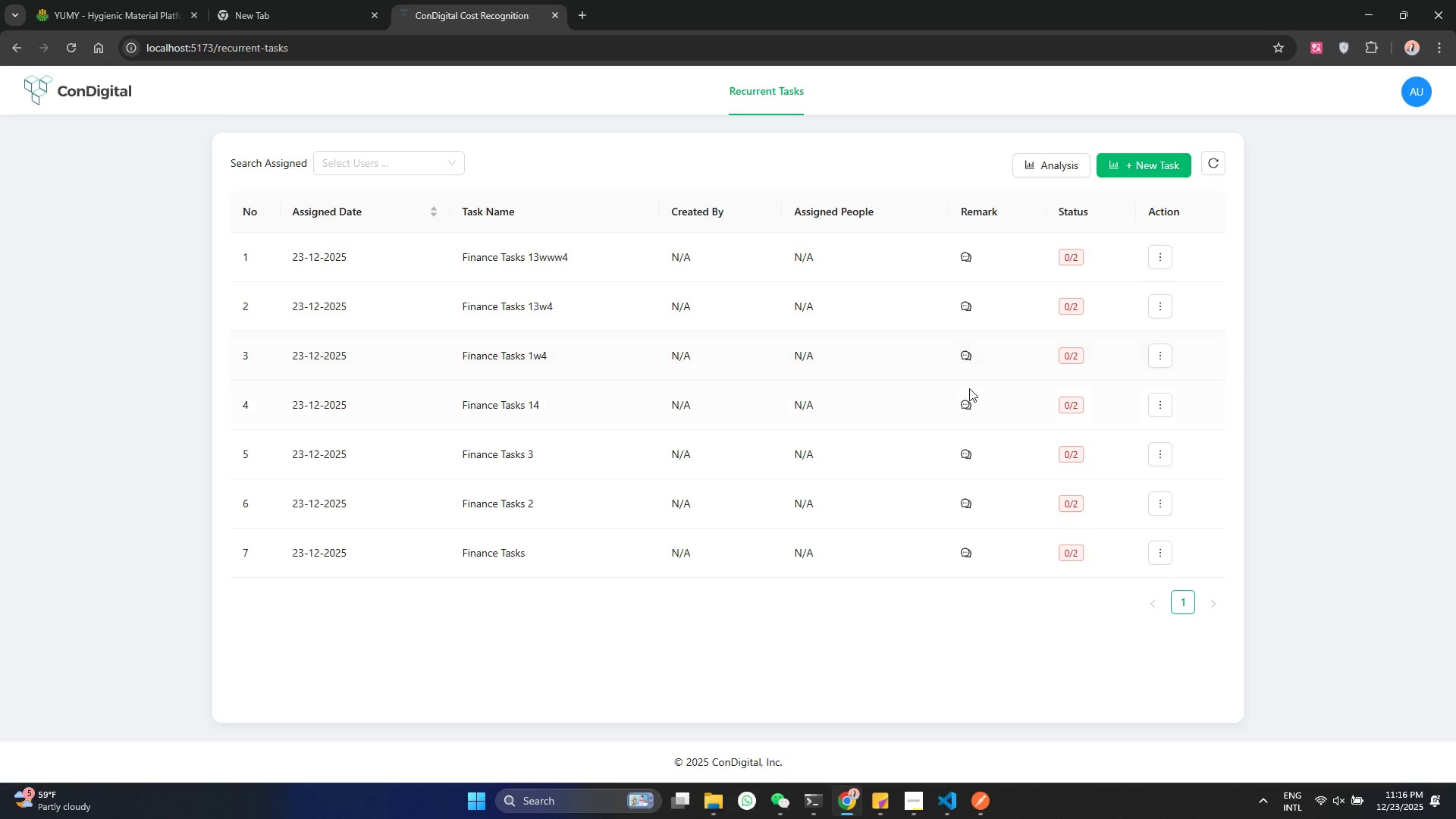 
left_click([969, 388])
 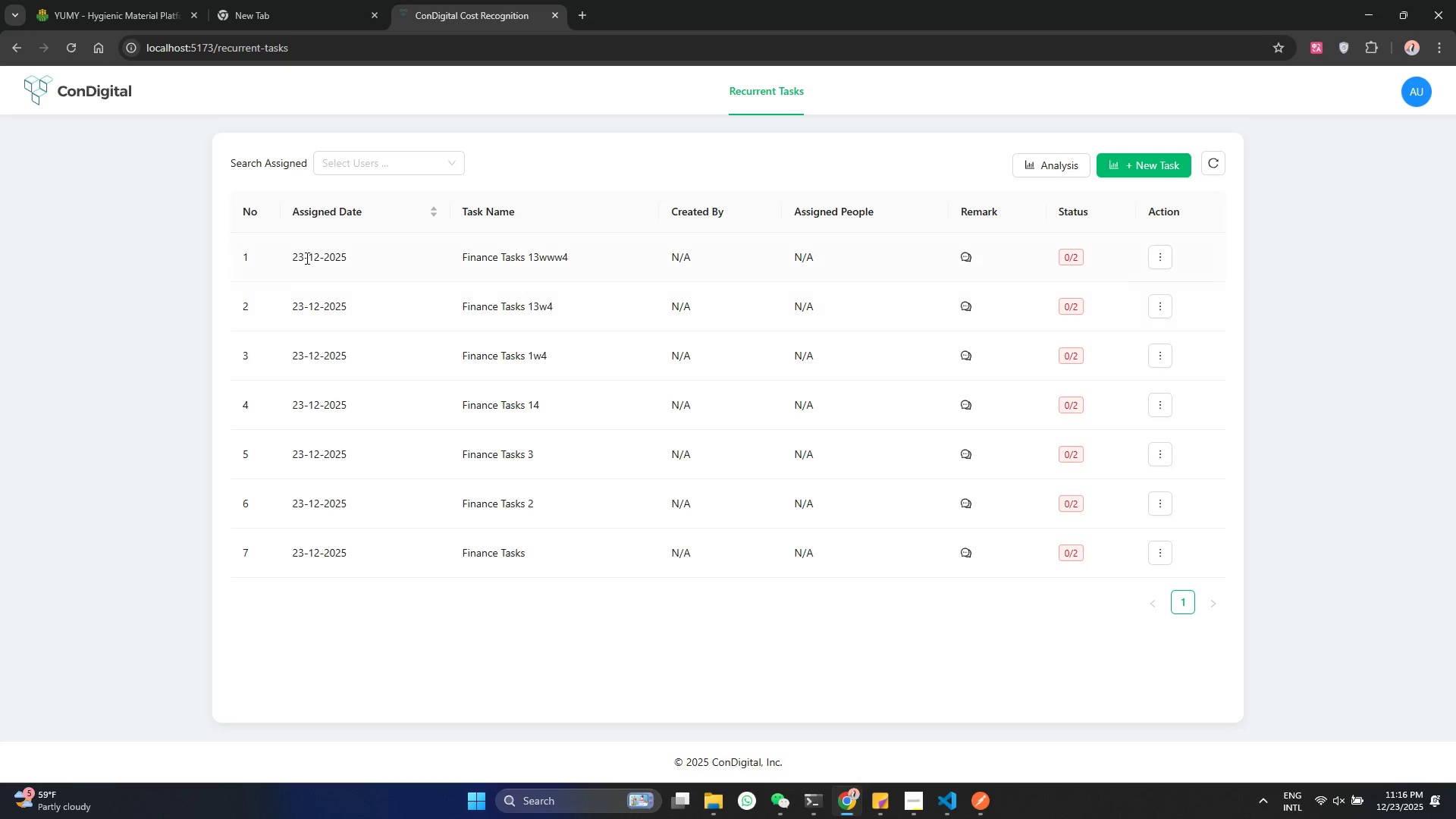 
left_click_drag(start_coordinate=[297, 257], to_coordinate=[364, 261])
 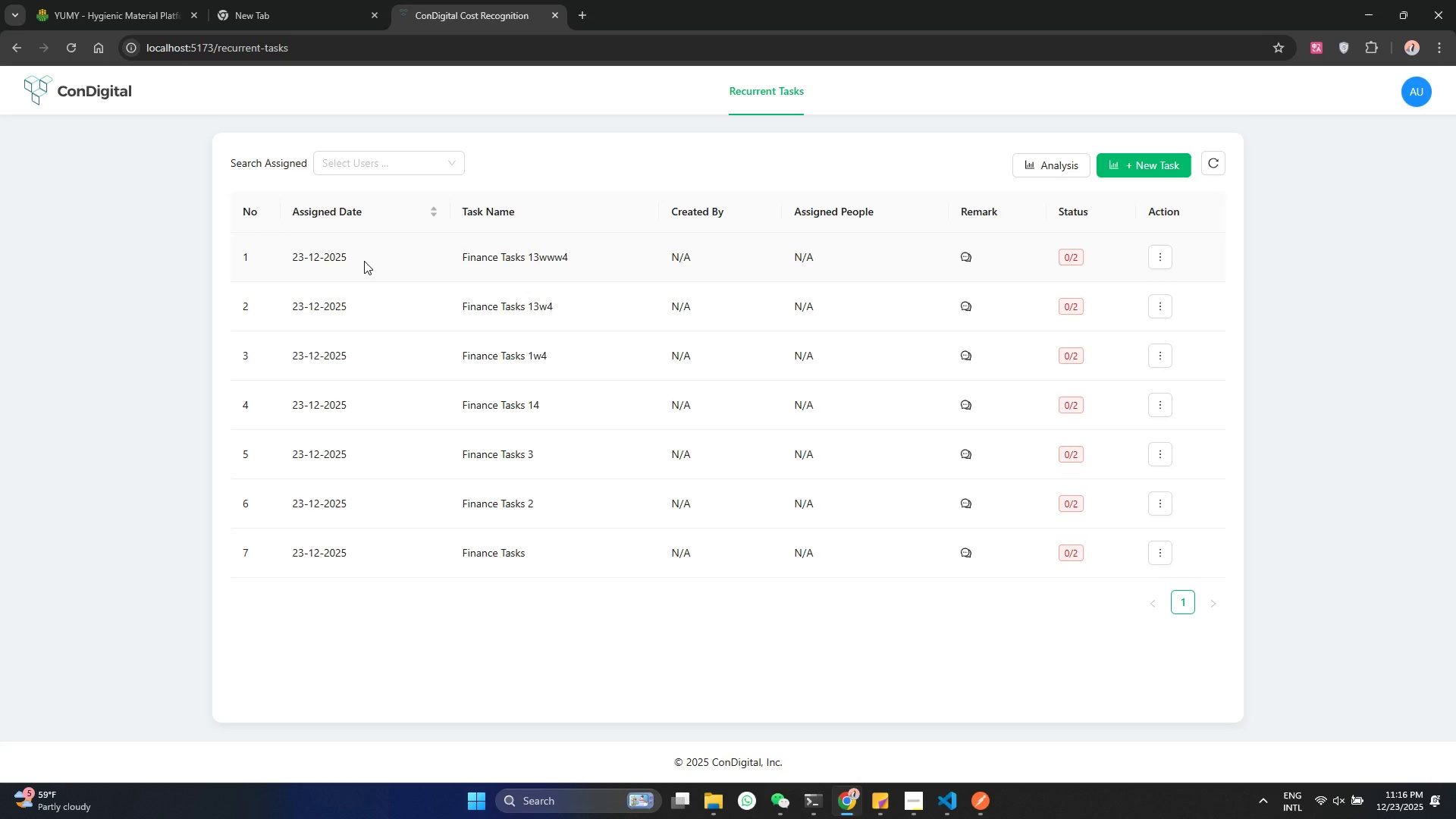 
double_click([364, 261])
 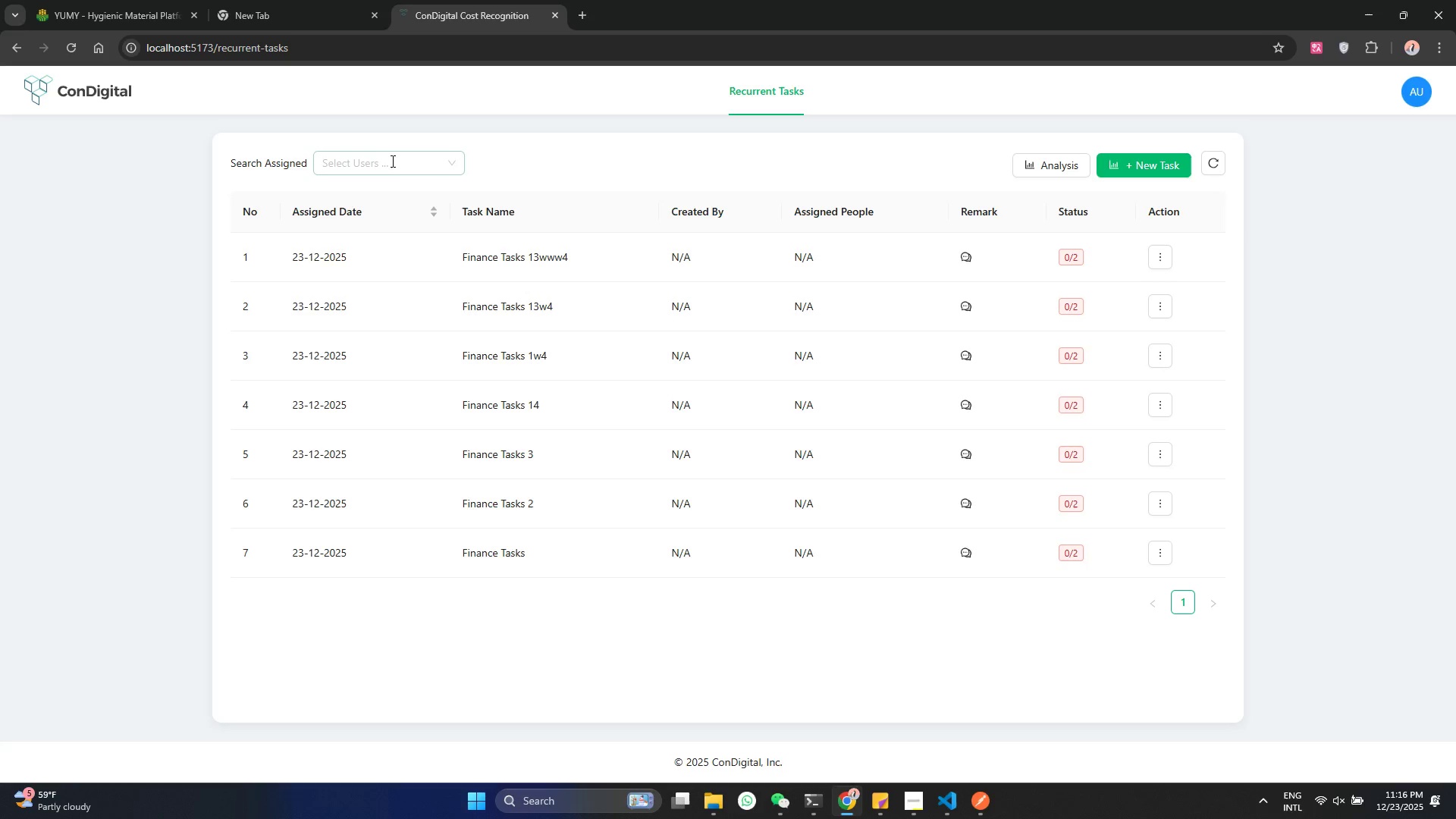 
triple_click([394, 159])
 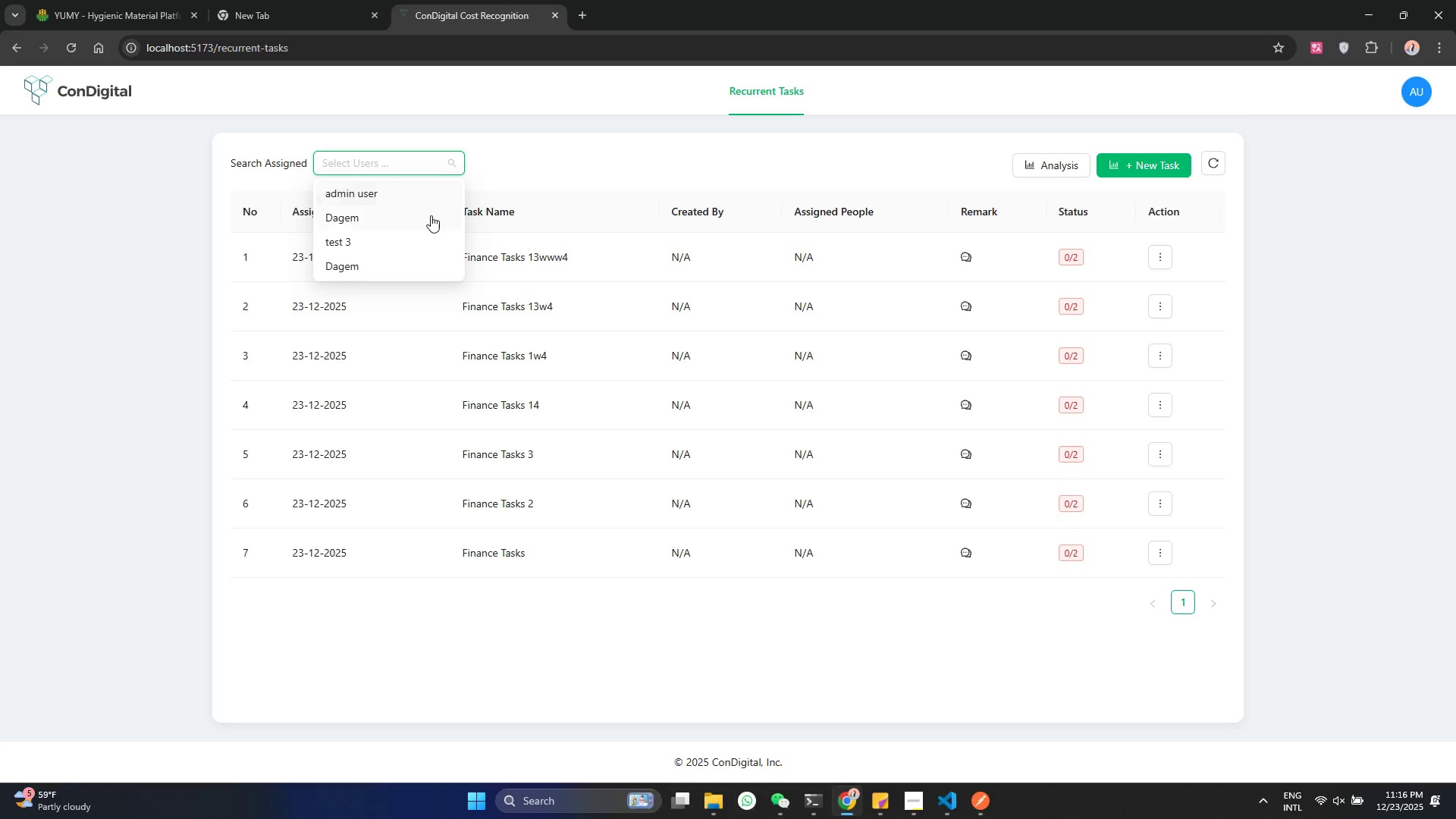 
left_click([430, 216])
 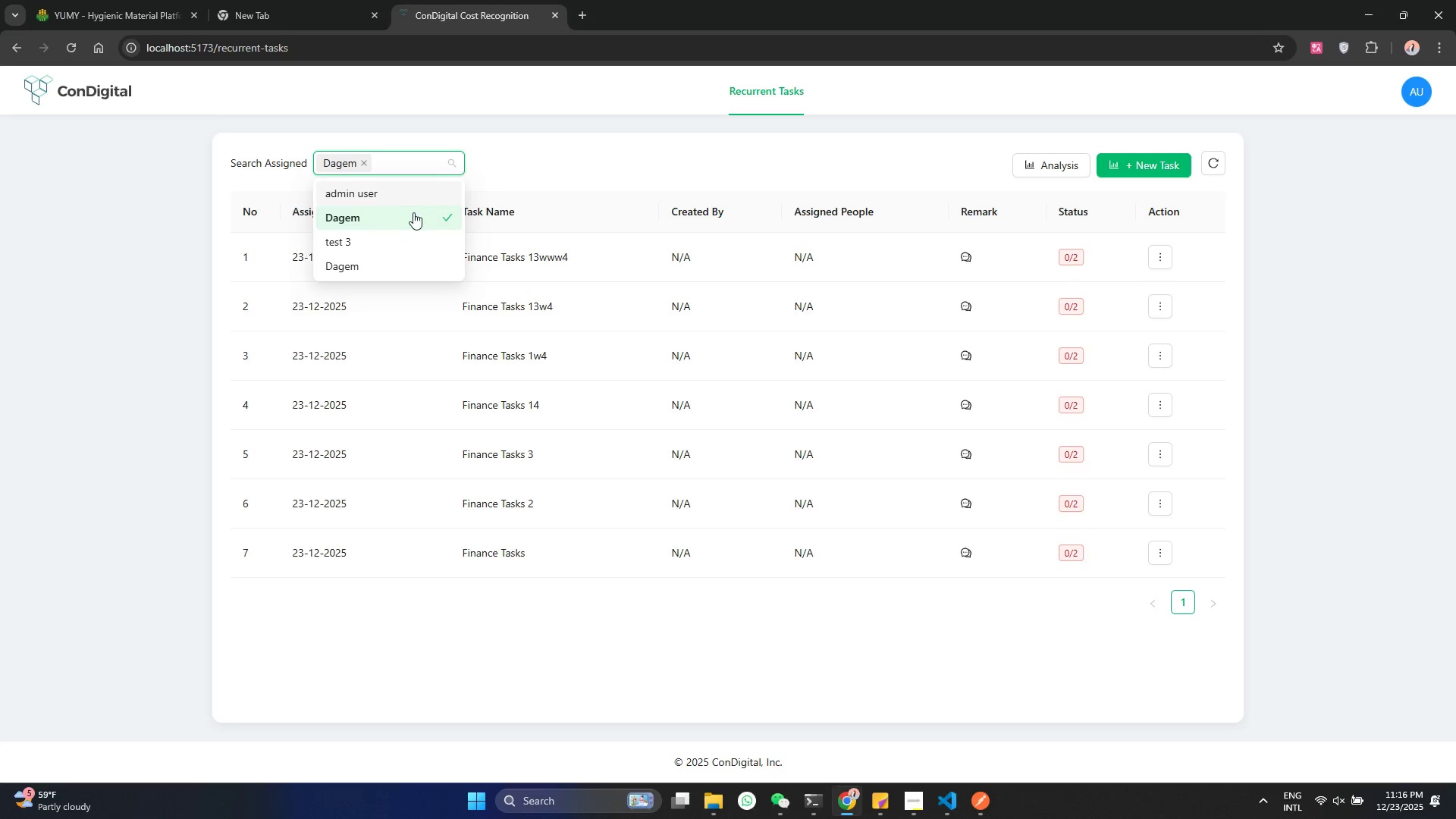 
left_click([414, 198])
 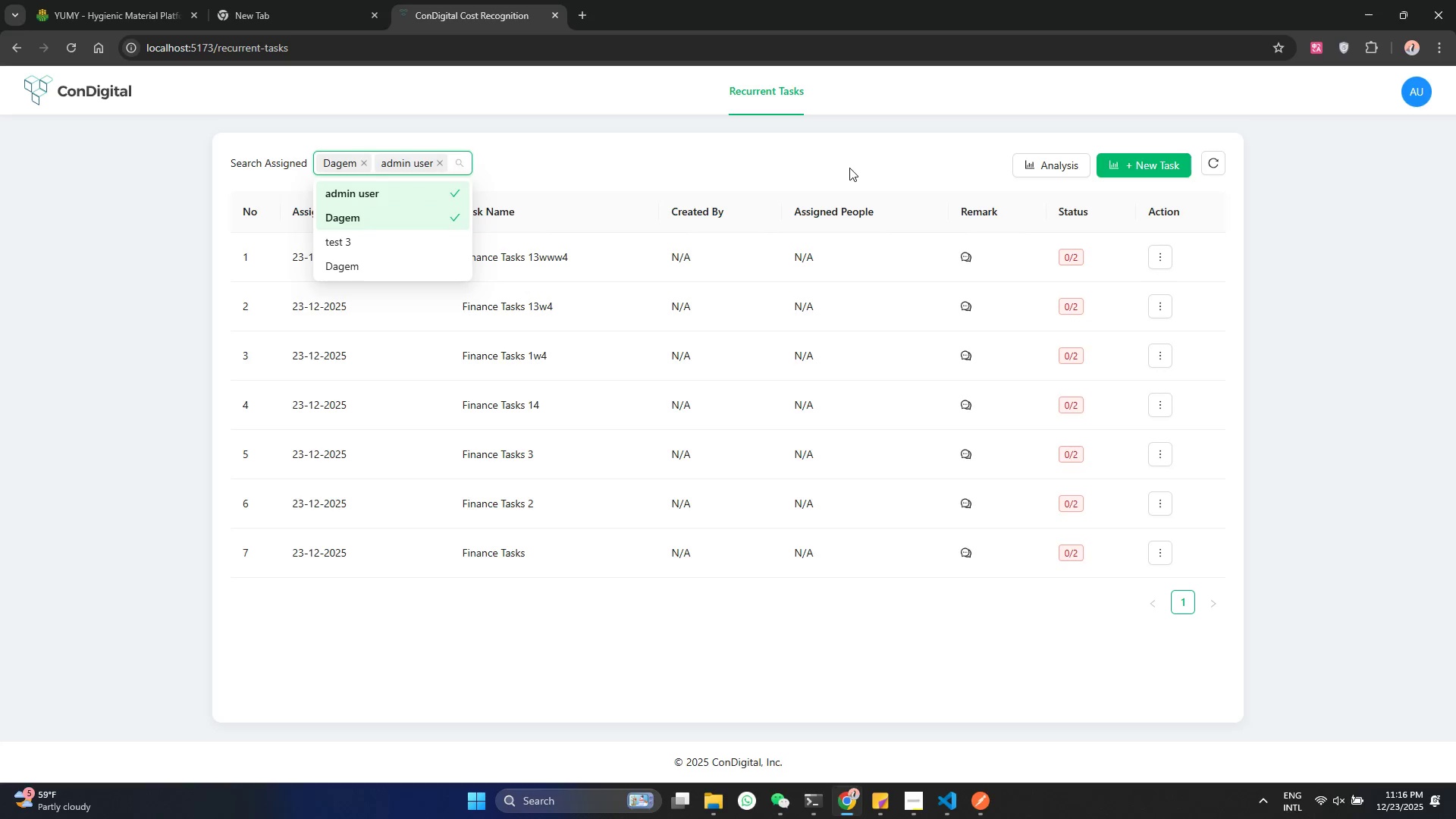 
left_click([849, 168])
 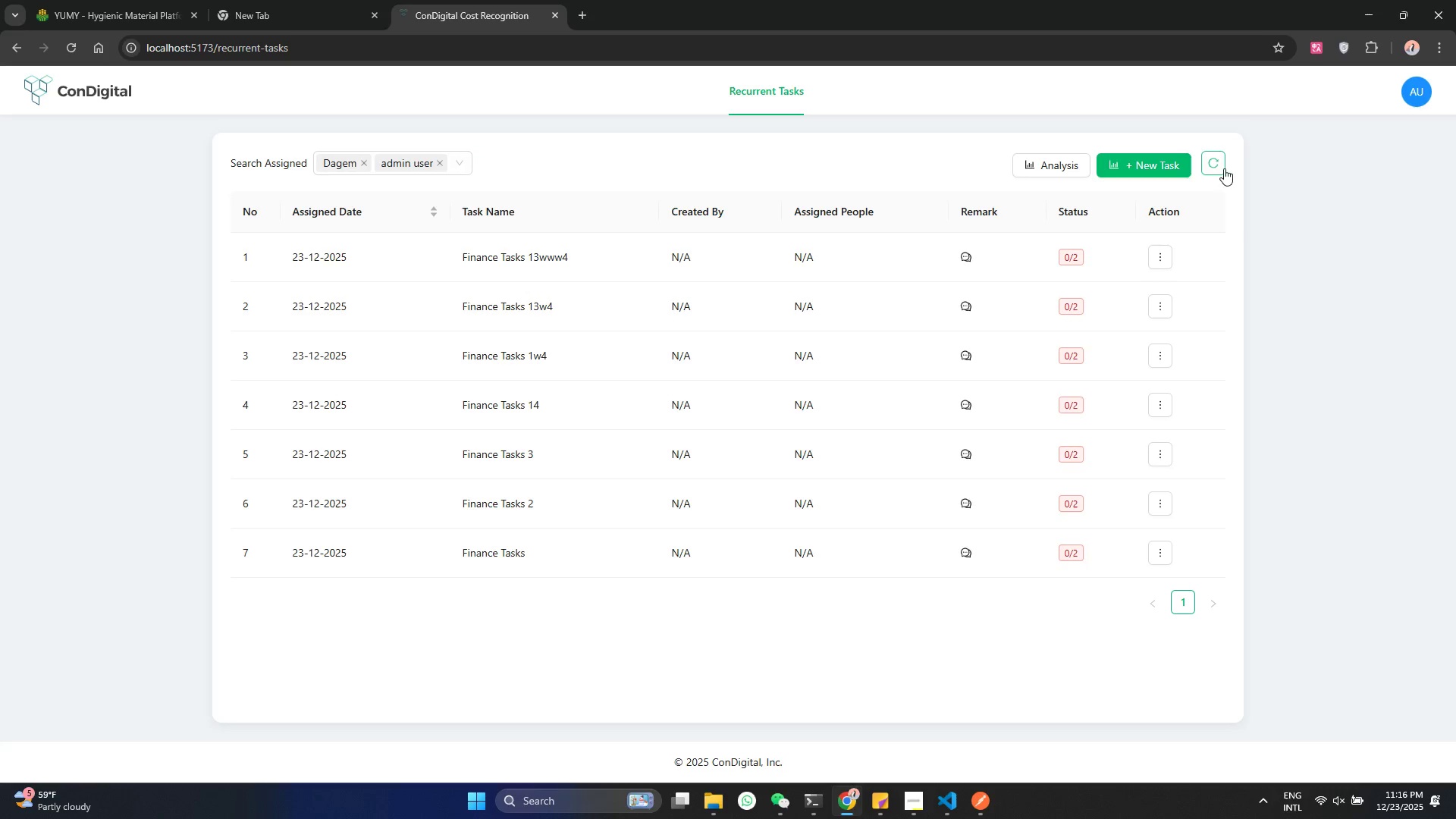 
left_click([1219, 163])
 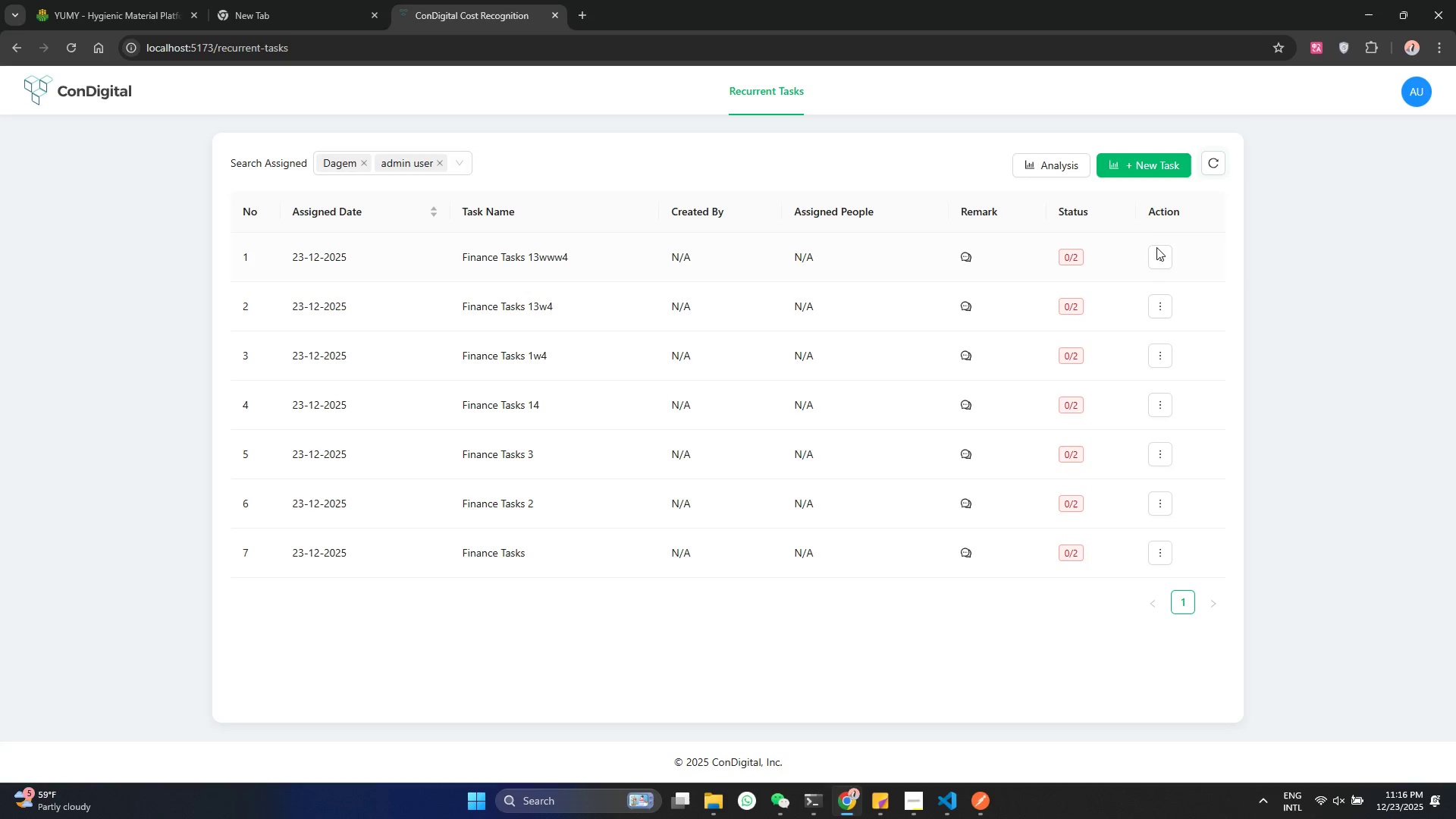 
left_click([1155, 251])
 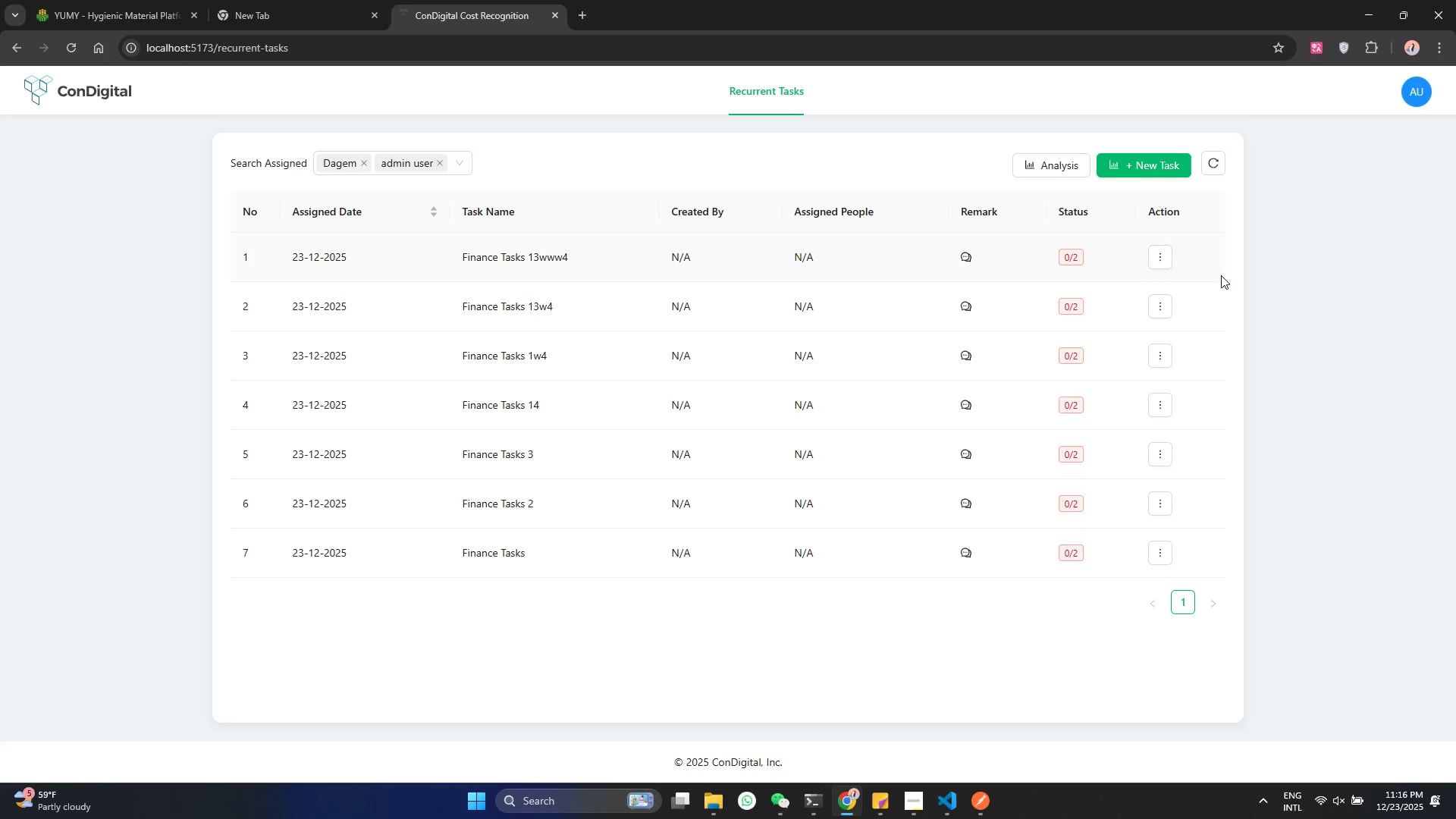 
left_click([1150, 257])
 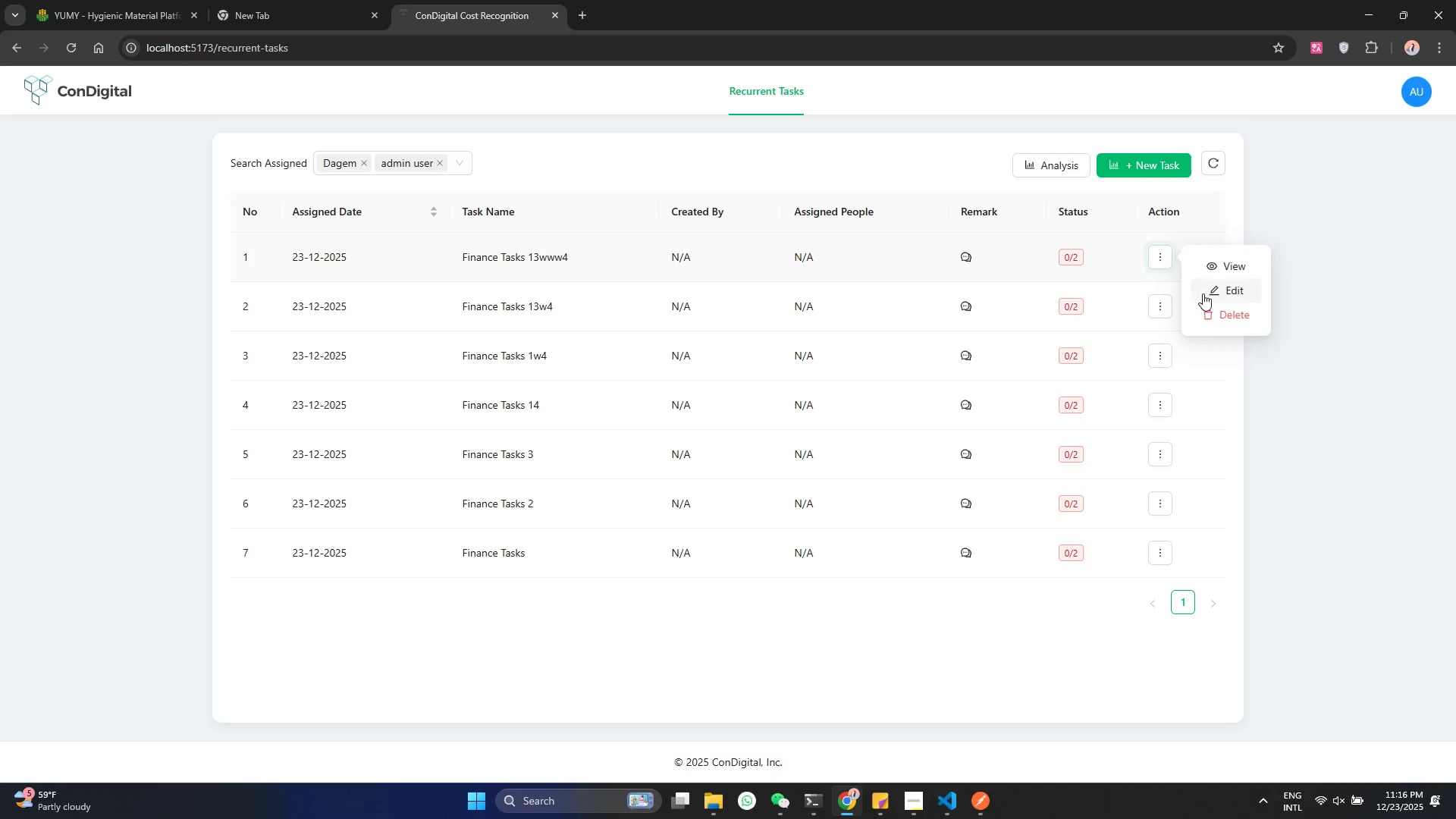 
left_click([1205, 293])
 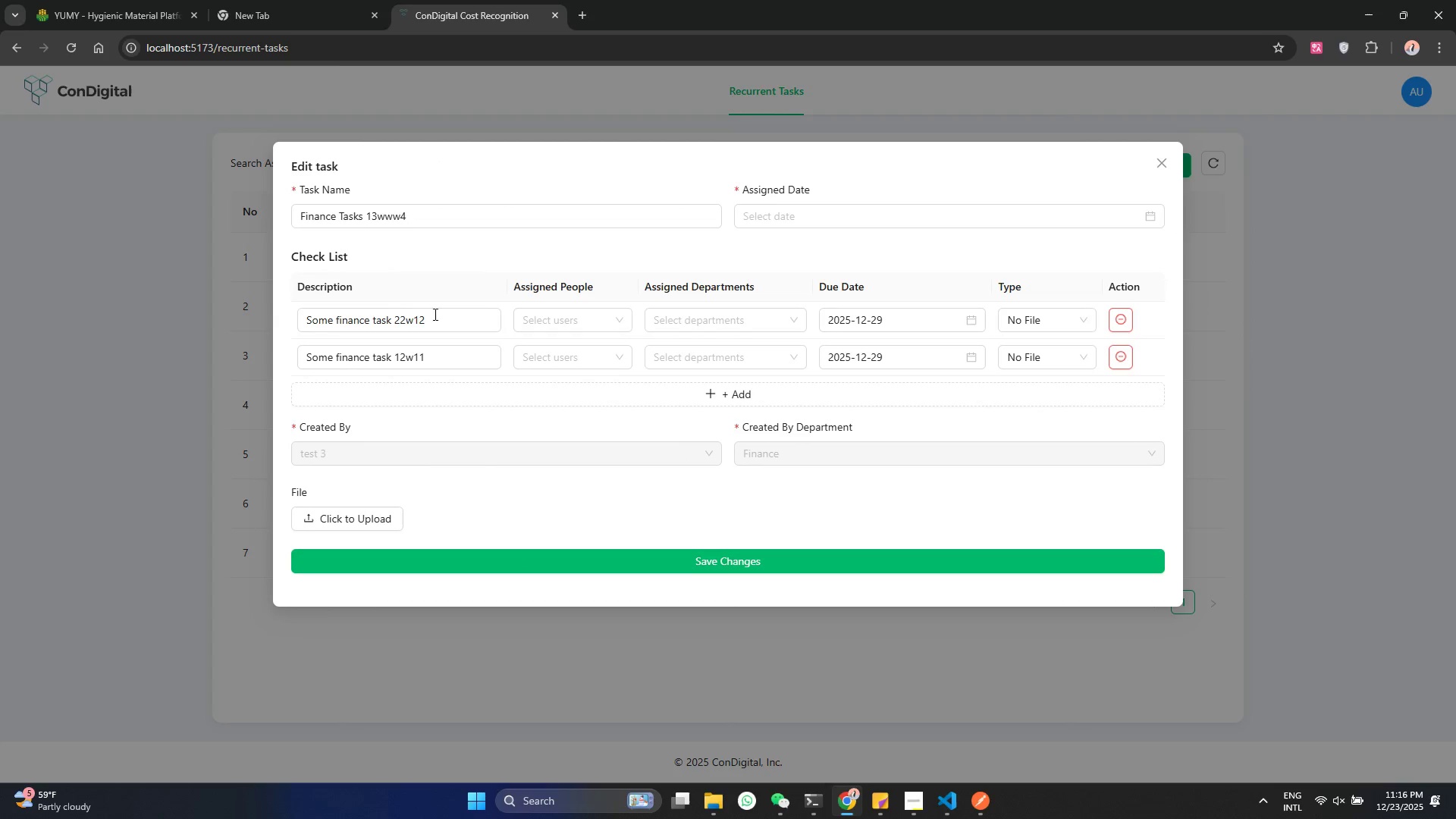 
left_click([564, 320])
 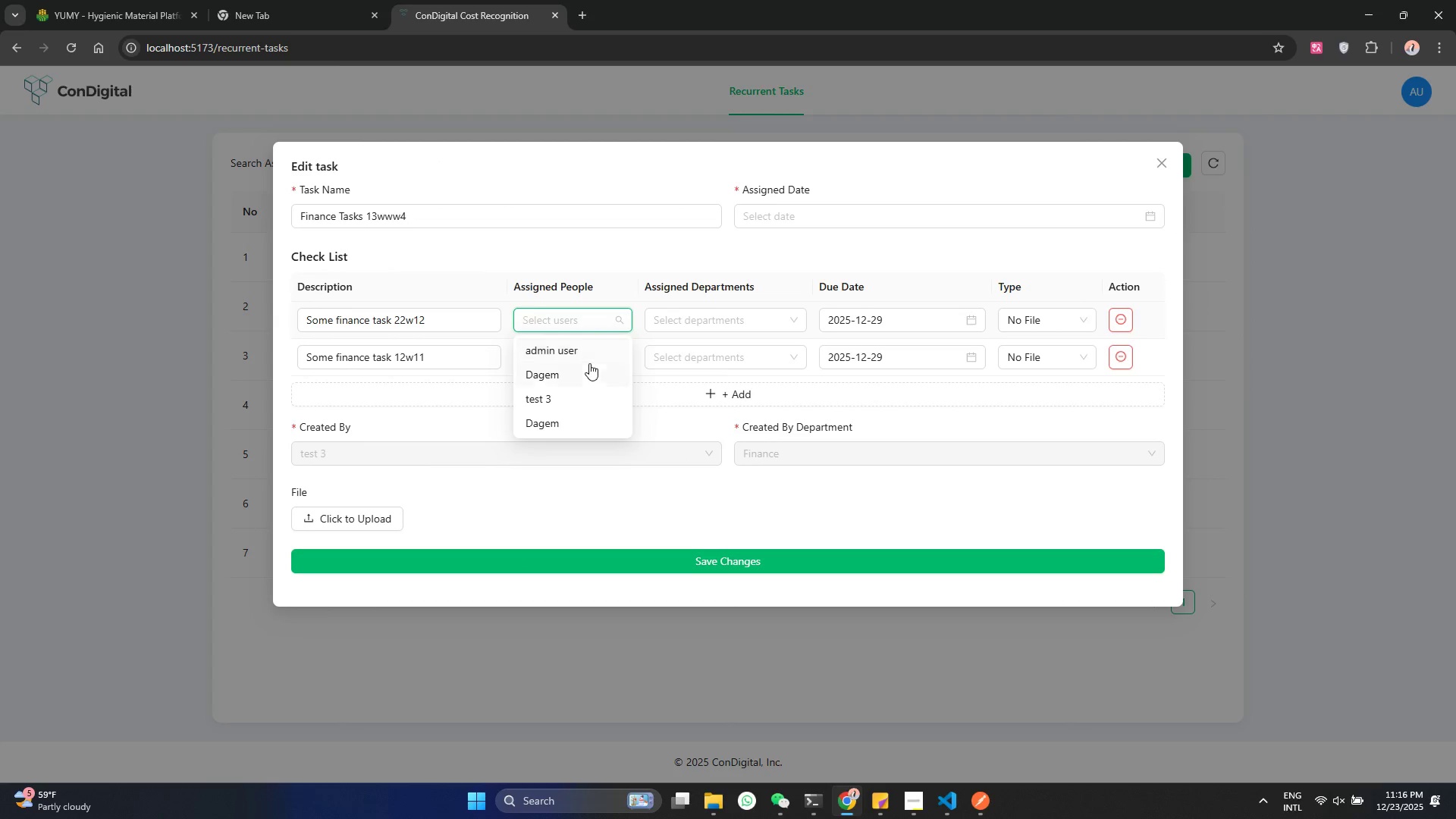 
left_click([589, 355])
 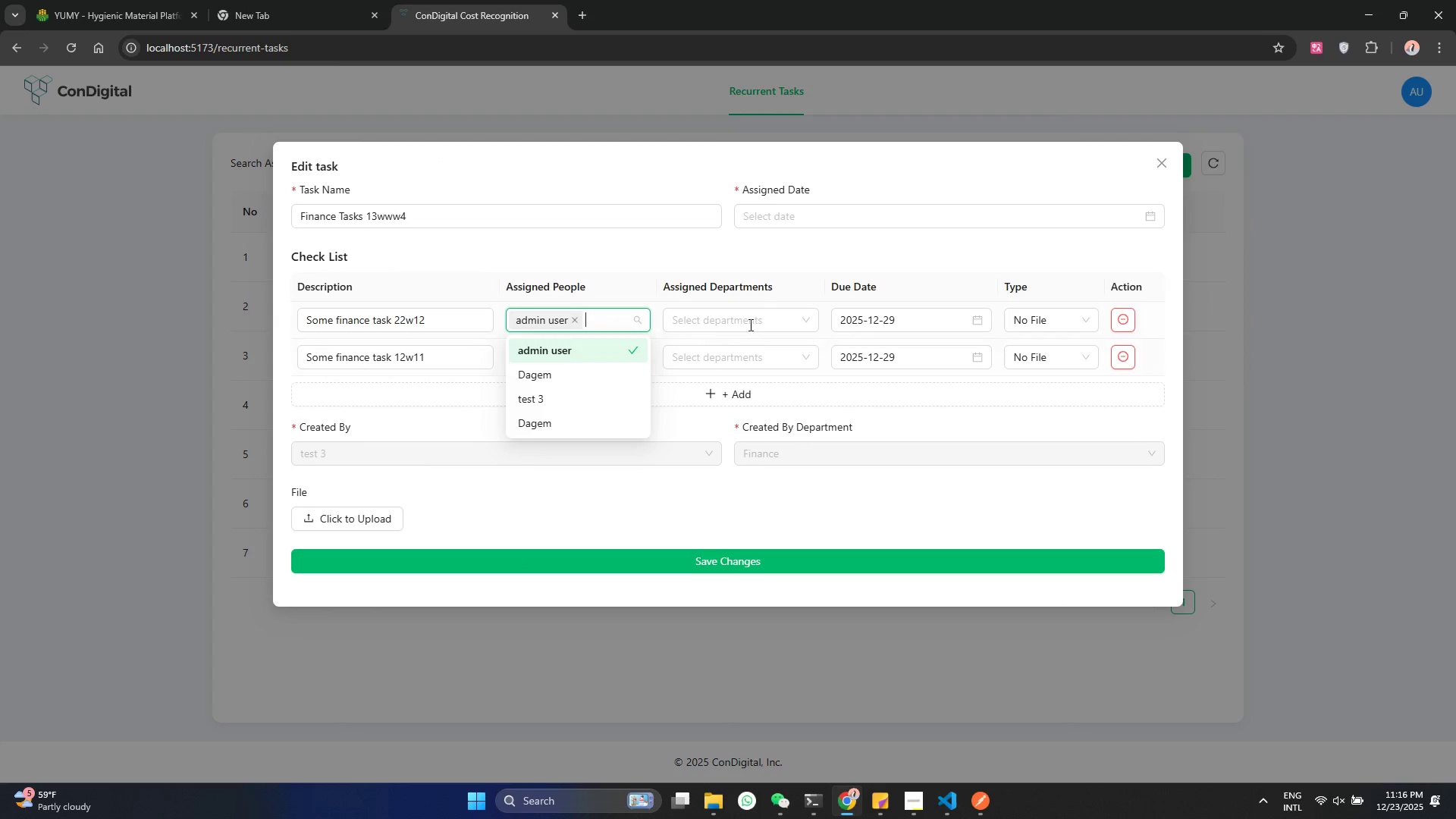 
left_click([762, 318])
 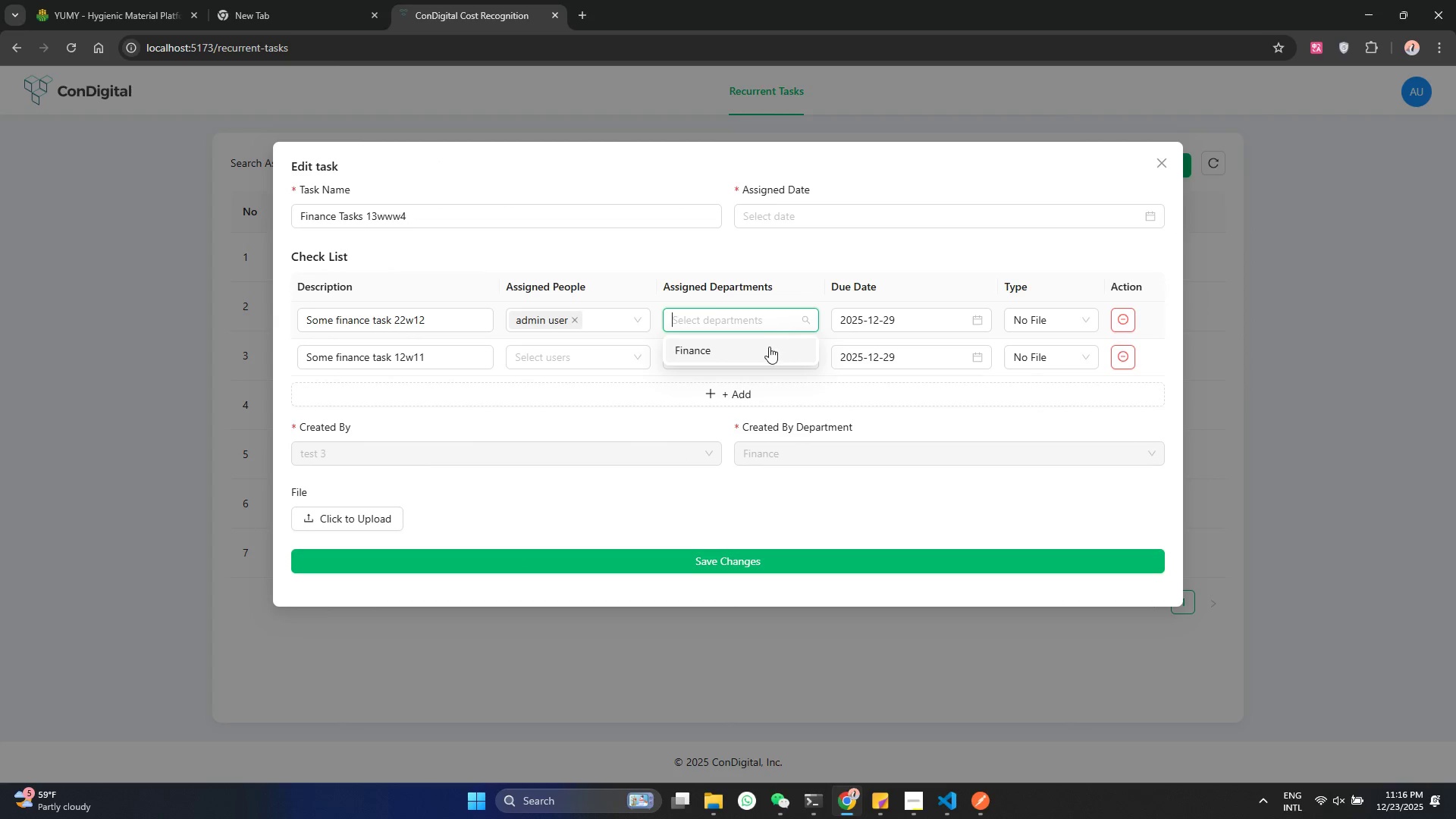 
left_click([769, 347])
 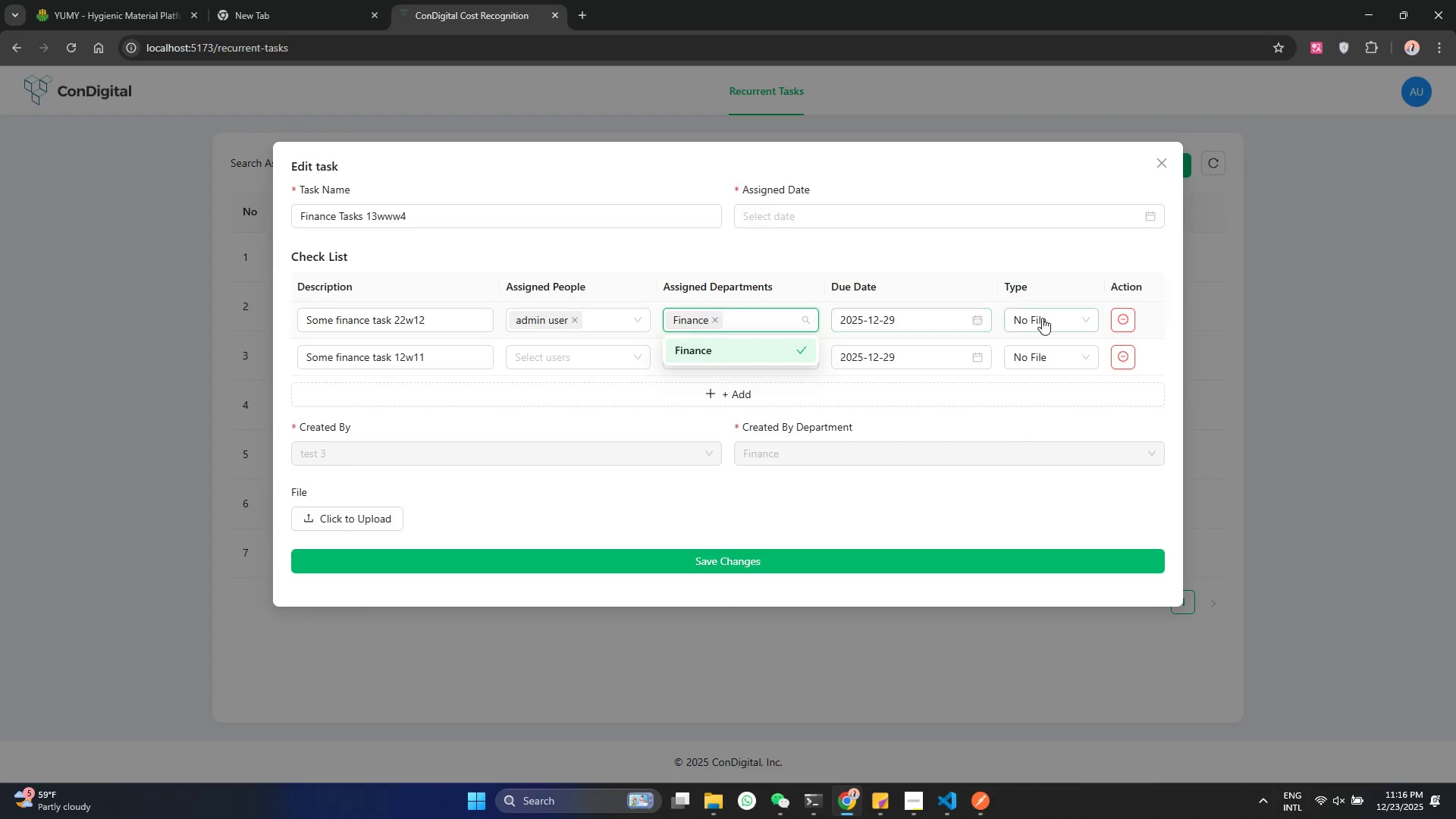 
left_click([1045, 318])
 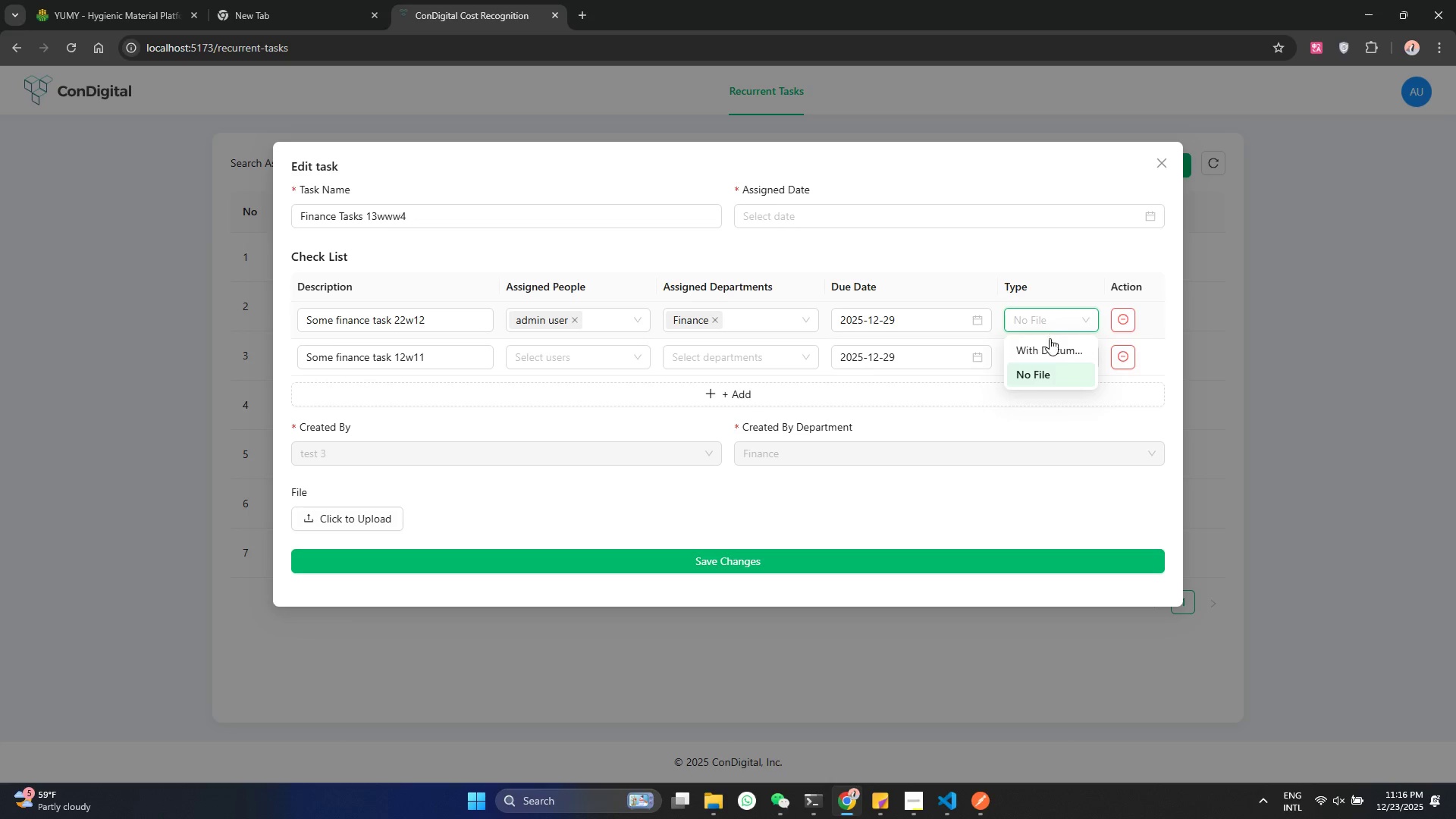 
left_click([1050, 344])
 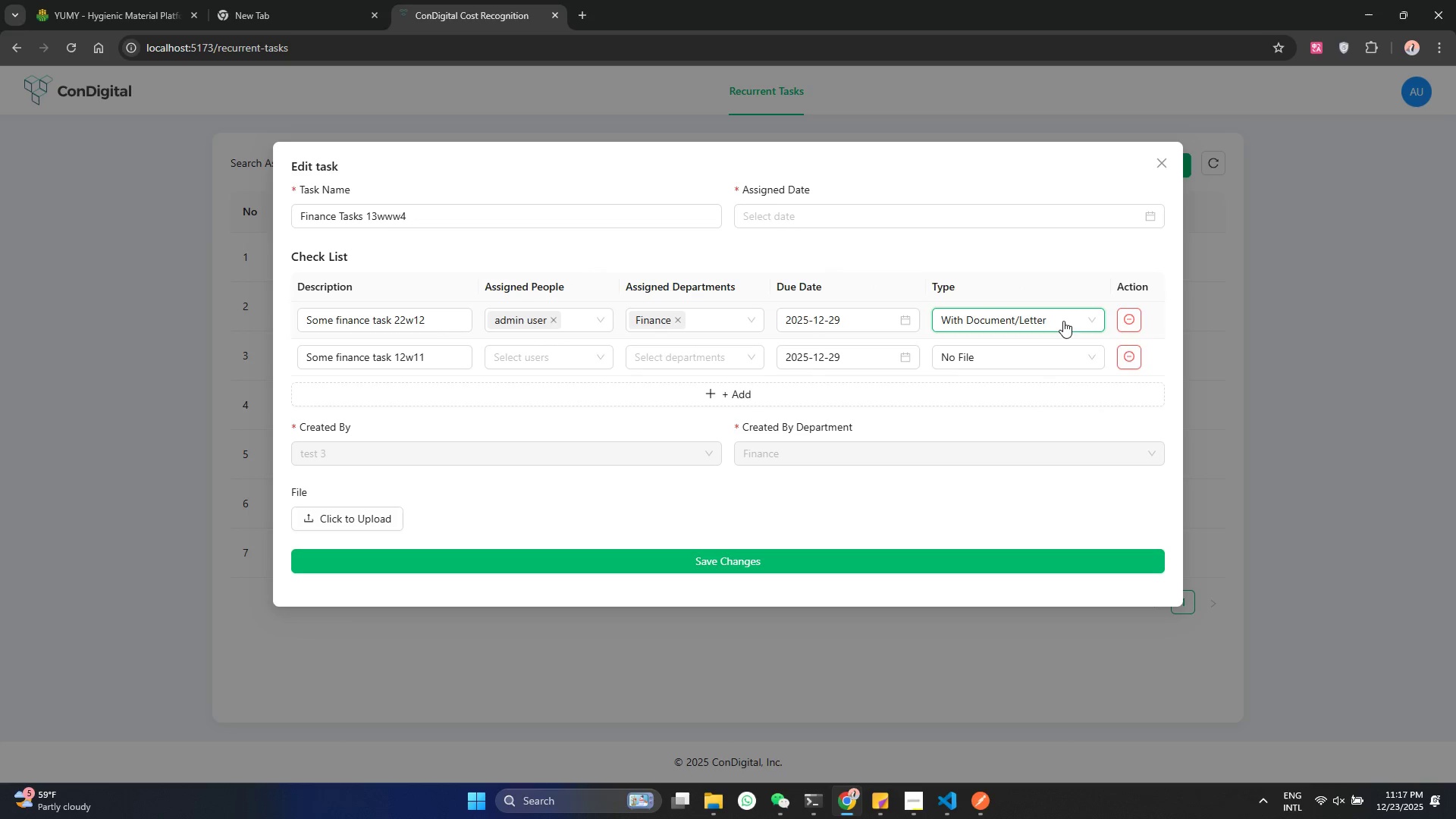 
left_click([1062, 321])
 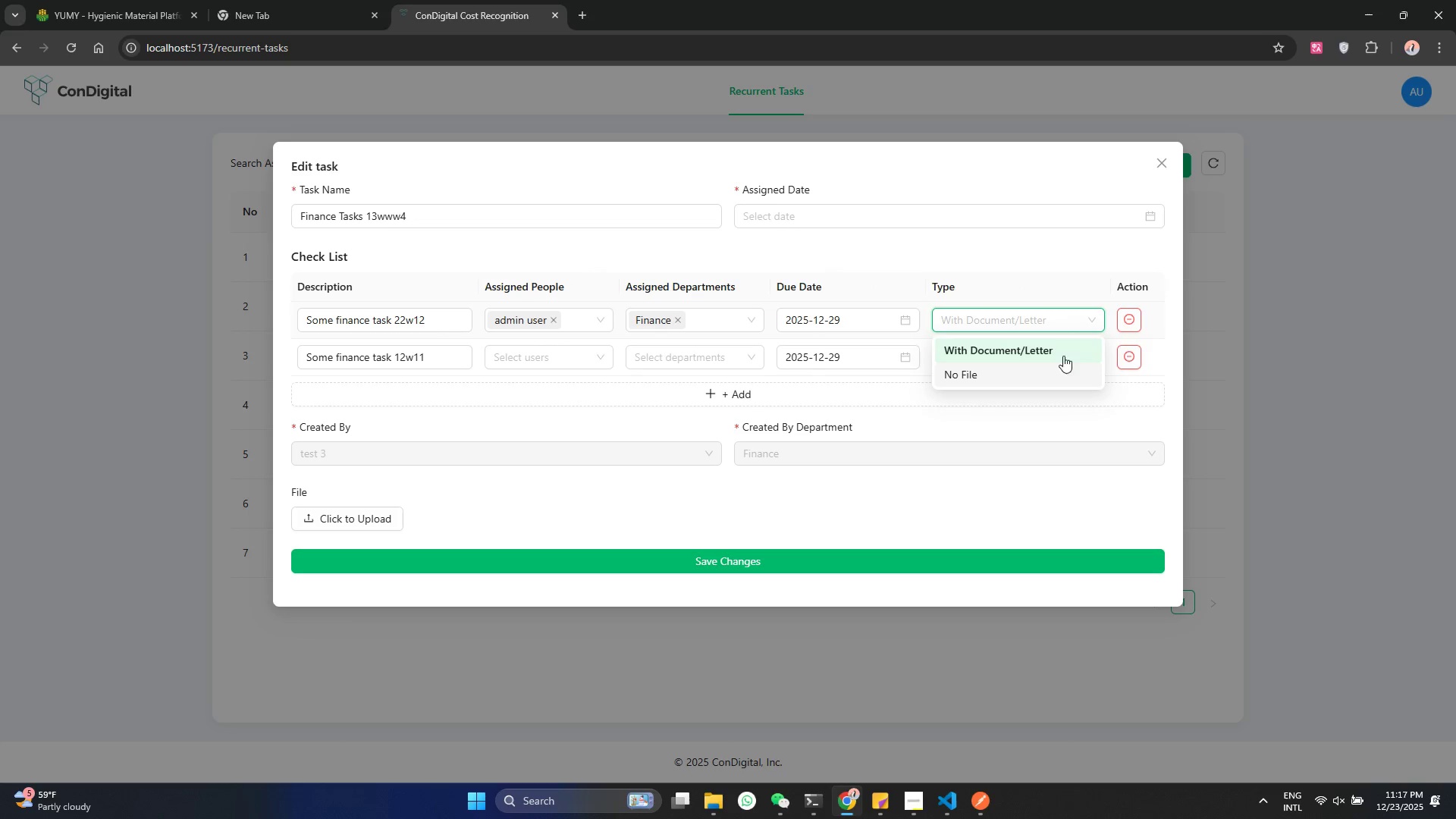 
left_click([1118, 322])
 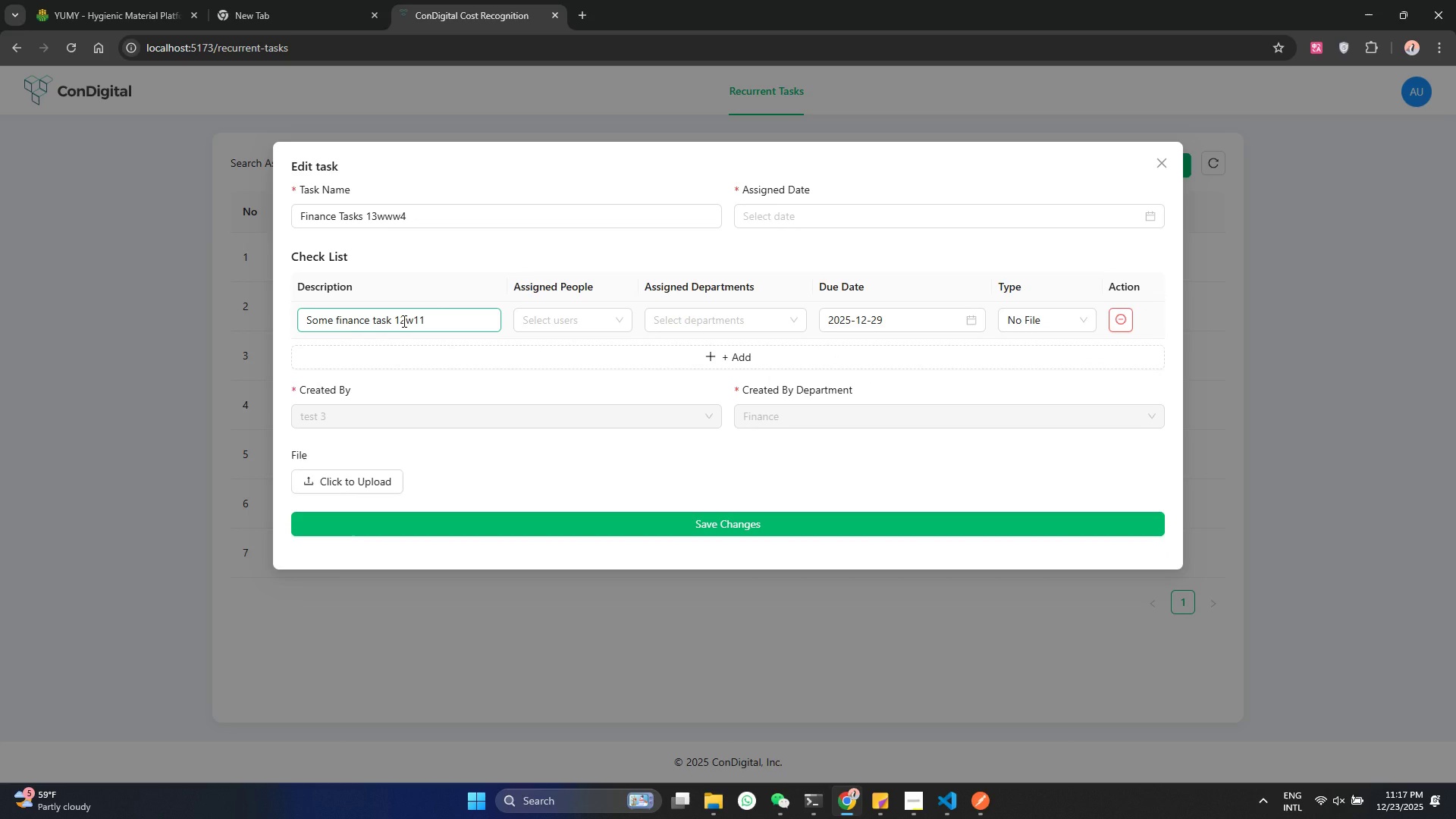 
left_click([430, 240])
 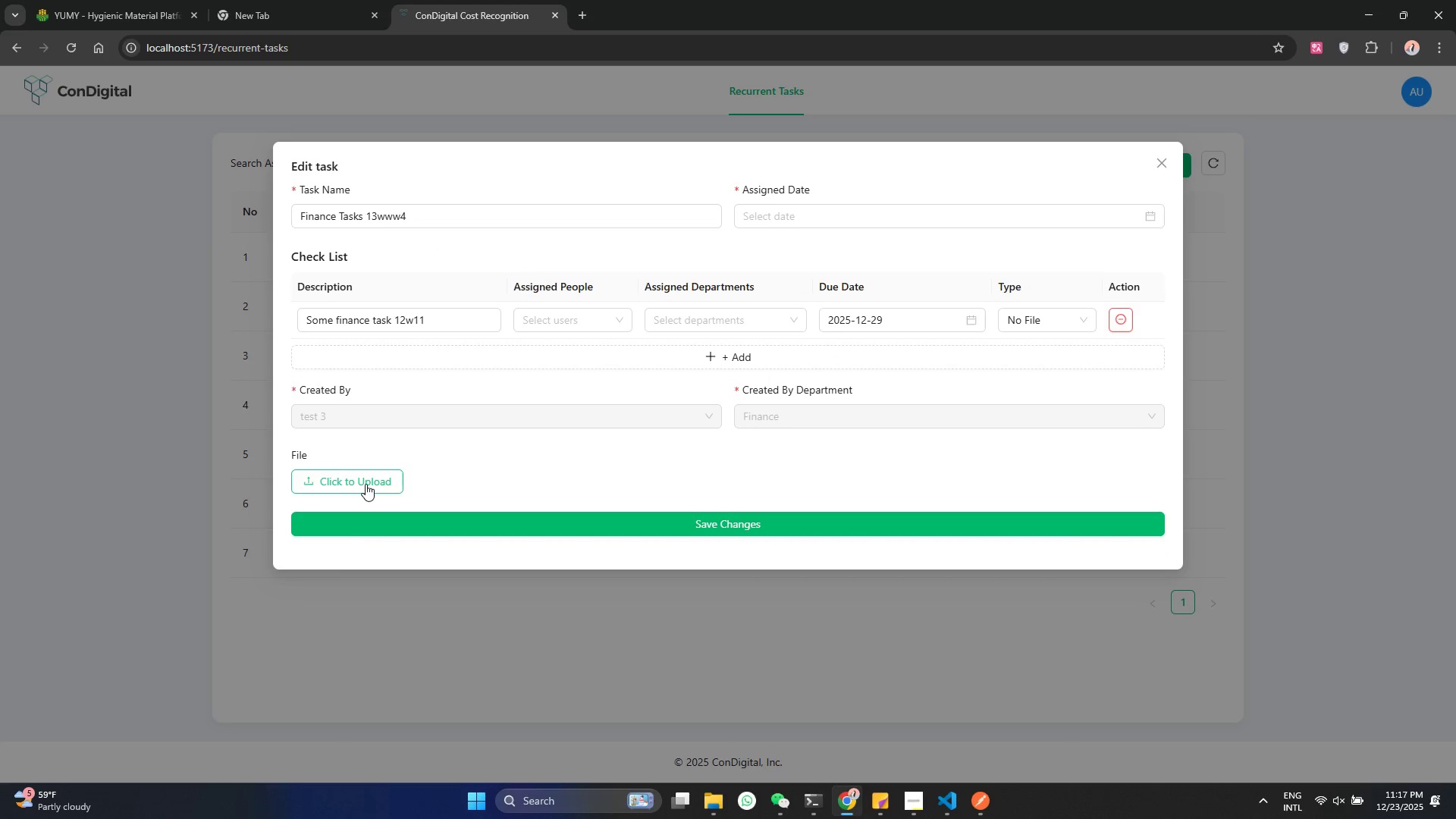 
left_click([646, 453])
 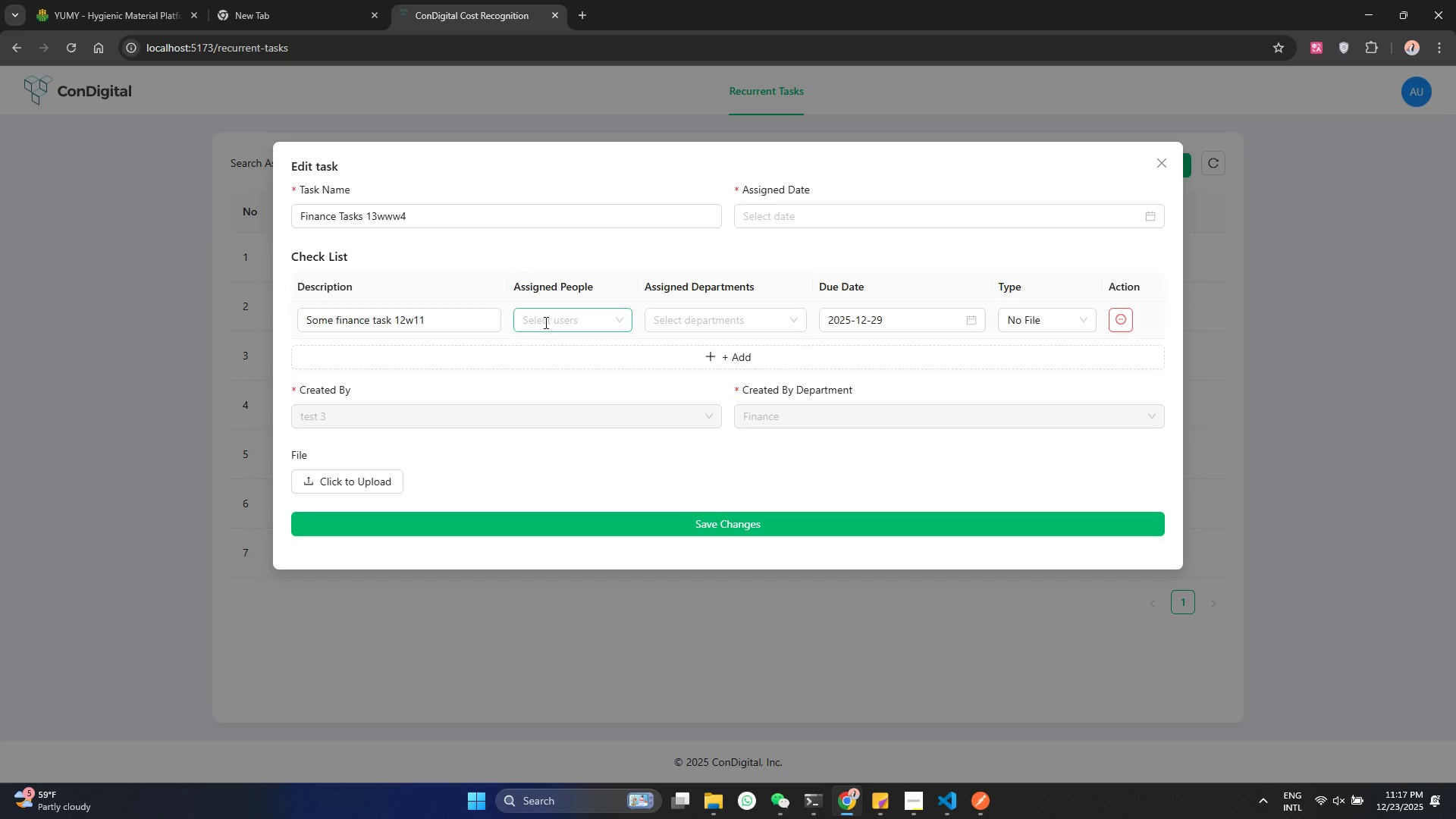 
left_click([544, 322])
 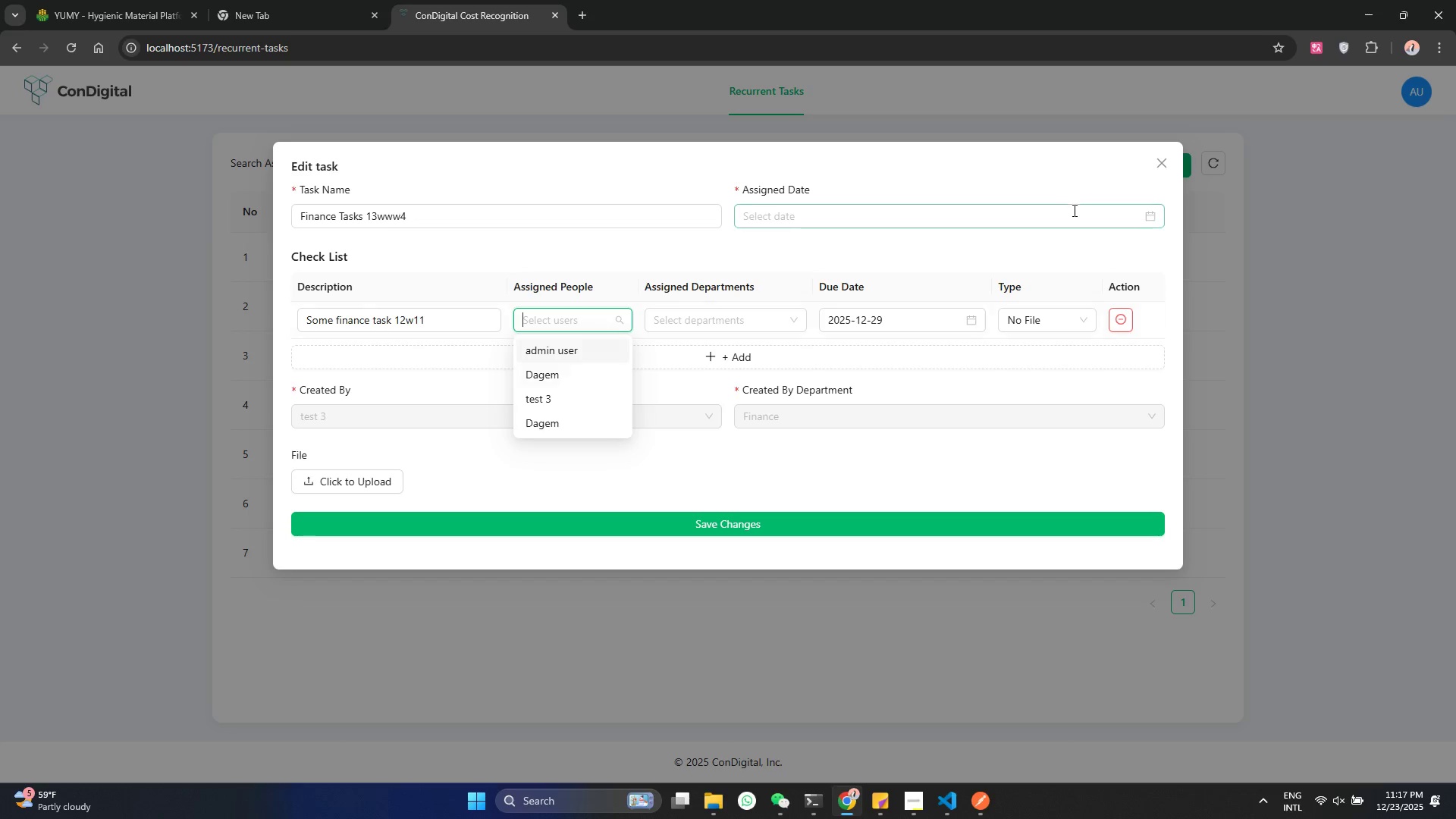 
left_click([1153, 164])
 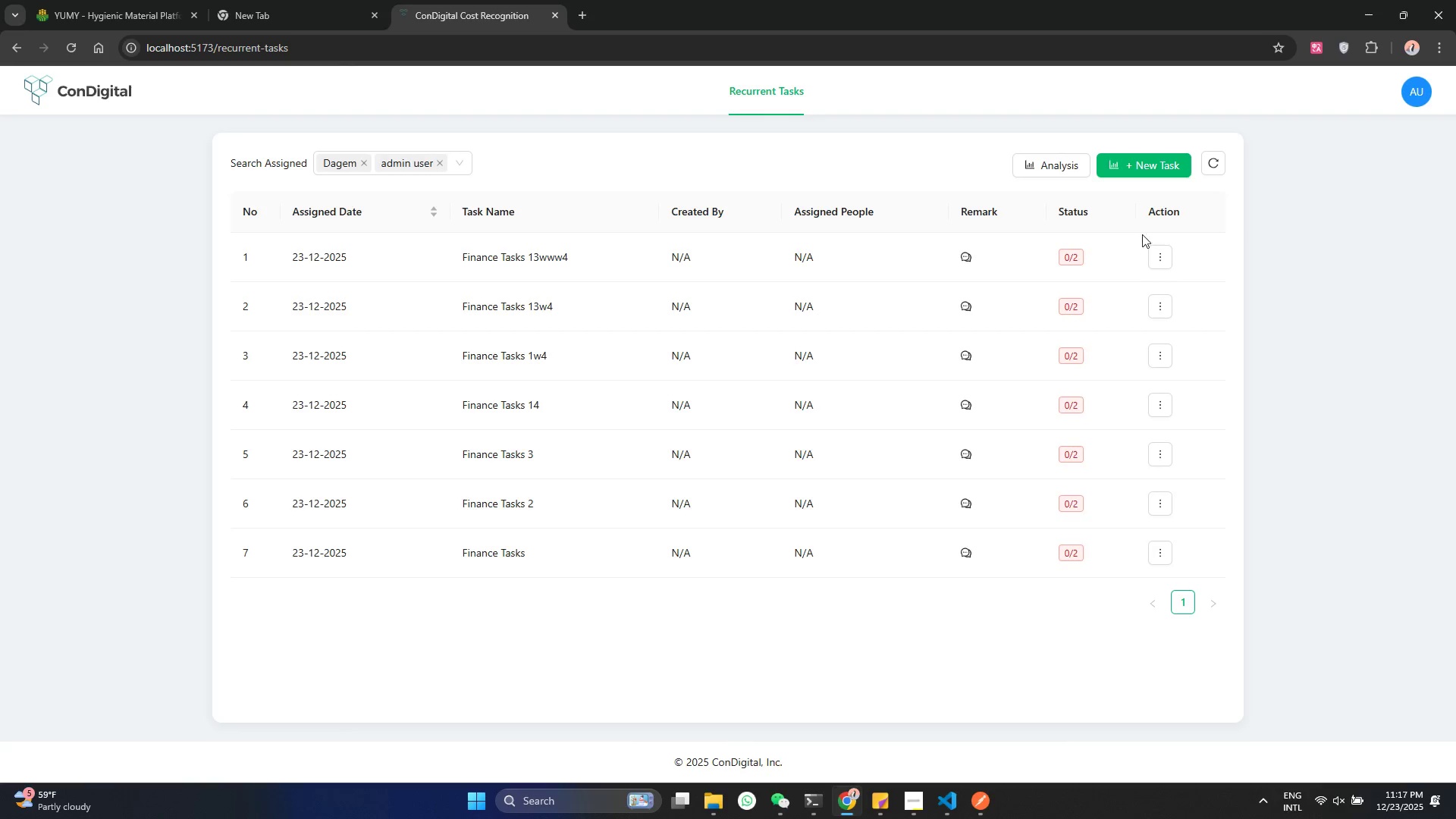 
left_click([1159, 258])
 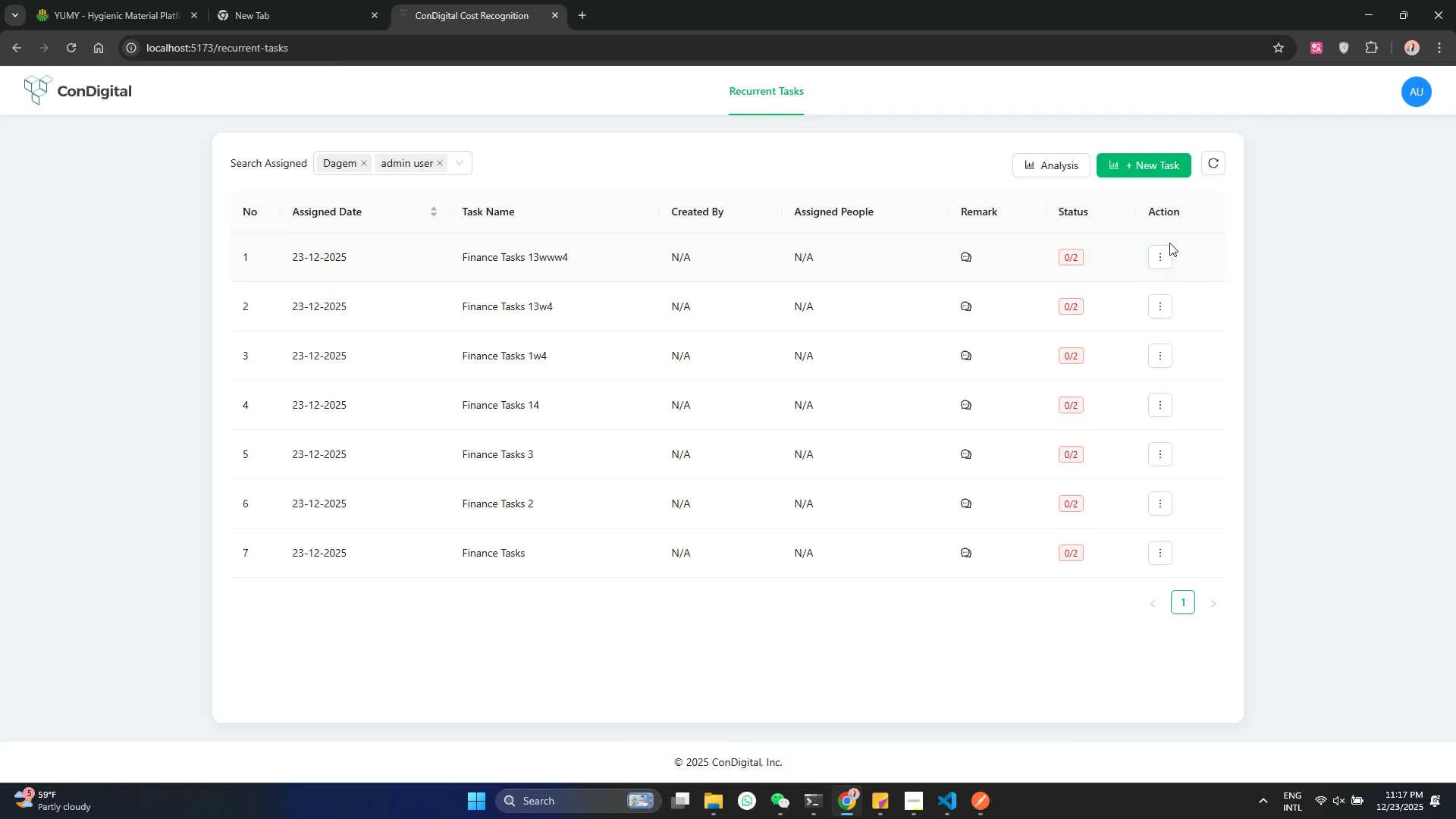 
double_click([1172, 259])
 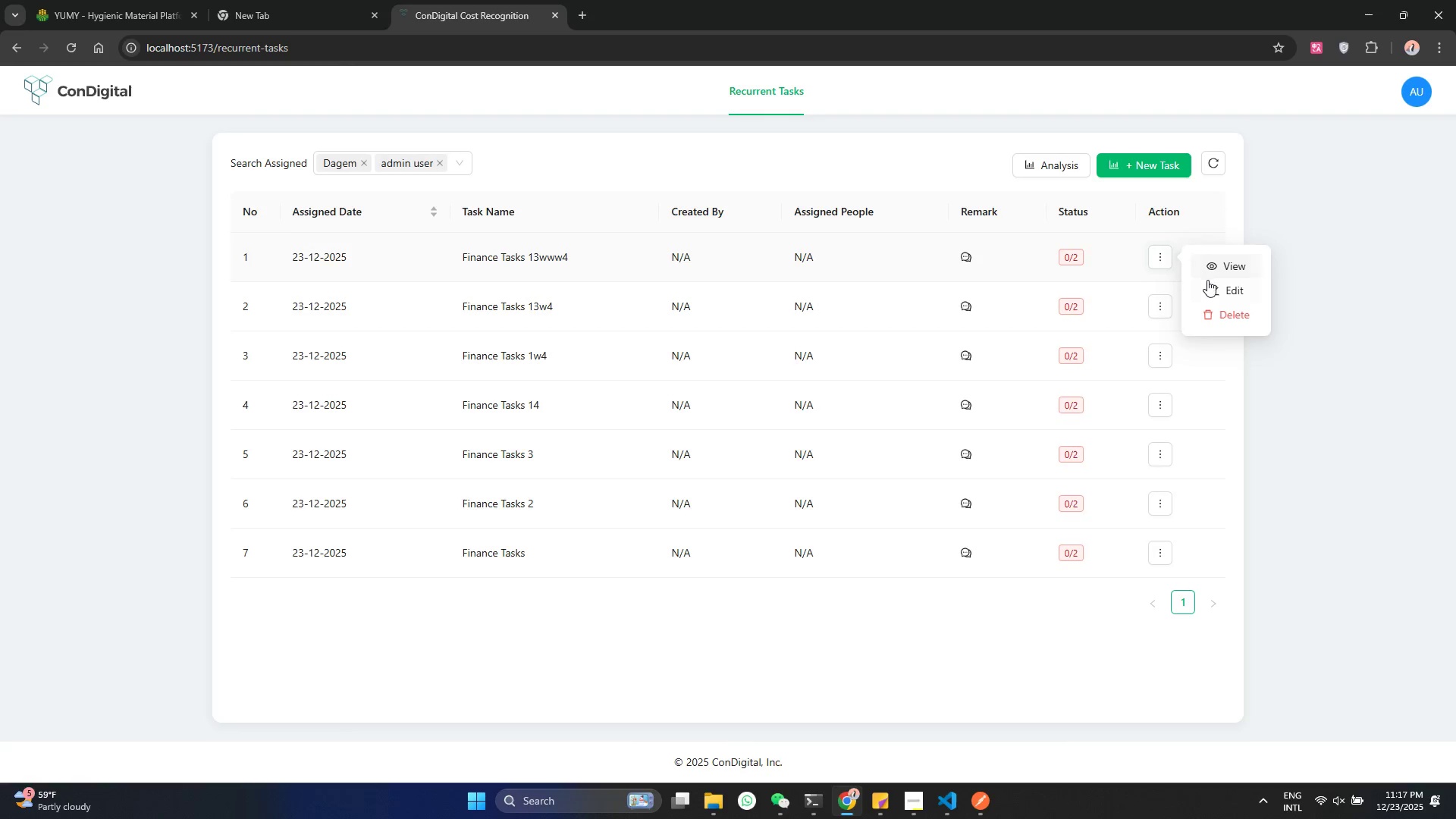 
left_click([1214, 284])
 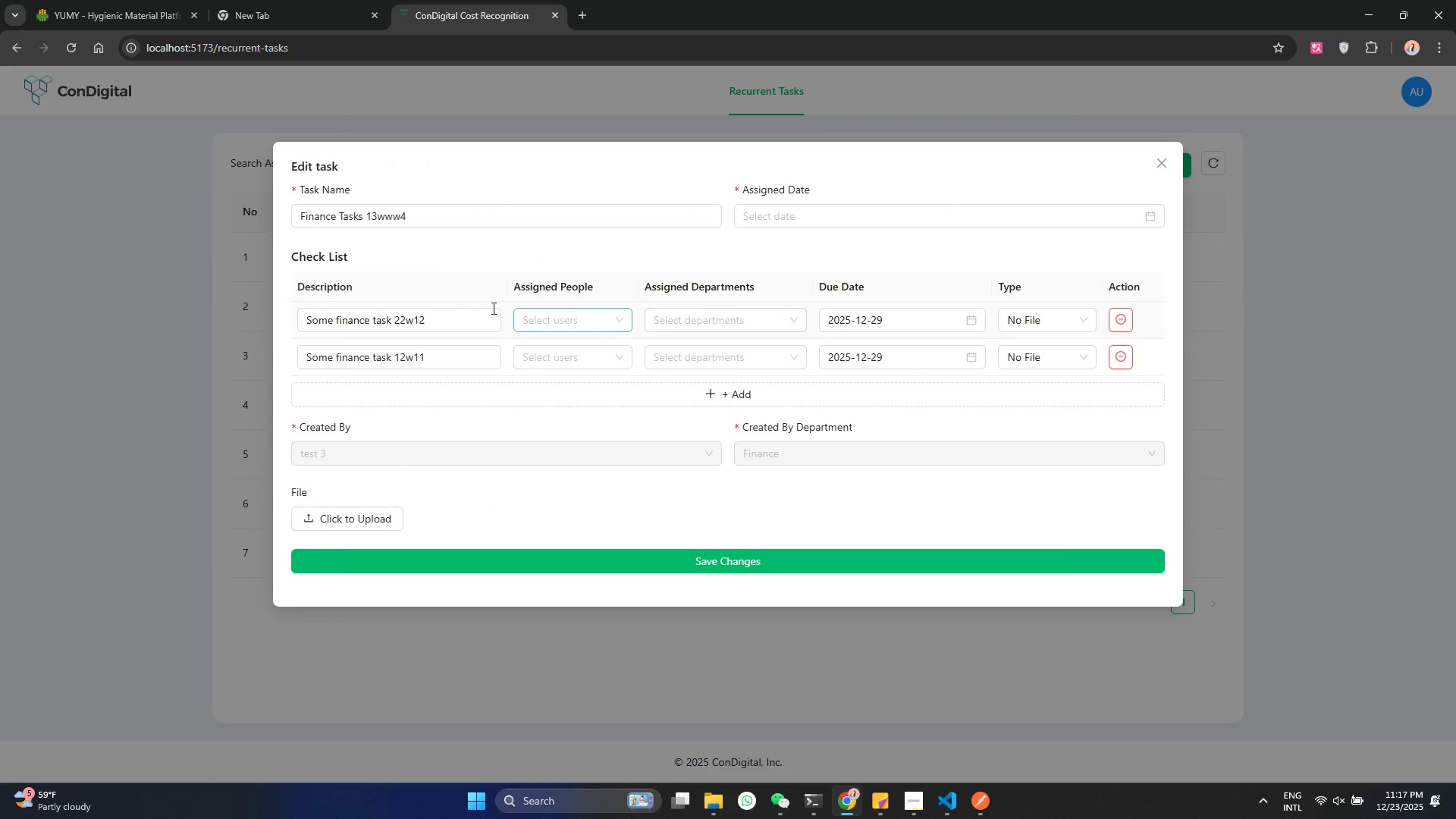 
left_click([572, 318])
 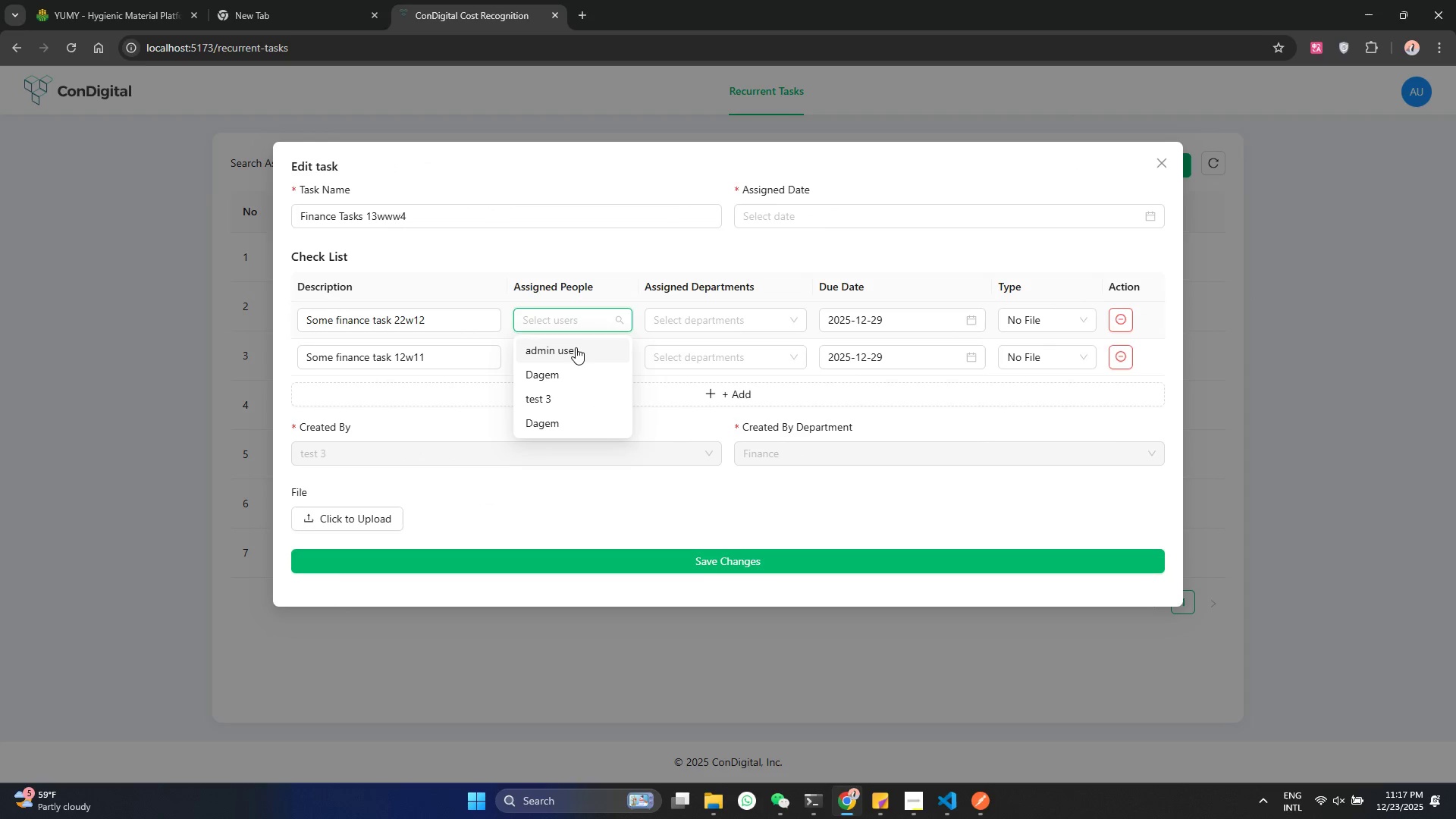 
left_click([576, 347])
 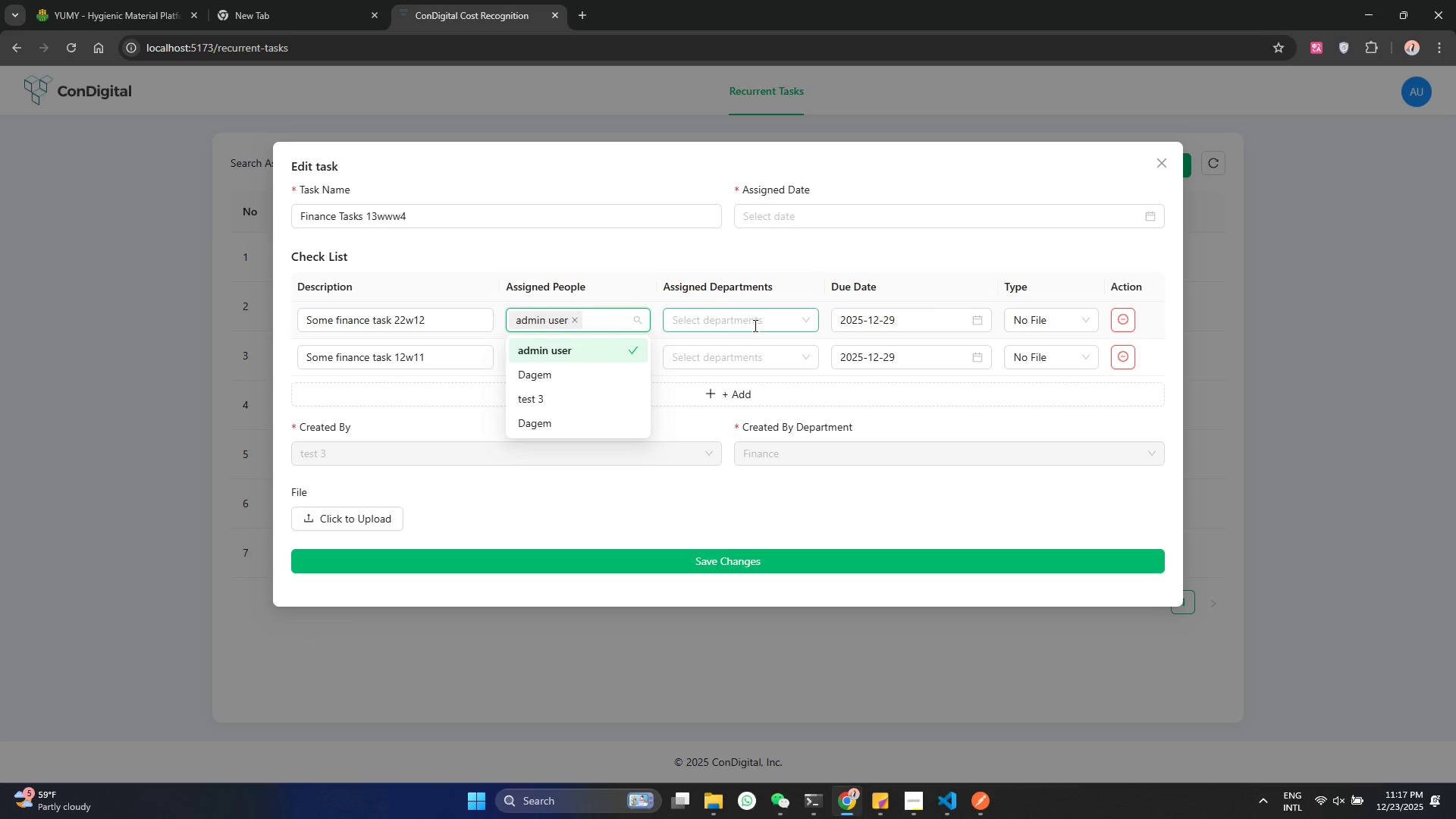 
left_click([754, 325])
 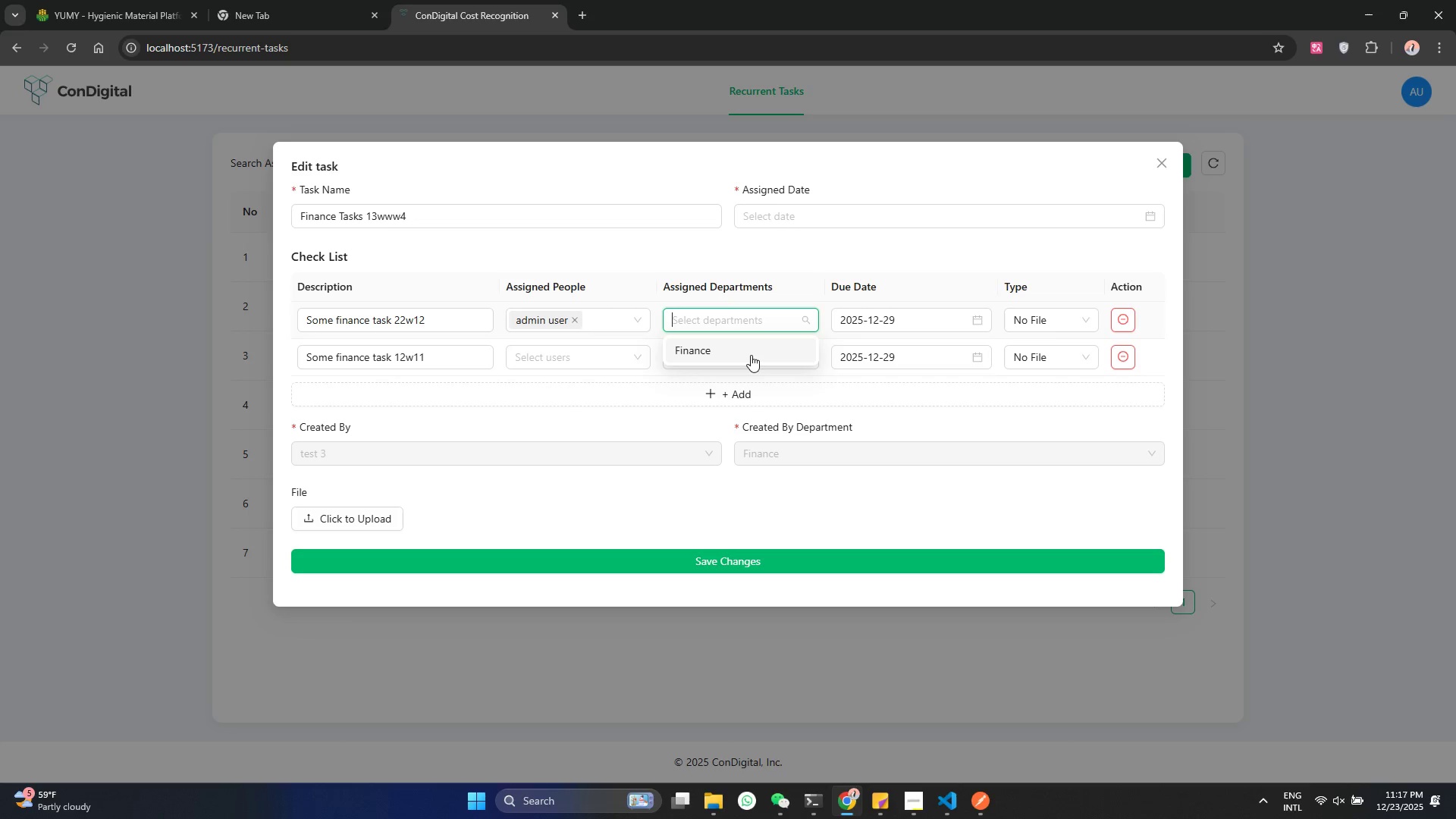 
left_click([749, 354])
 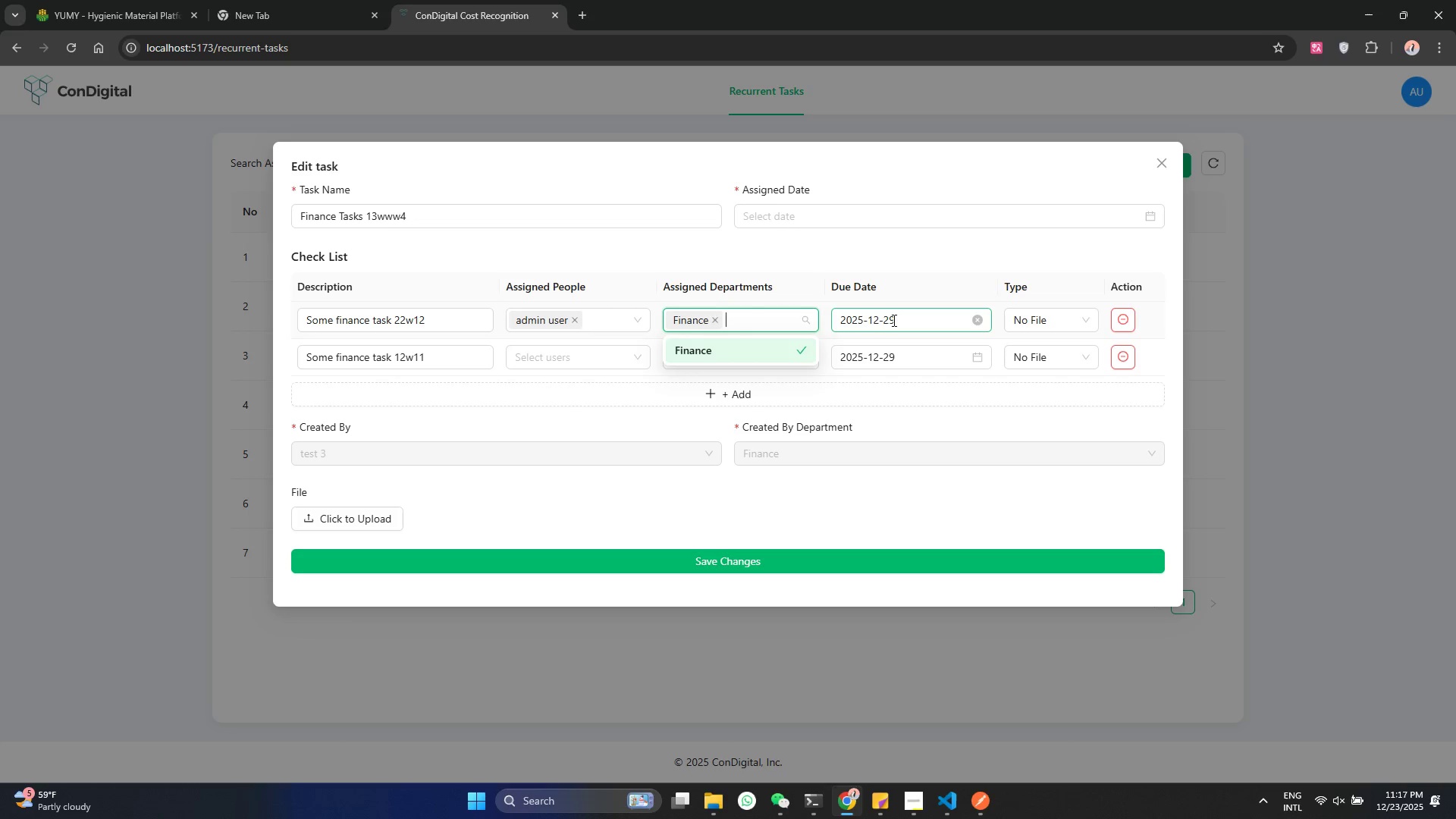 
left_click([893, 318])
 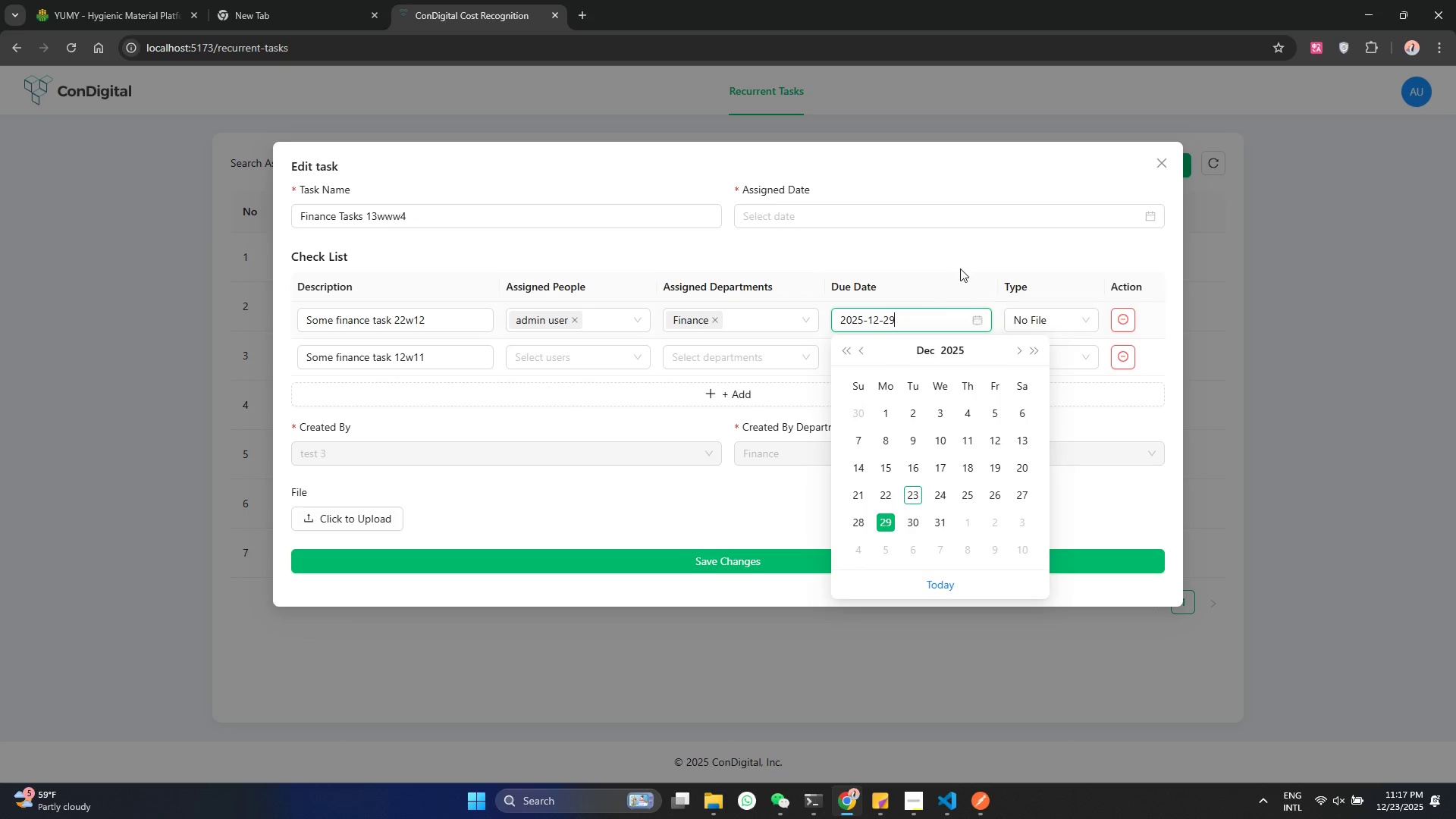 
left_click([965, 265])
 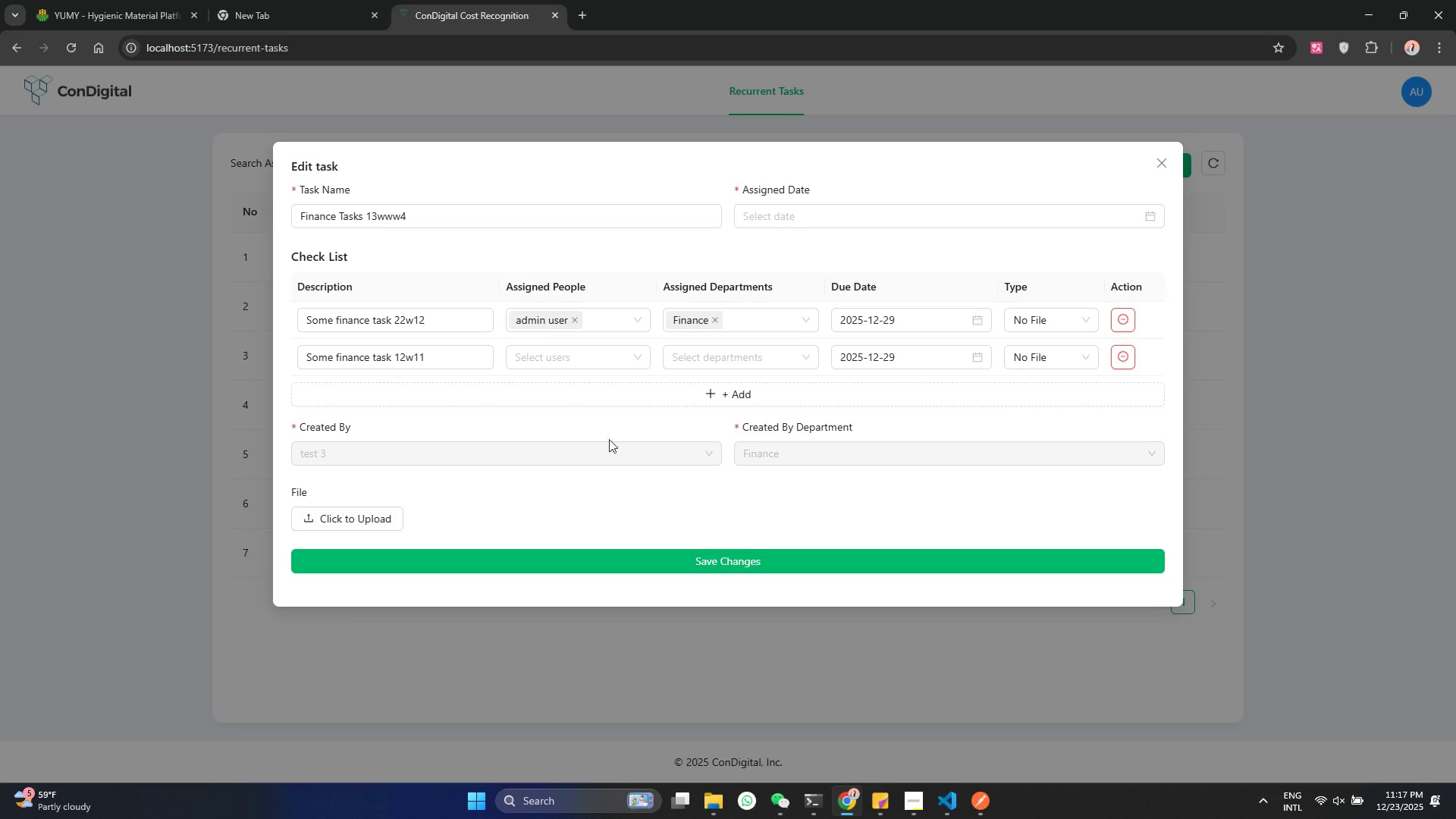 
left_click([591, 447])
 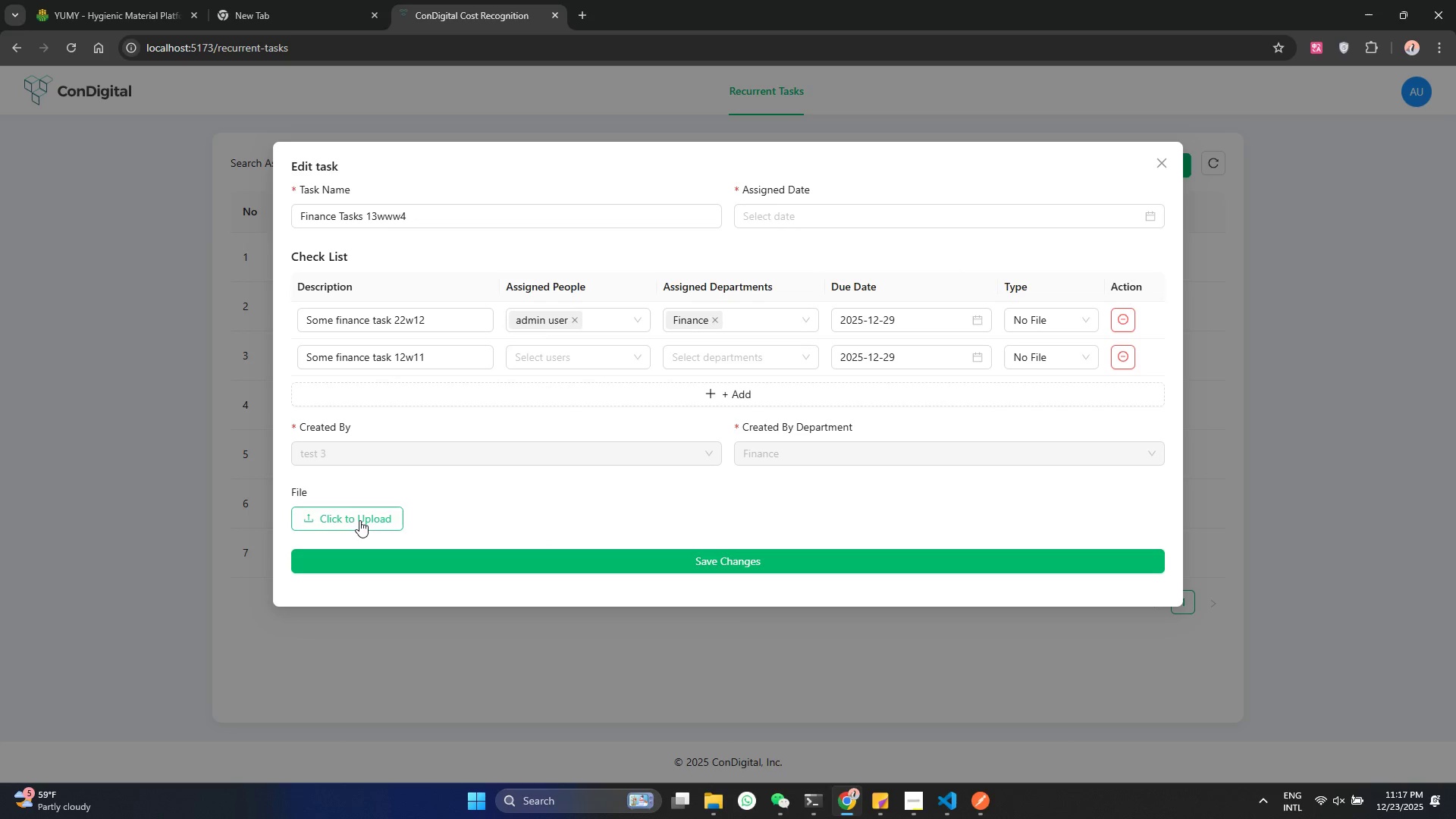 
left_click([543, 523])
 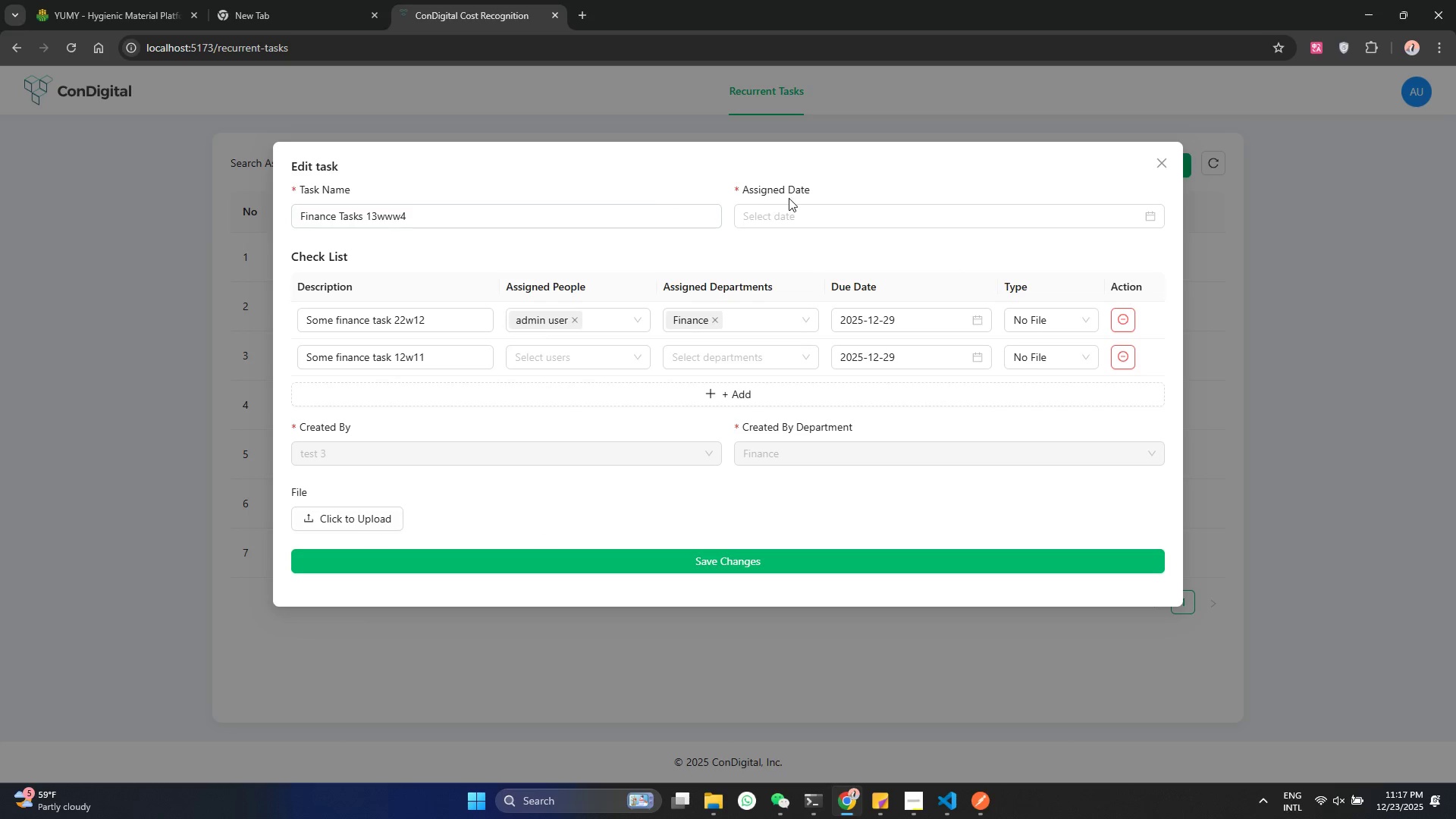 
left_click([793, 212])
 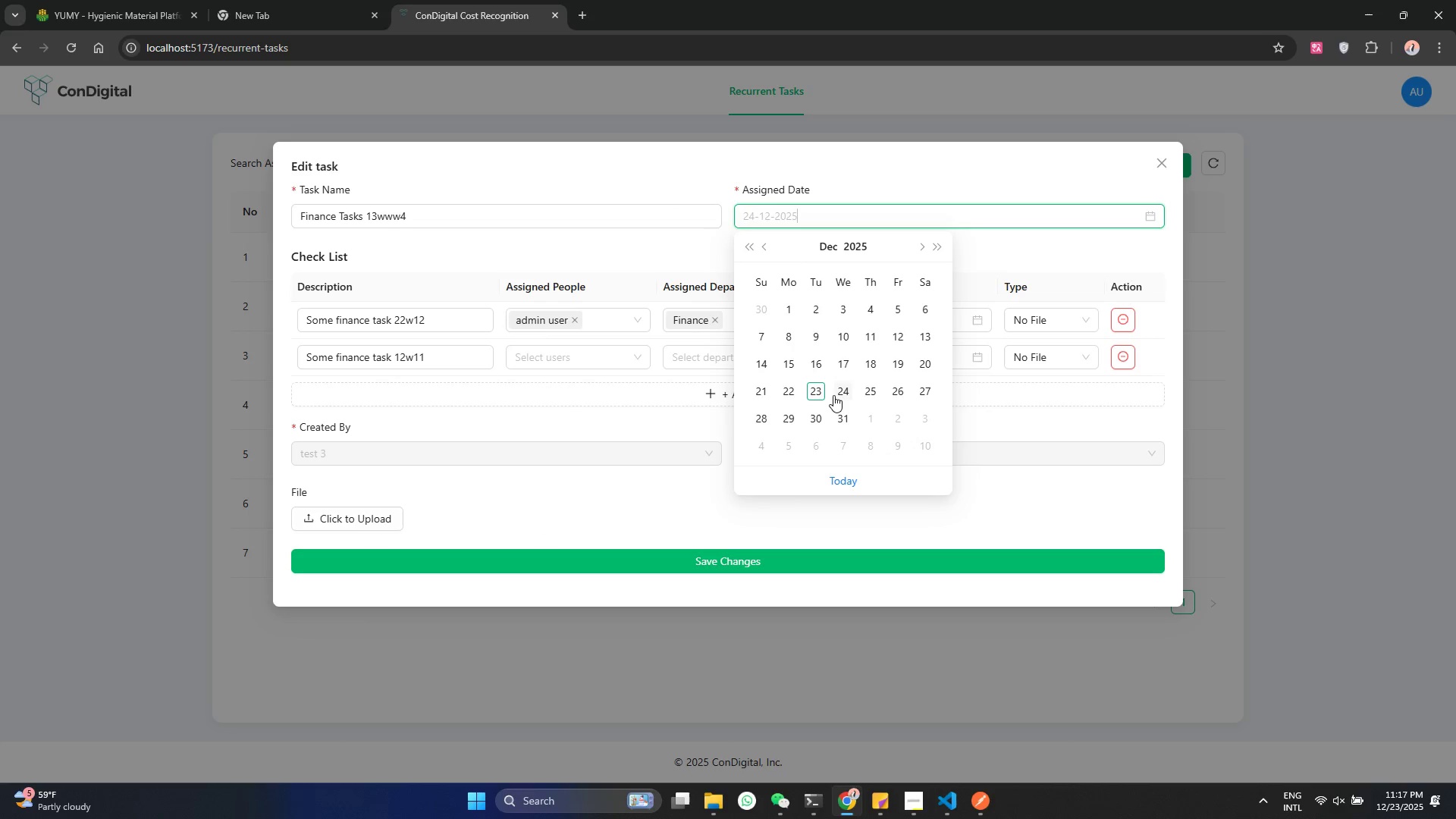 
left_click([833, 395])
 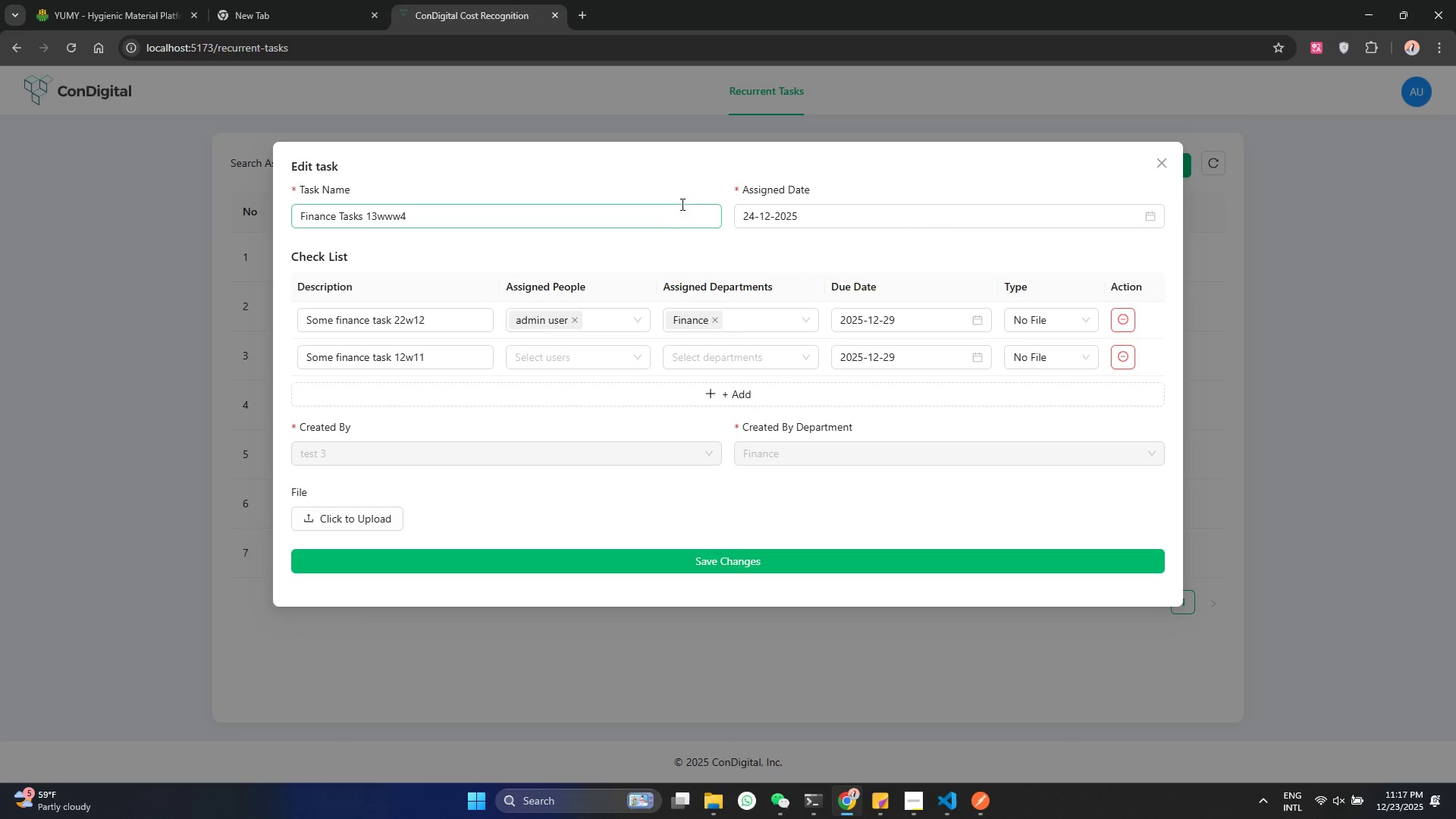 
left_click([669, 184])
 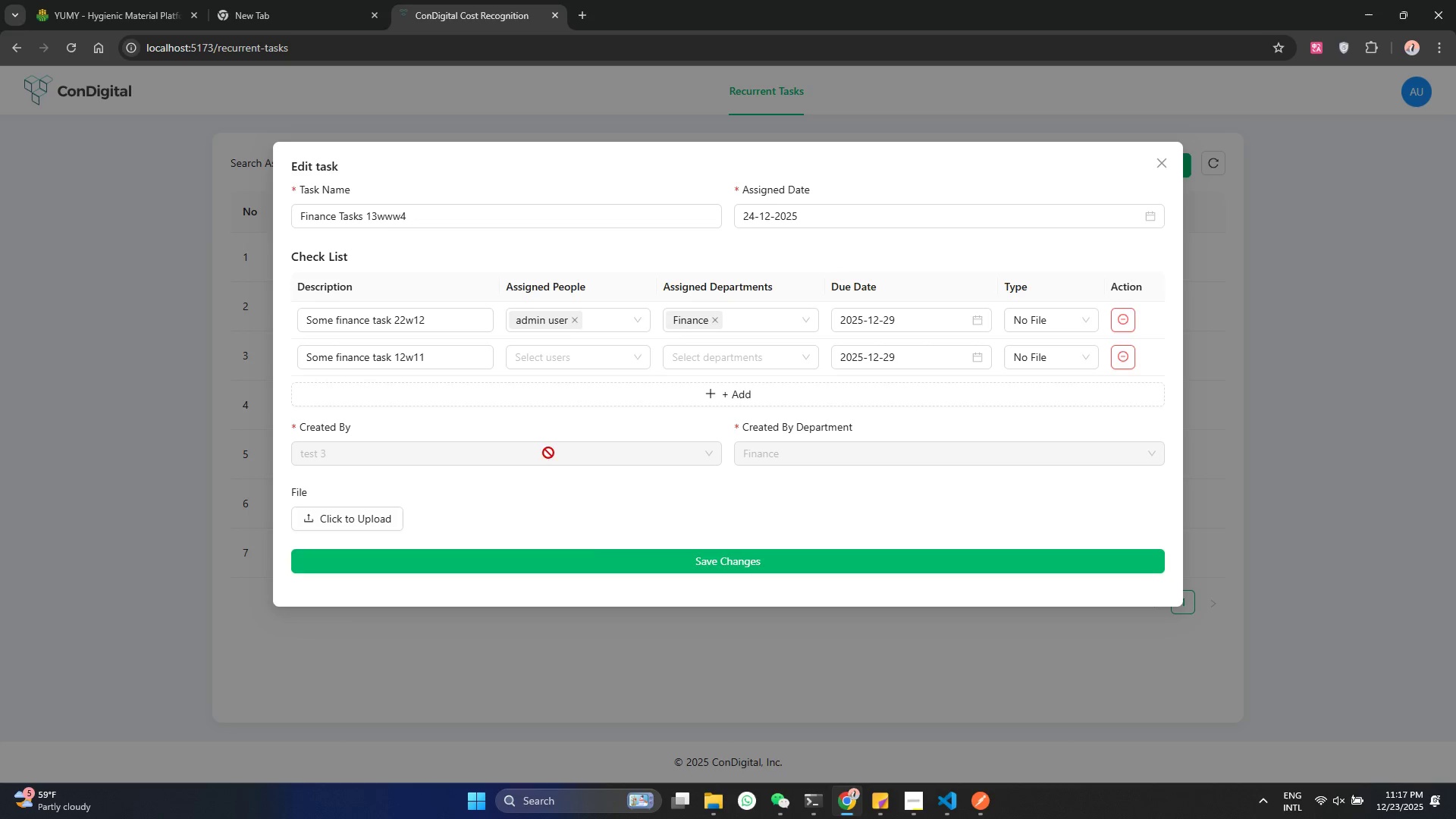 
left_click([573, 557])
 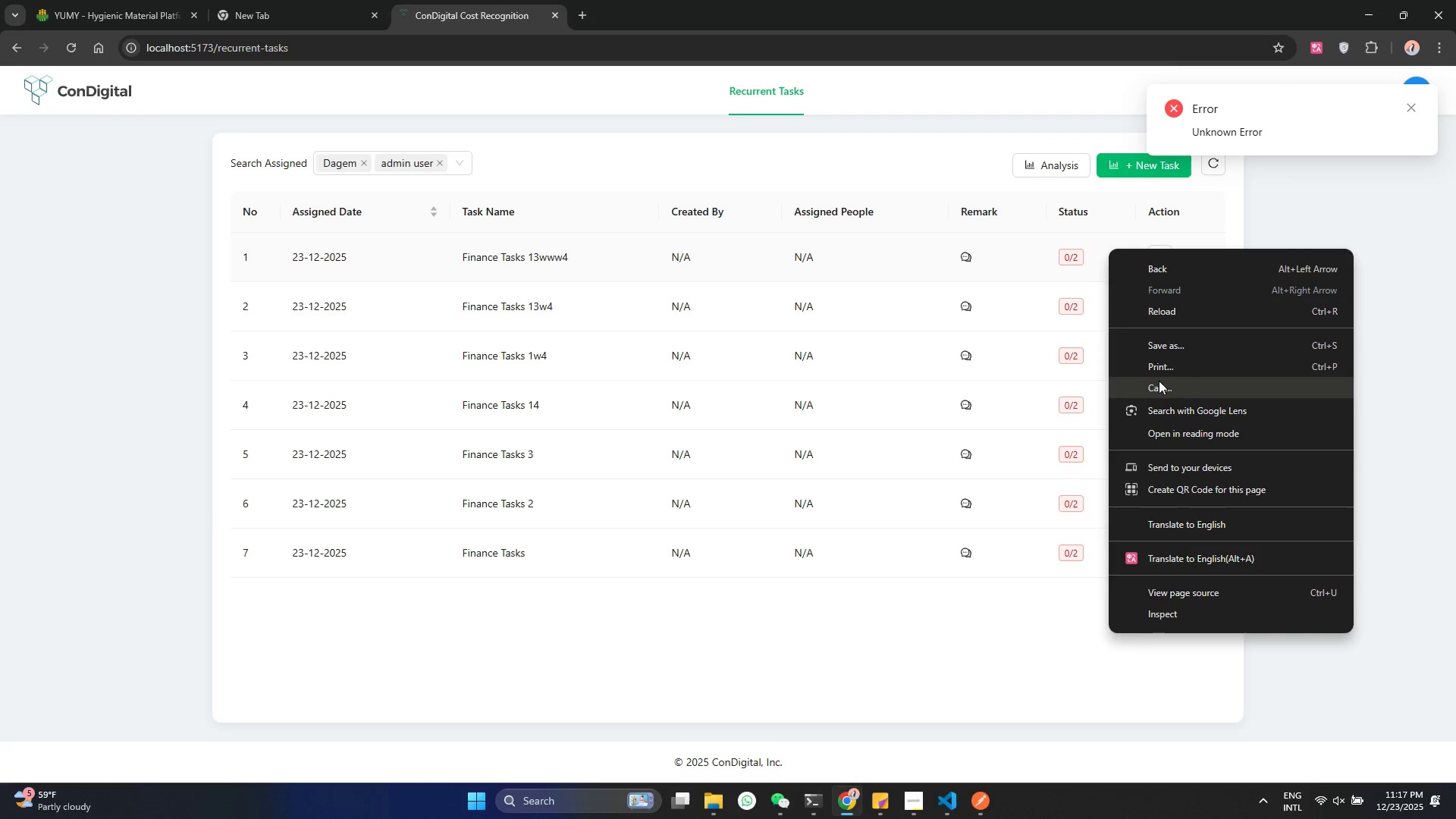 
left_click([1212, 608])
 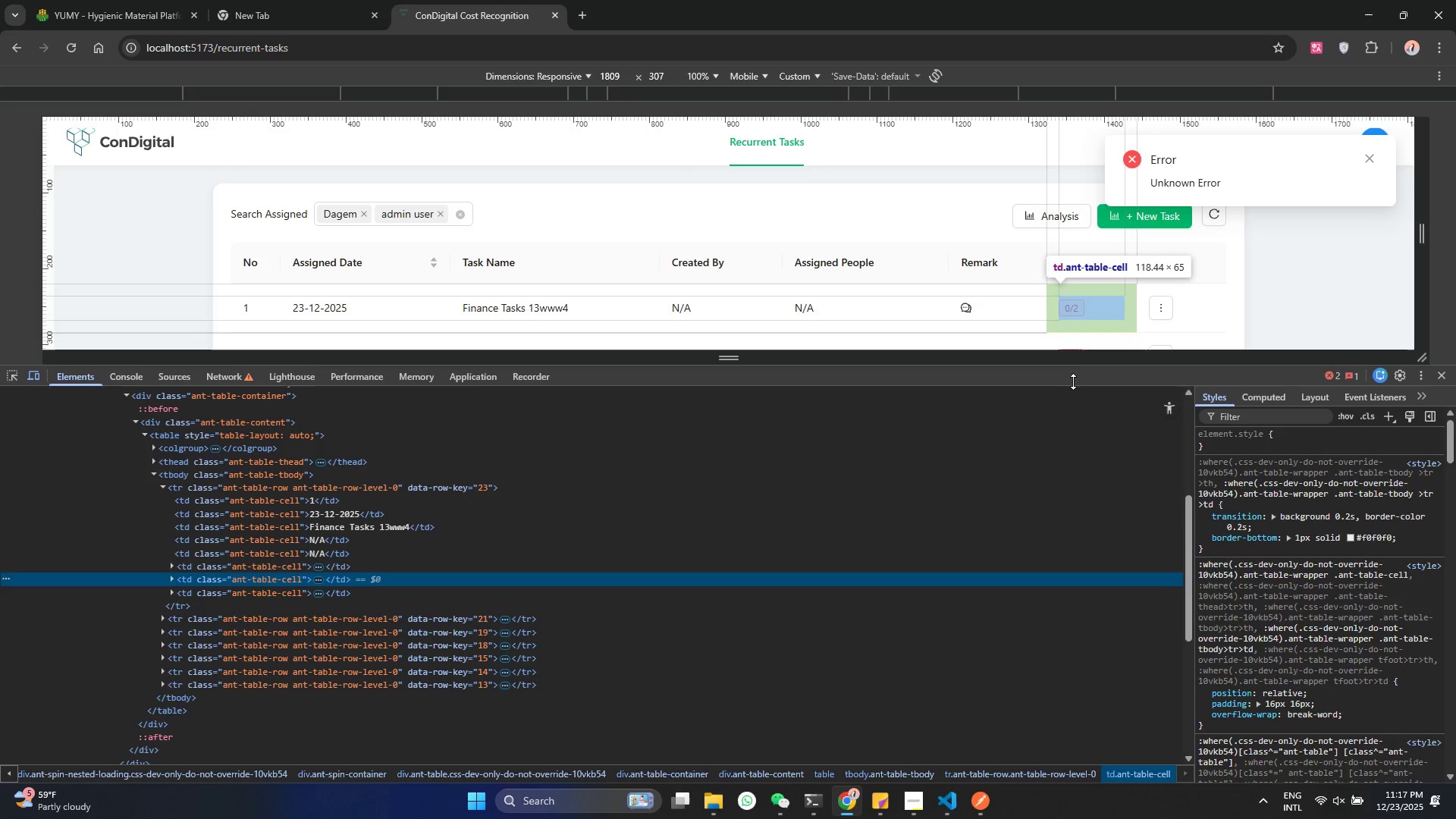 
left_click_drag(start_coordinate=[1079, 369], to_coordinate=[1072, 448])
 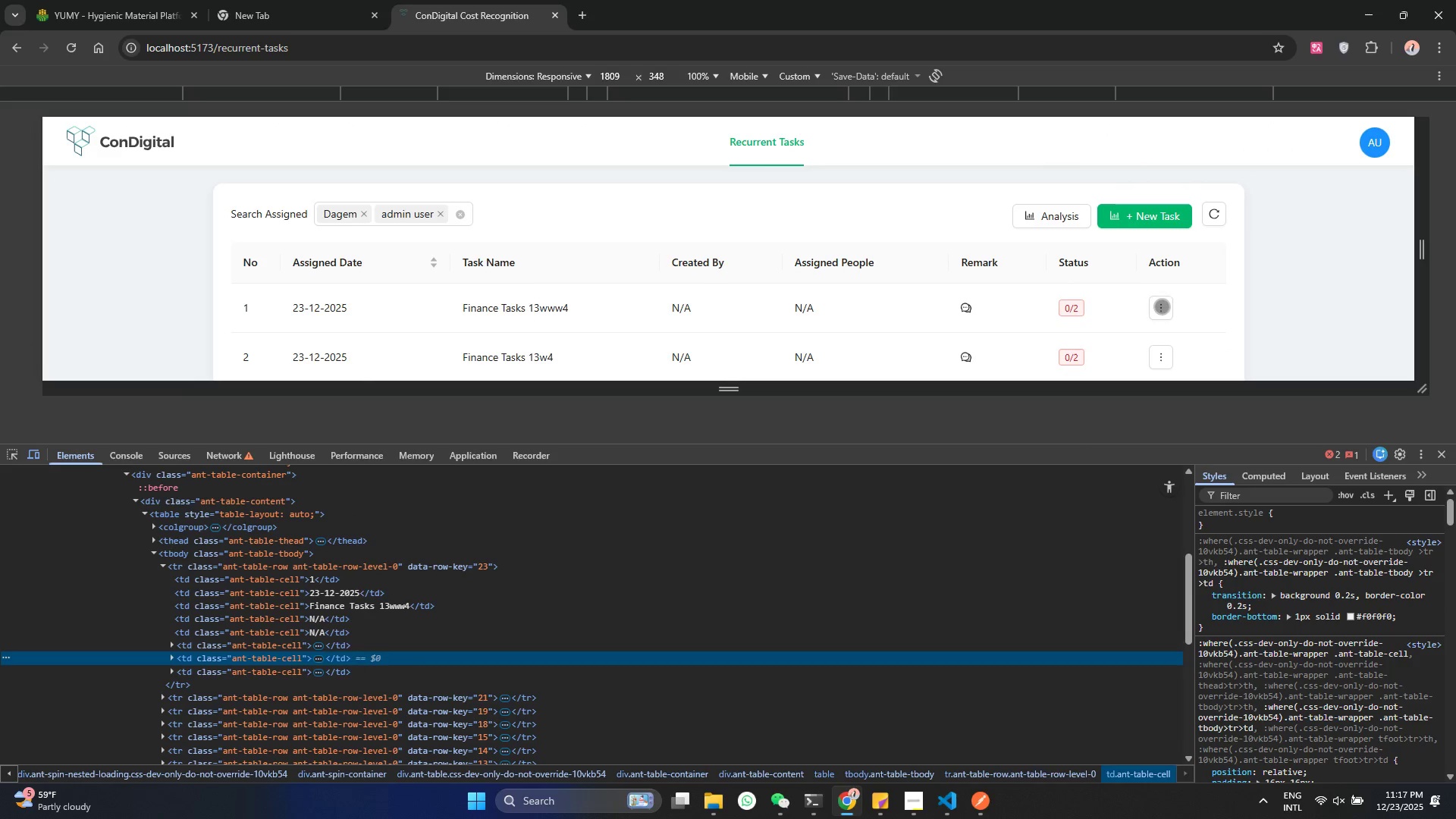 
left_click([1162, 310])
 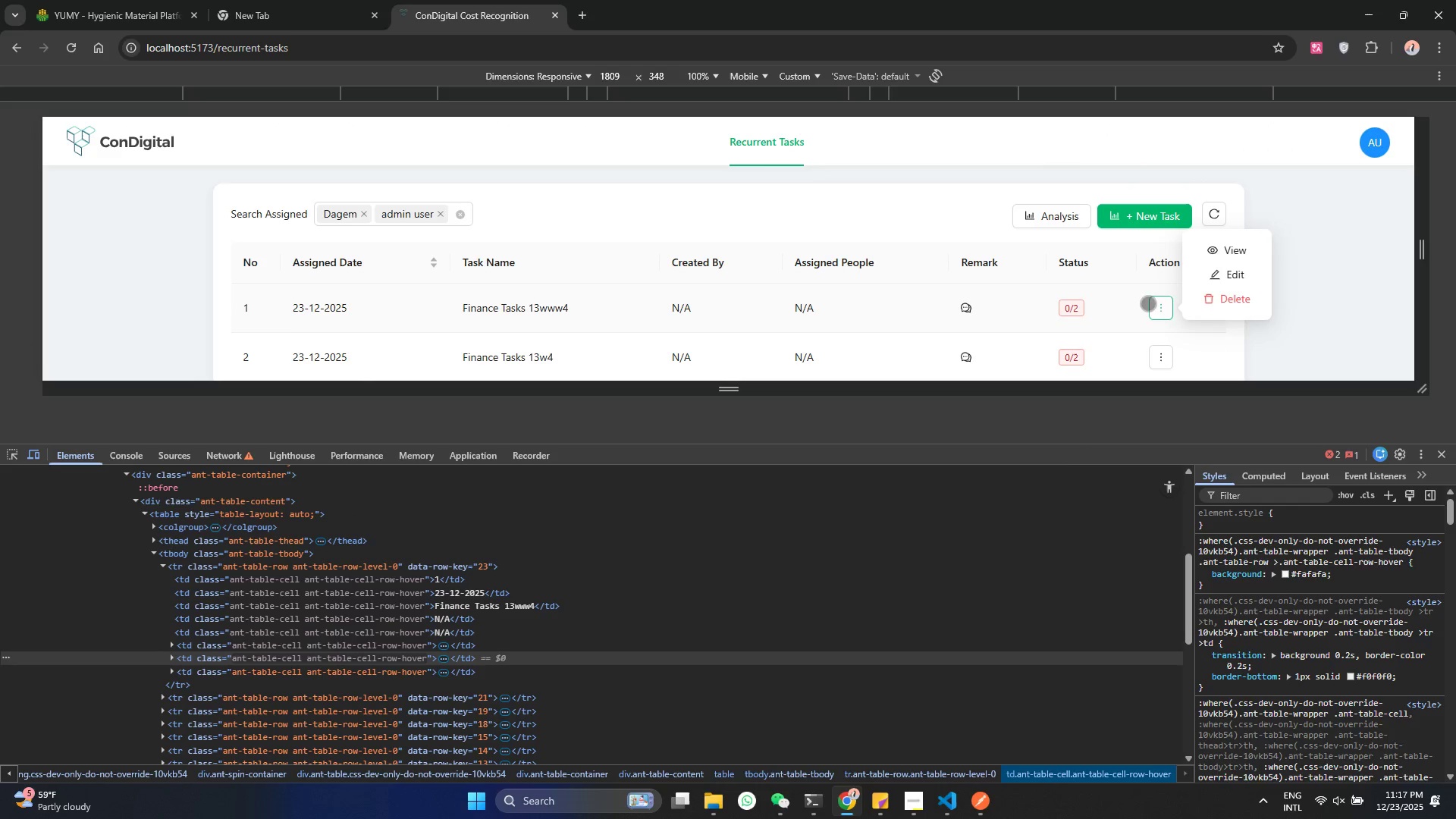 
left_click([1225, 271])
 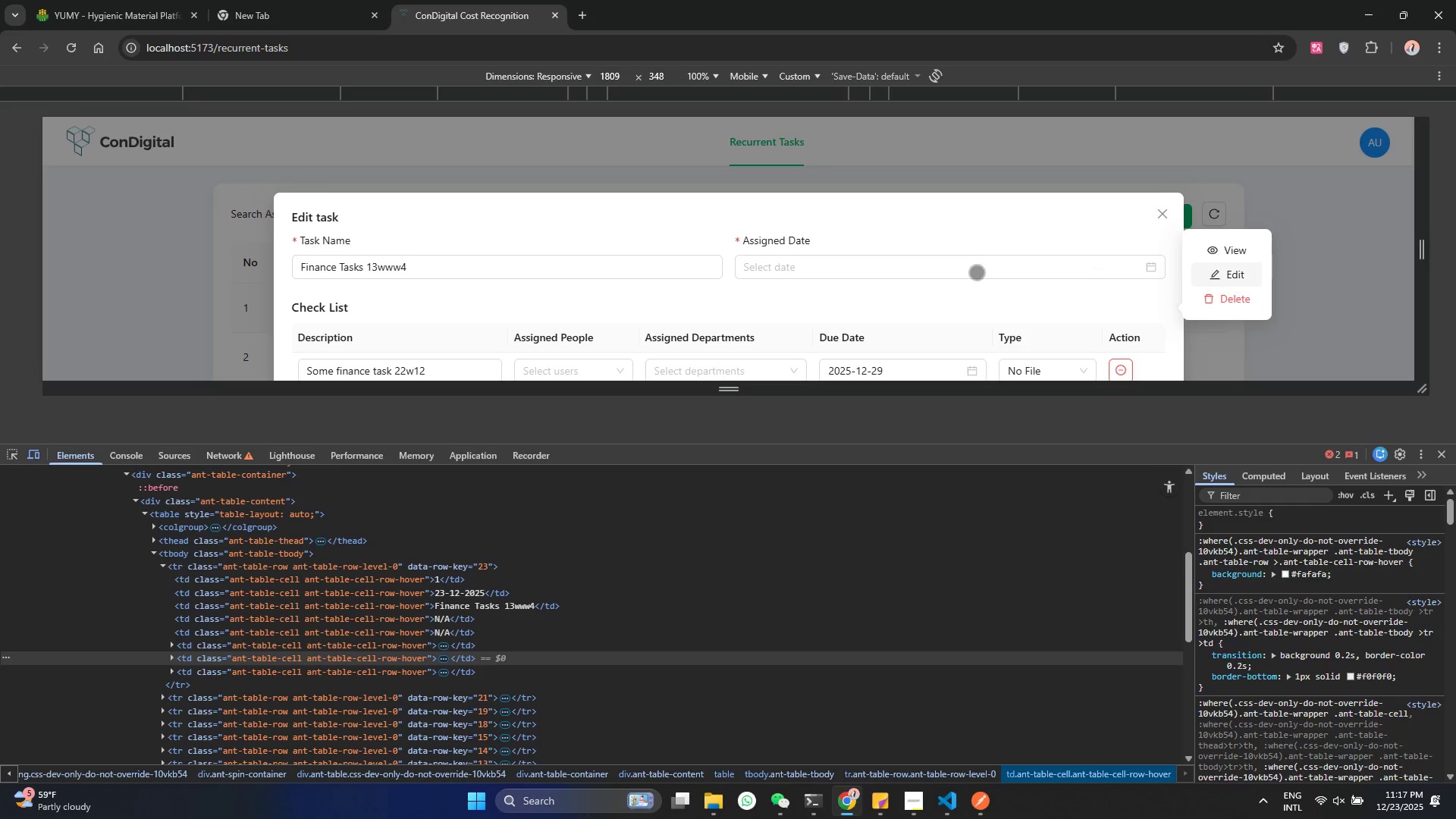 
scroll: coordinate [986, 265], scroll_direction: down, amount: 2.0
 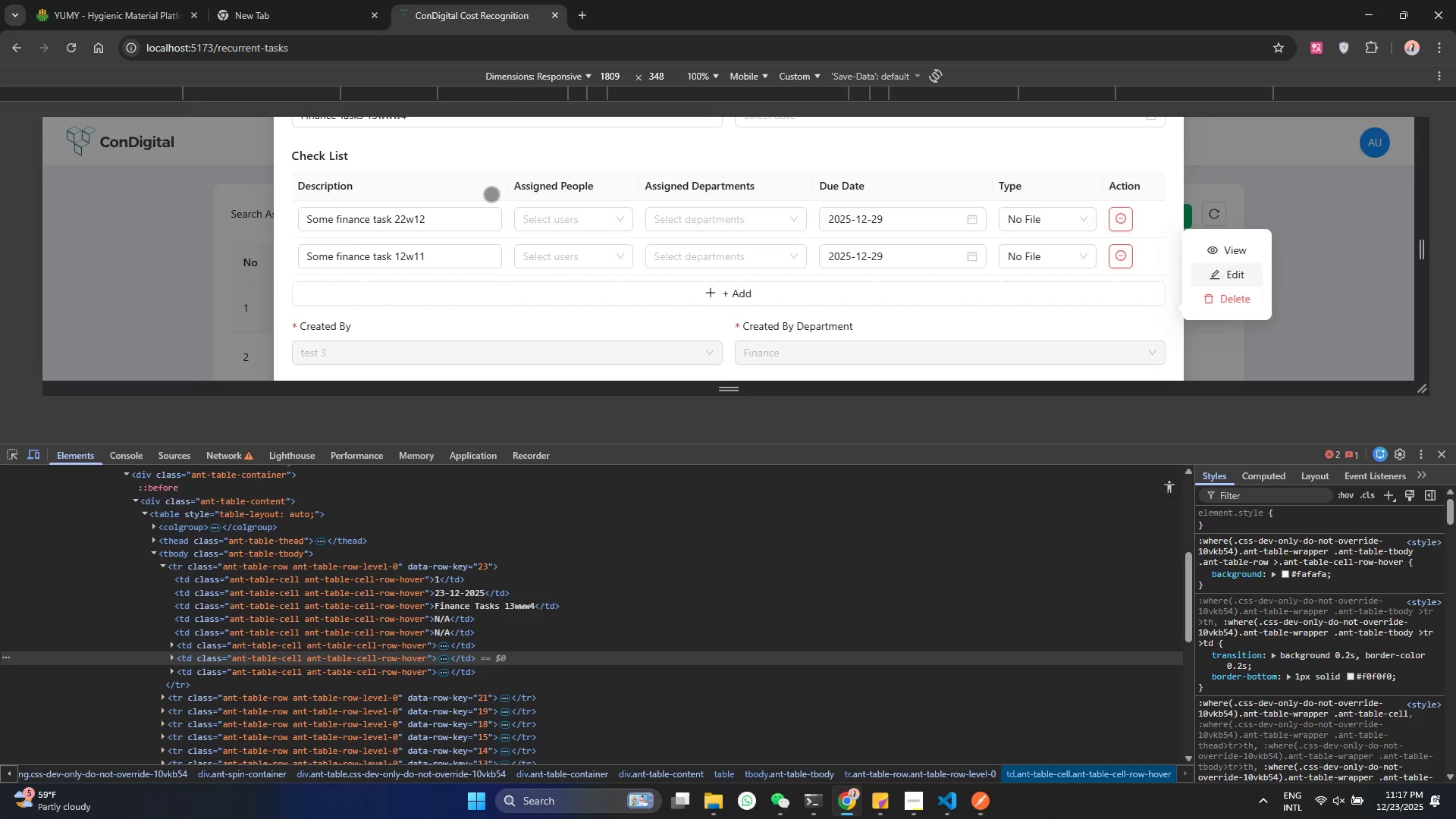 
scroll: coordinate [491, 193], scroll_direction: up, amount: 1.0
 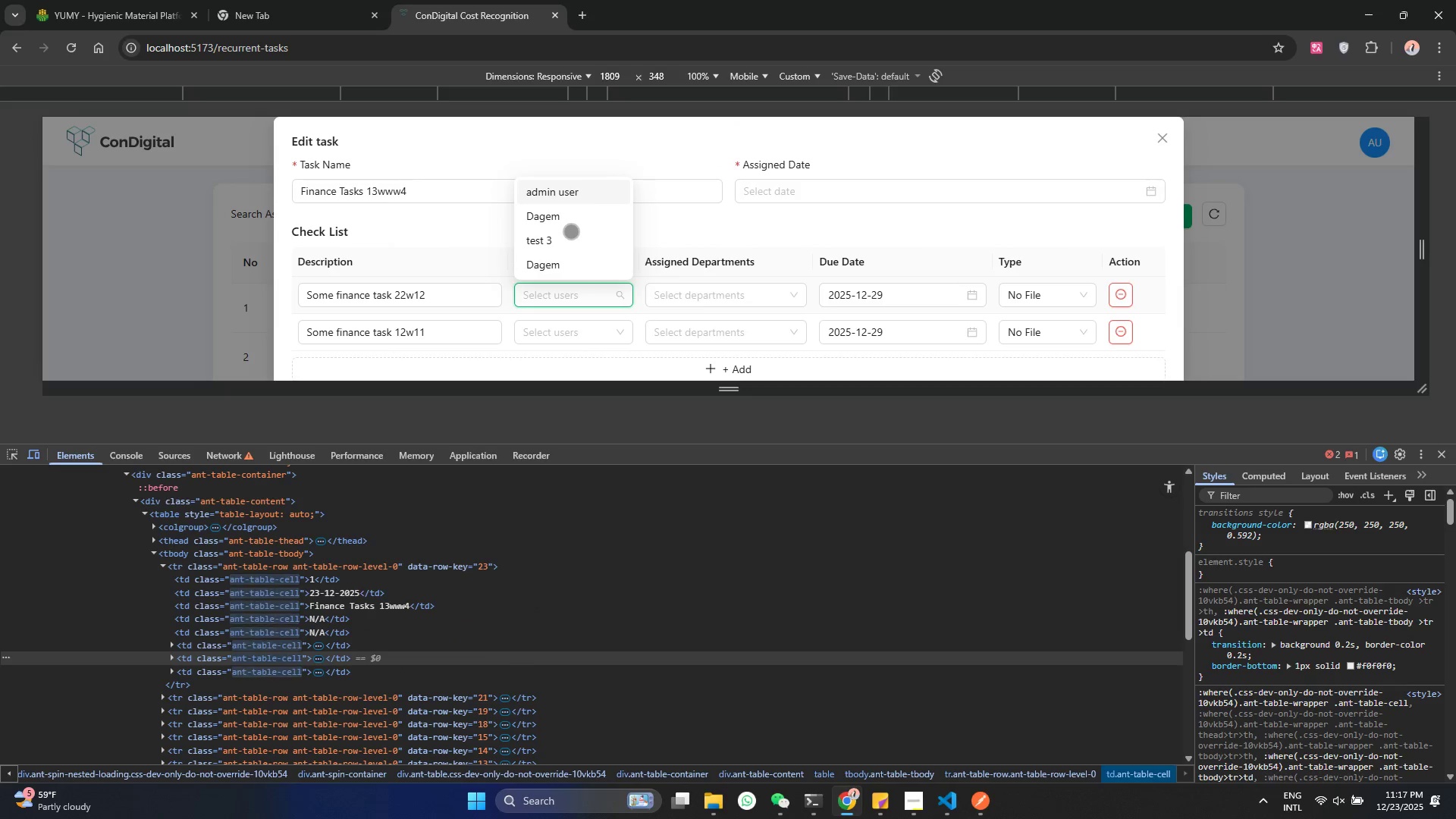 
left_click([576, 198])
 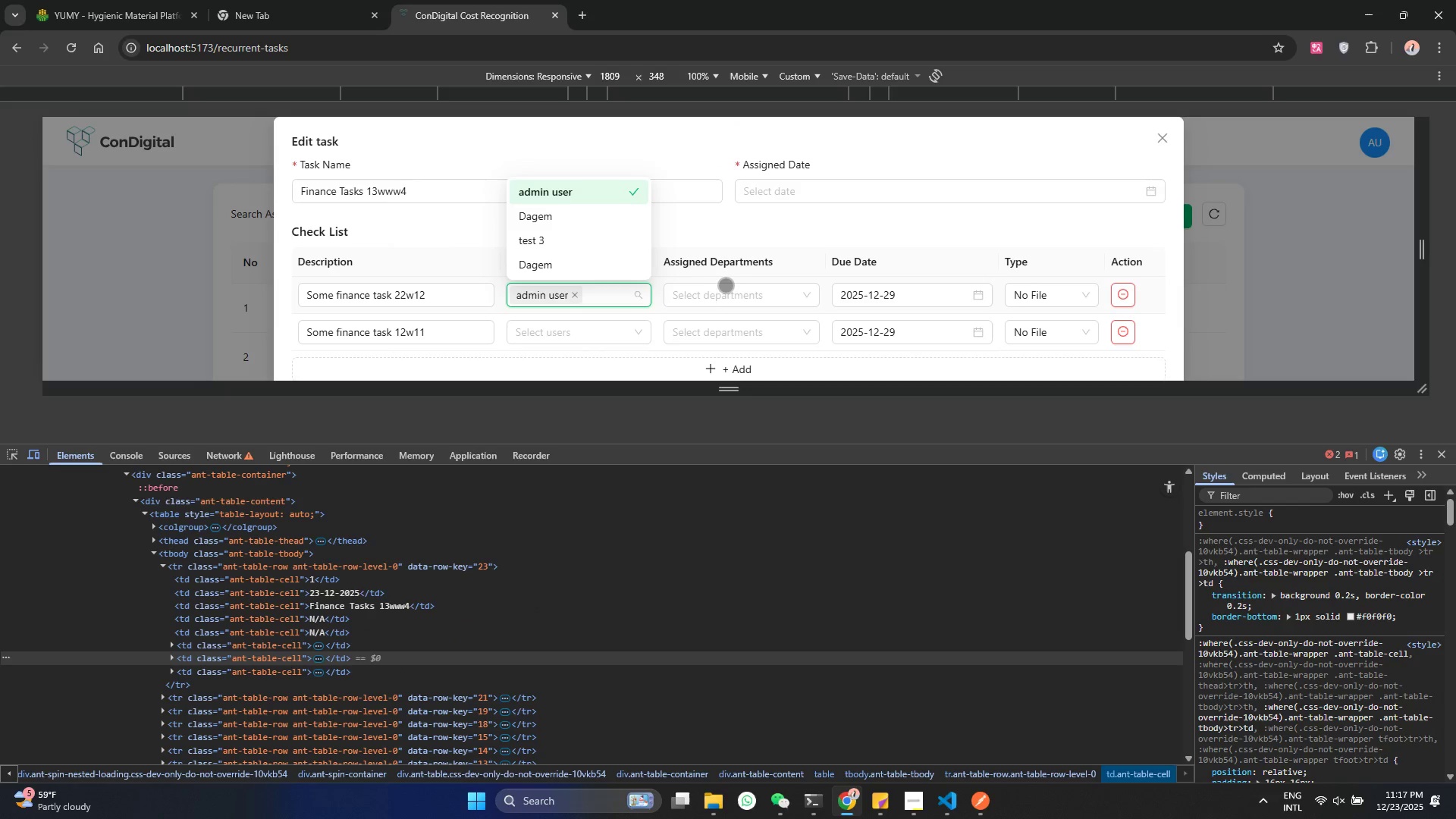 
left_click([727, 288])
 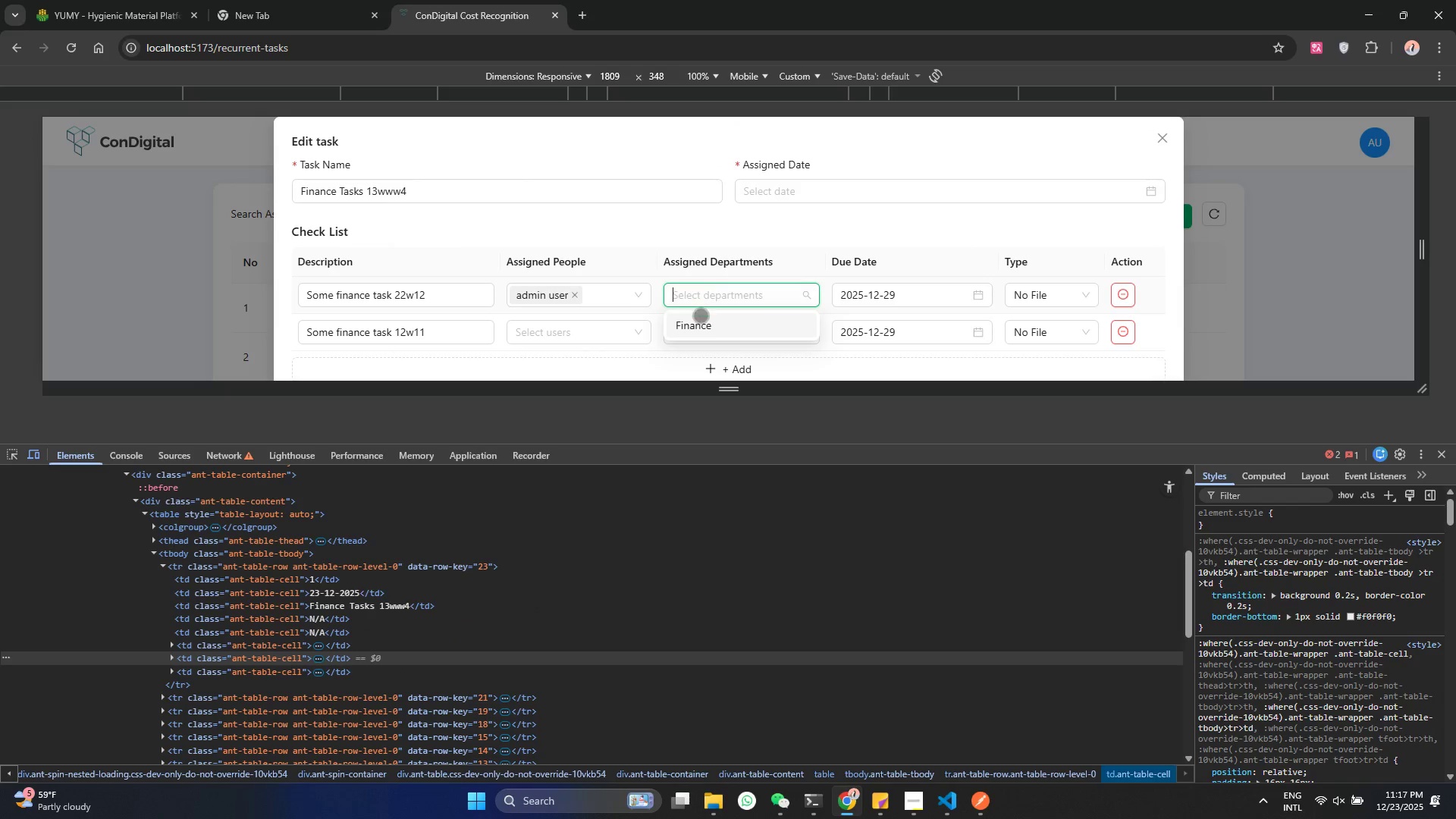 
left_click([701, 318])
 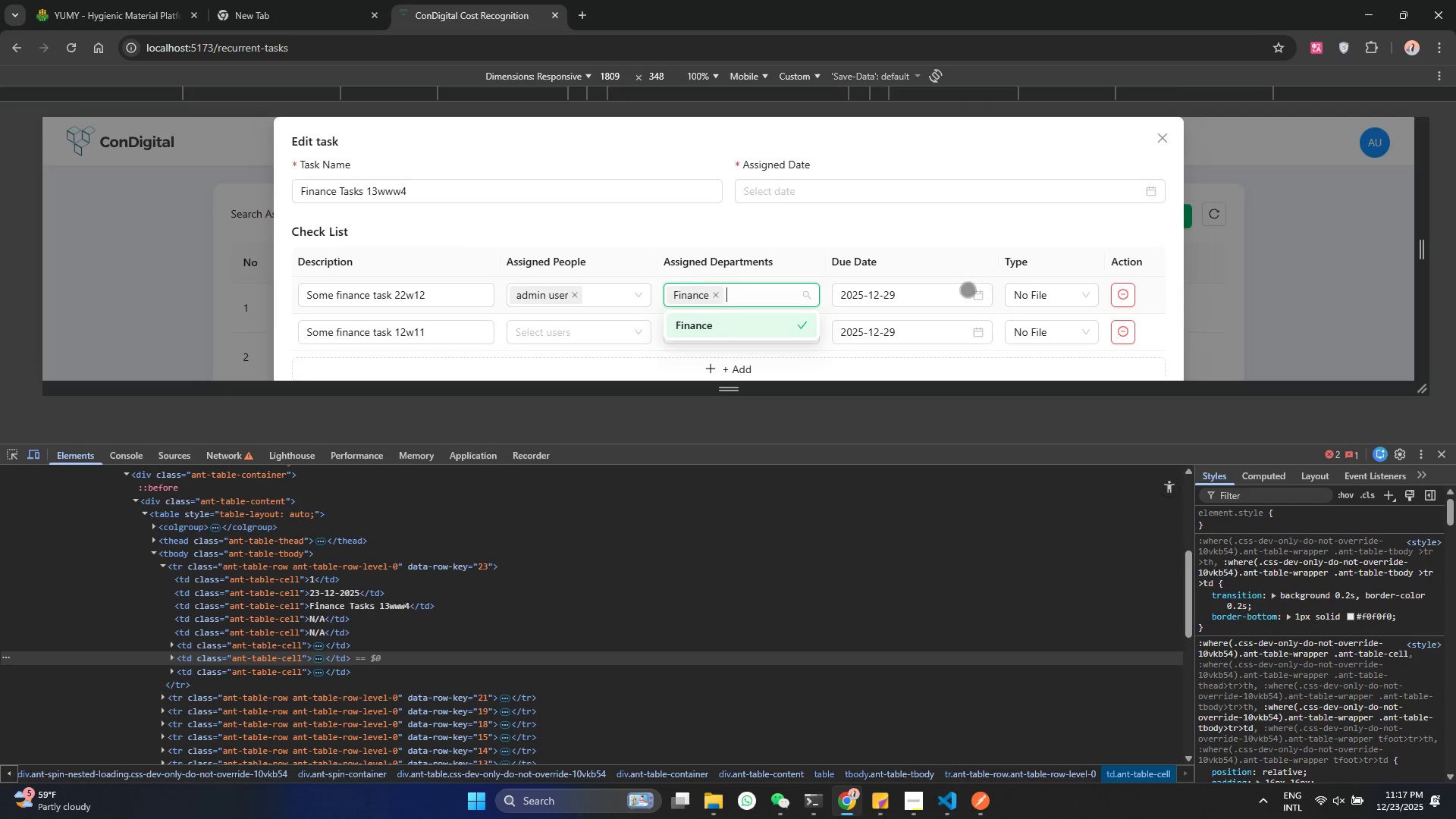 
scroll: coordinate [974, 281], scroll_direction: up, amount: 2.0
 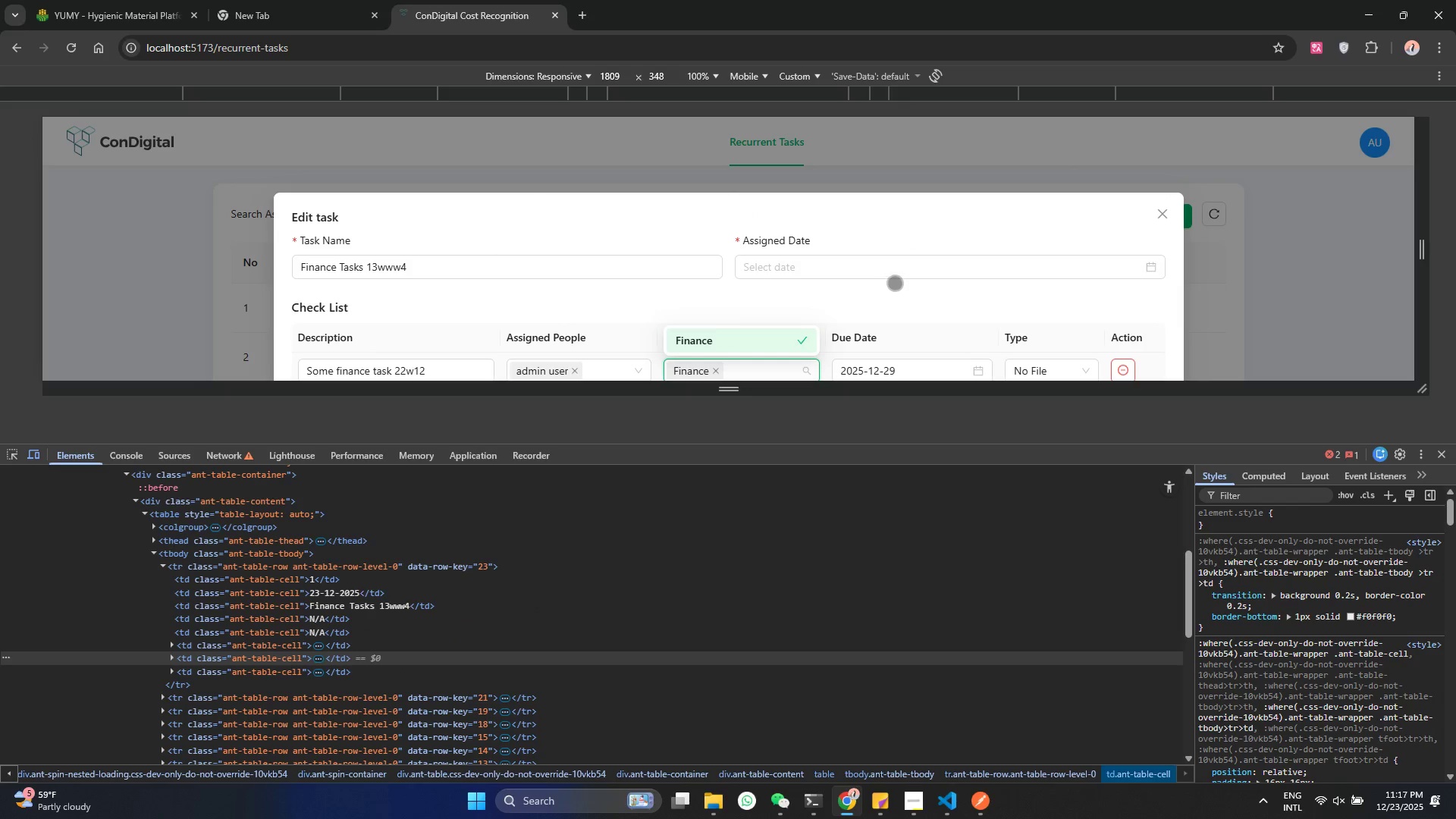 
left_click([891, 269])
 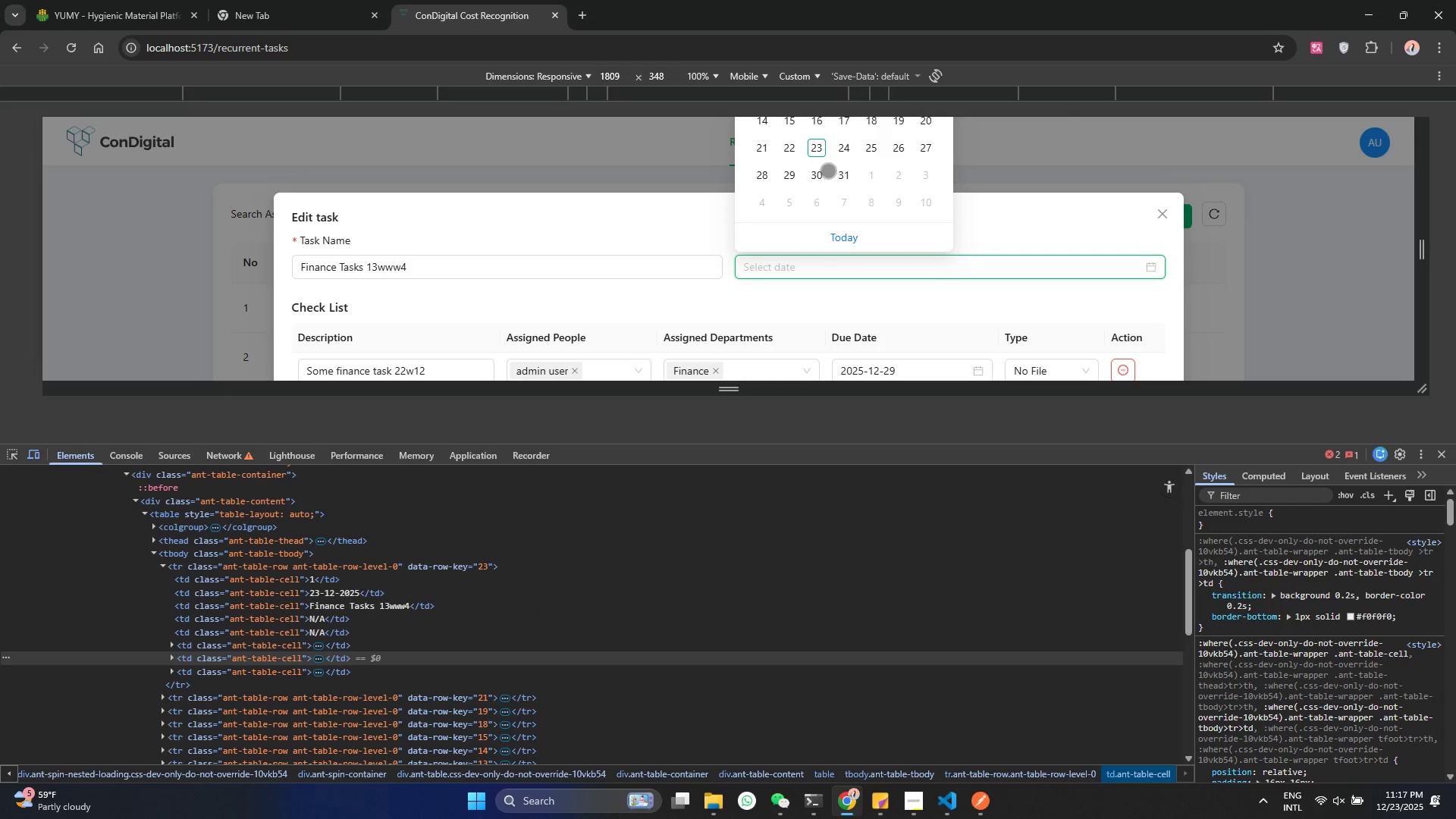 
left_click([826, 145])
 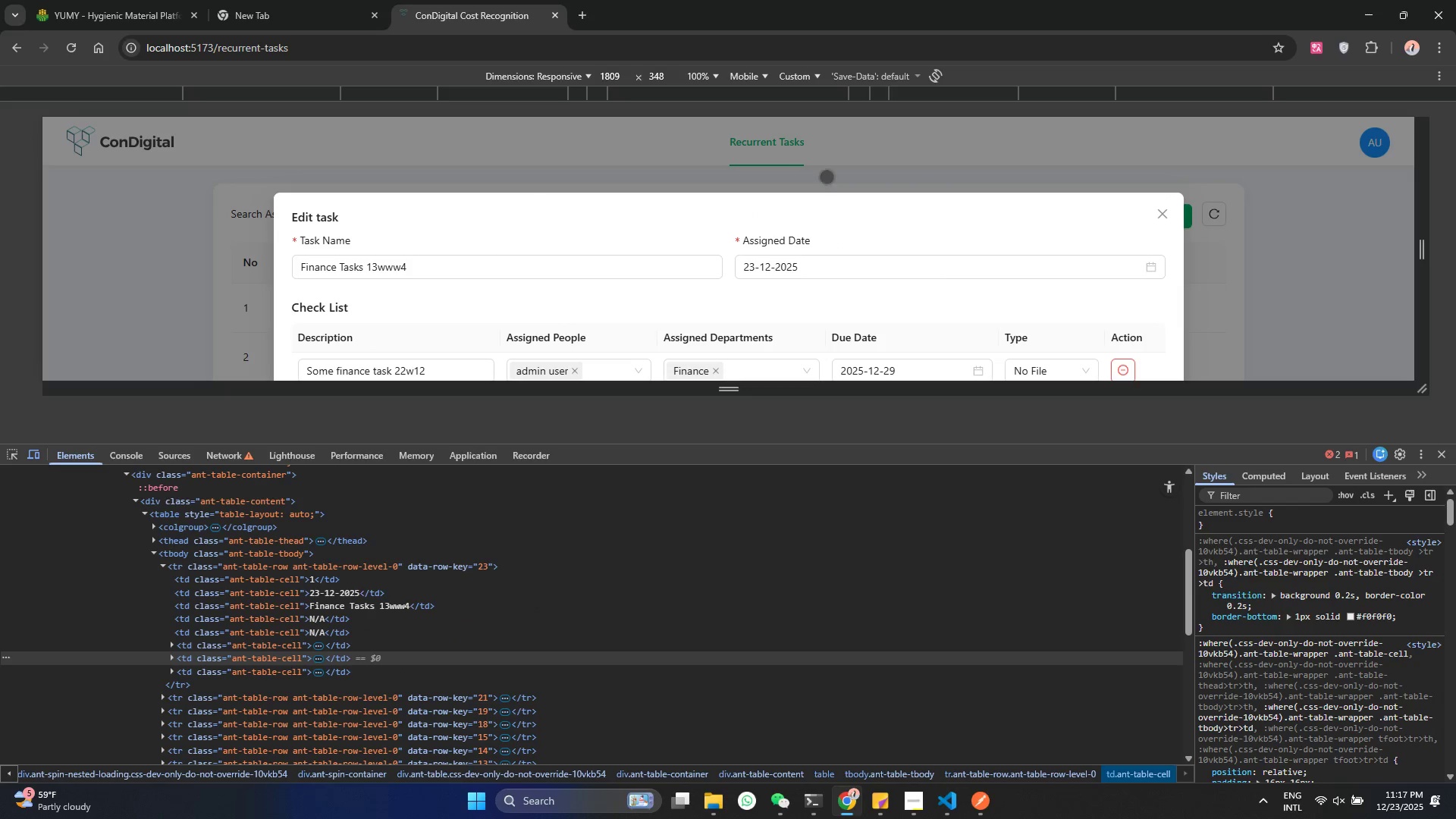 
scroll: coordinate [778, 240], scroll_direction: down, amount: 5.0
 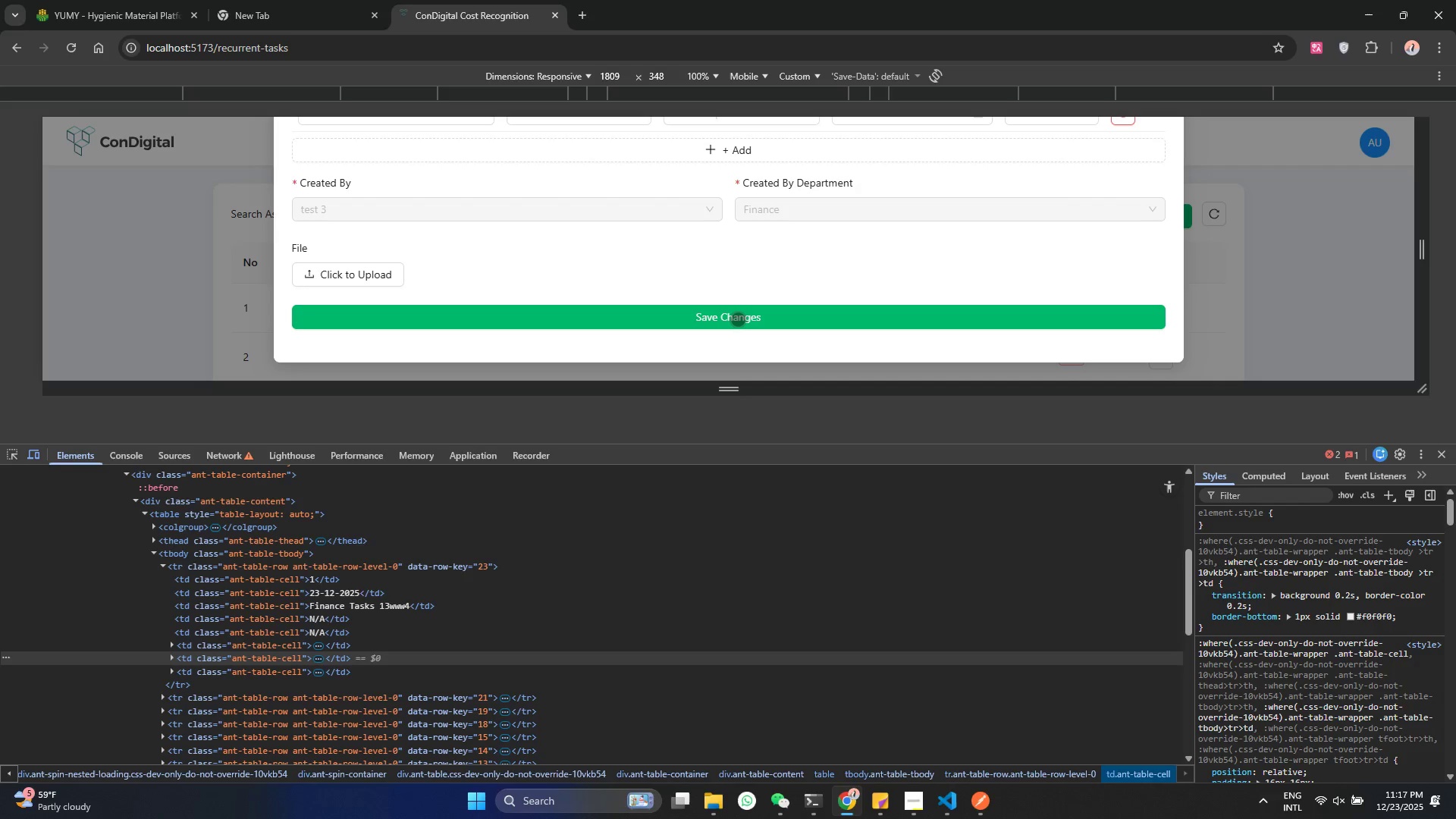 
scroll: coordinate [738, 319], scroll_direction: up, amount: 1.0
 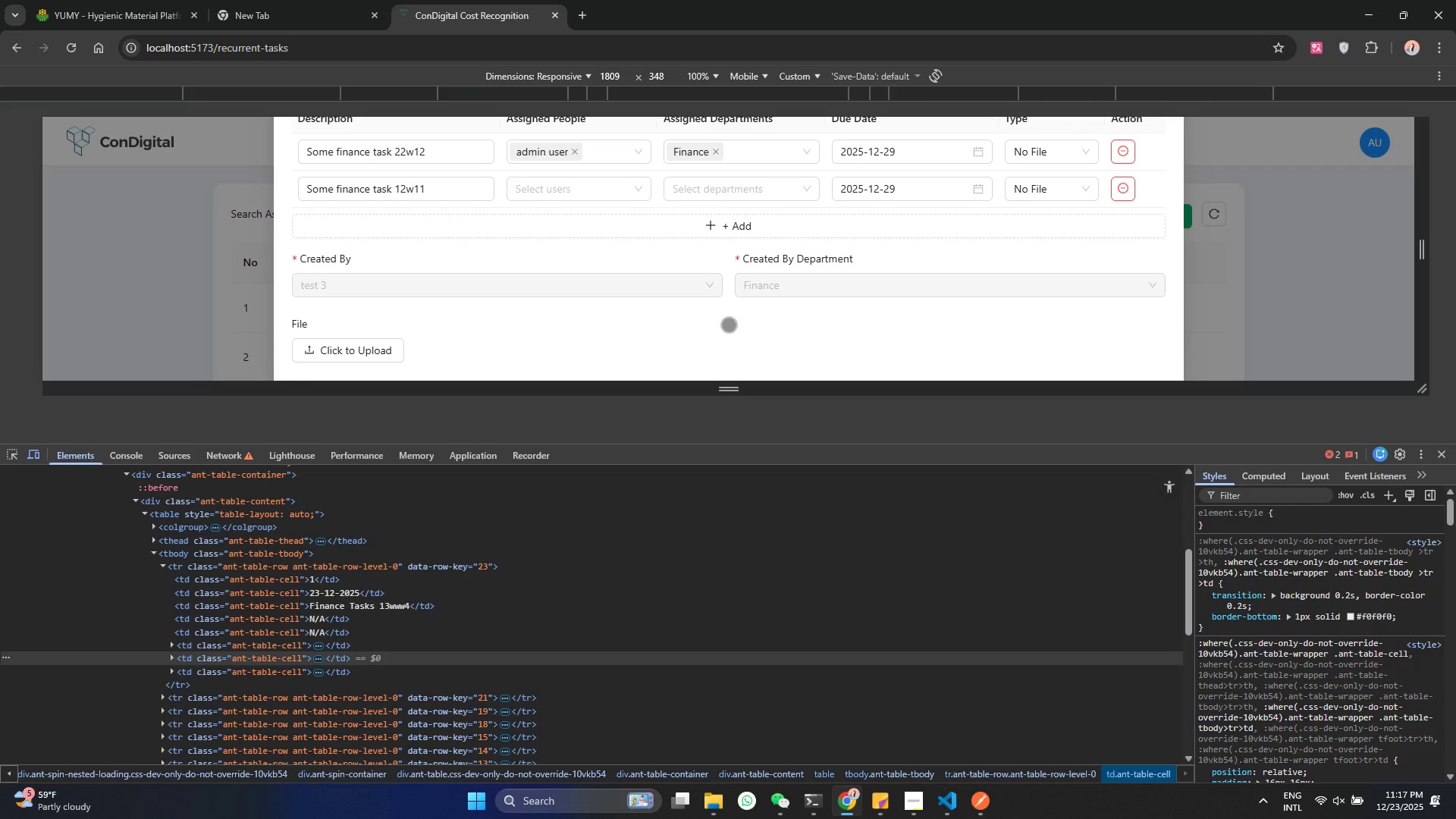 
scroll: coordinate [729, 325], scroll_direction: down, amount: 1.0
 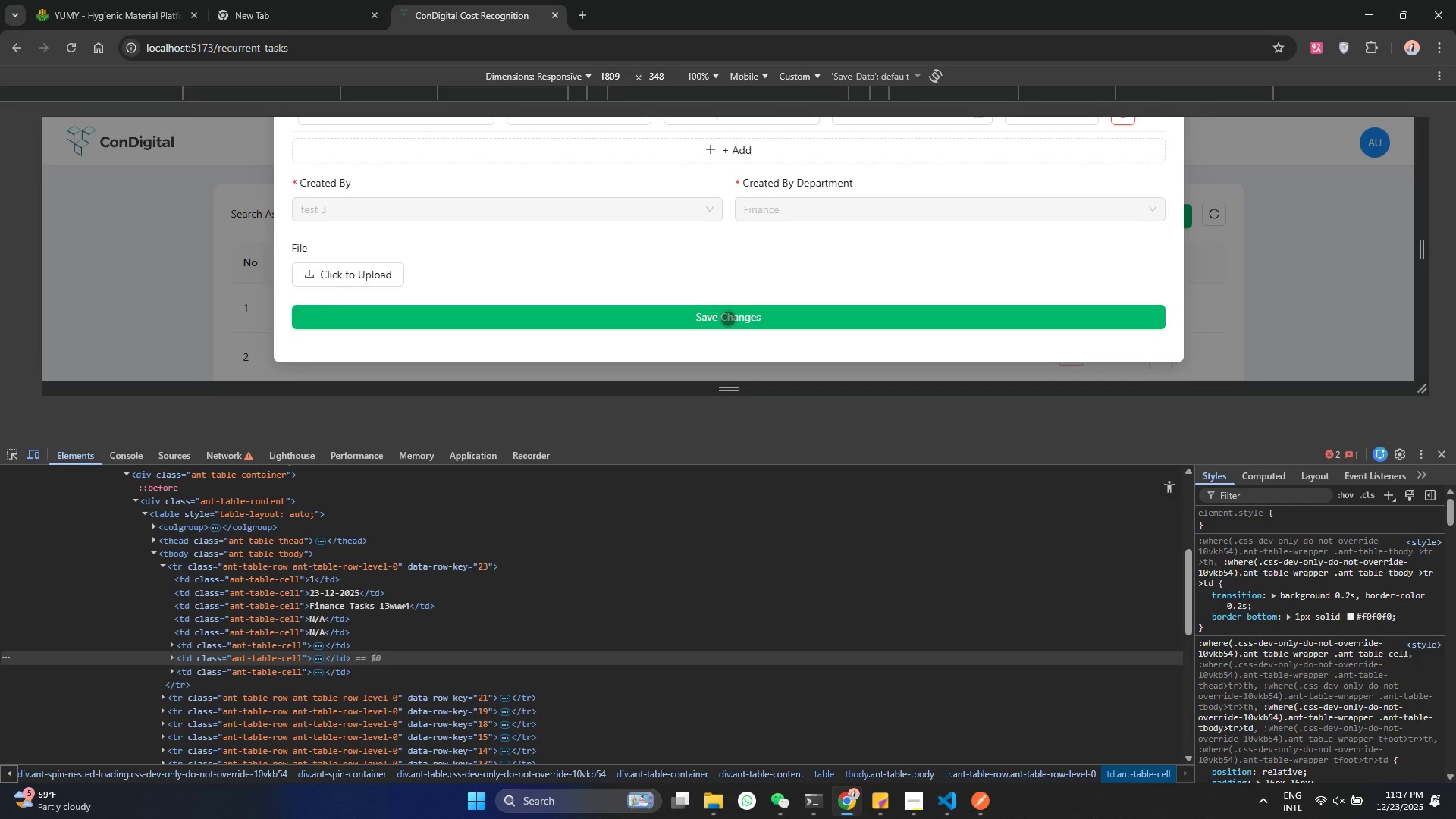 
left_click([728, 318])
 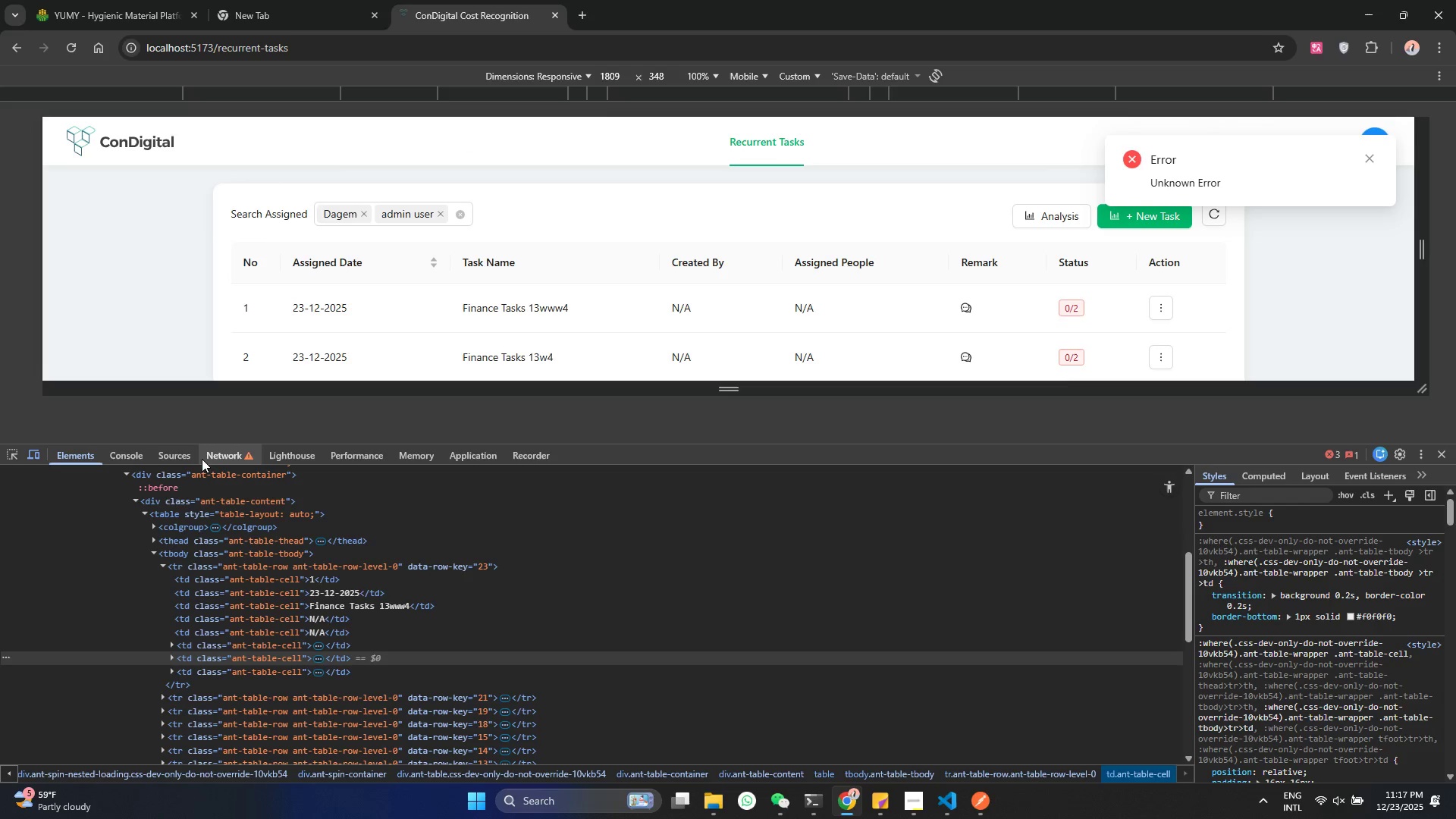 
left_click([251, 457])
 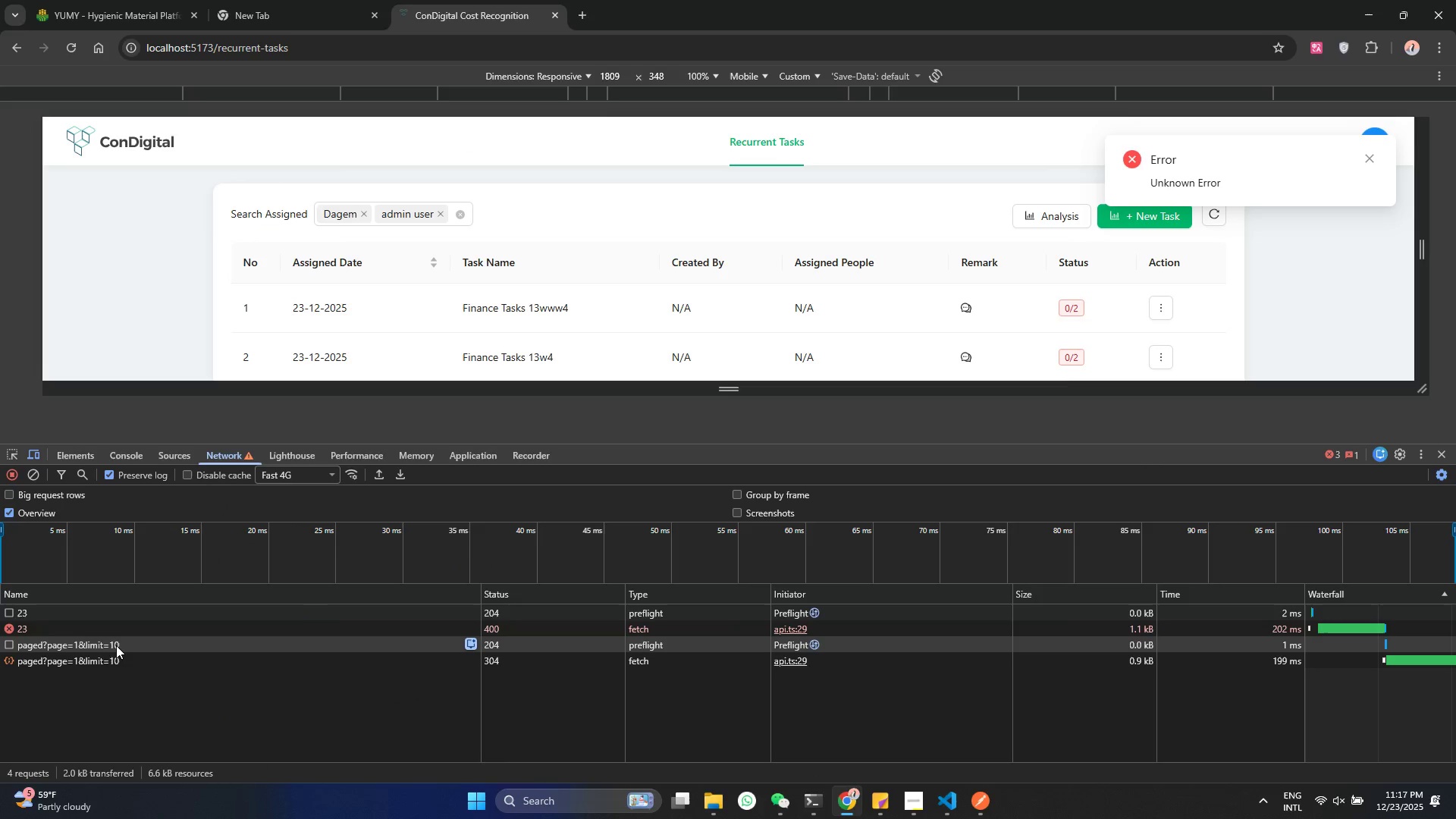 
left_click([112, 631])
 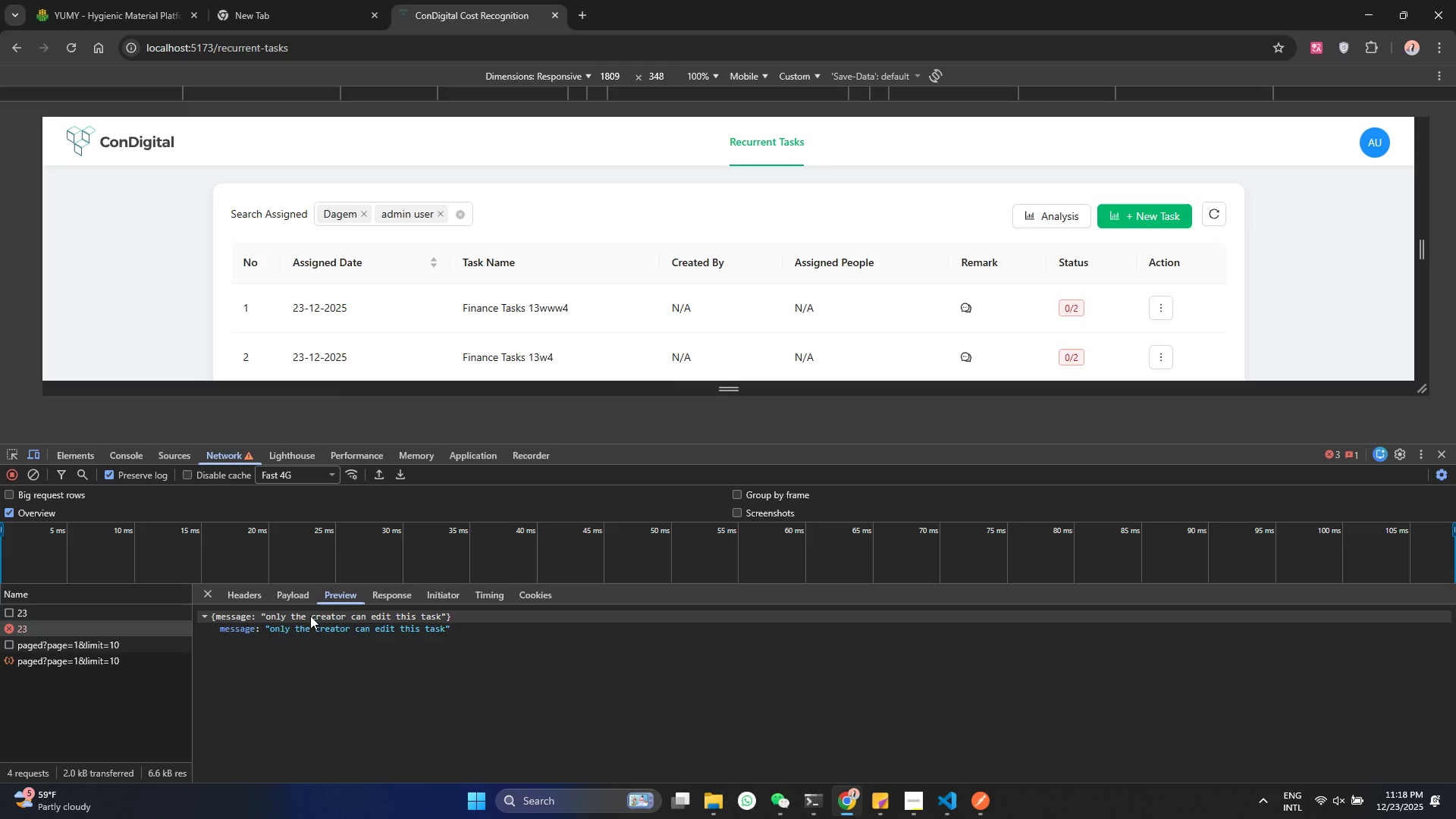 
double_click([310, 616])
 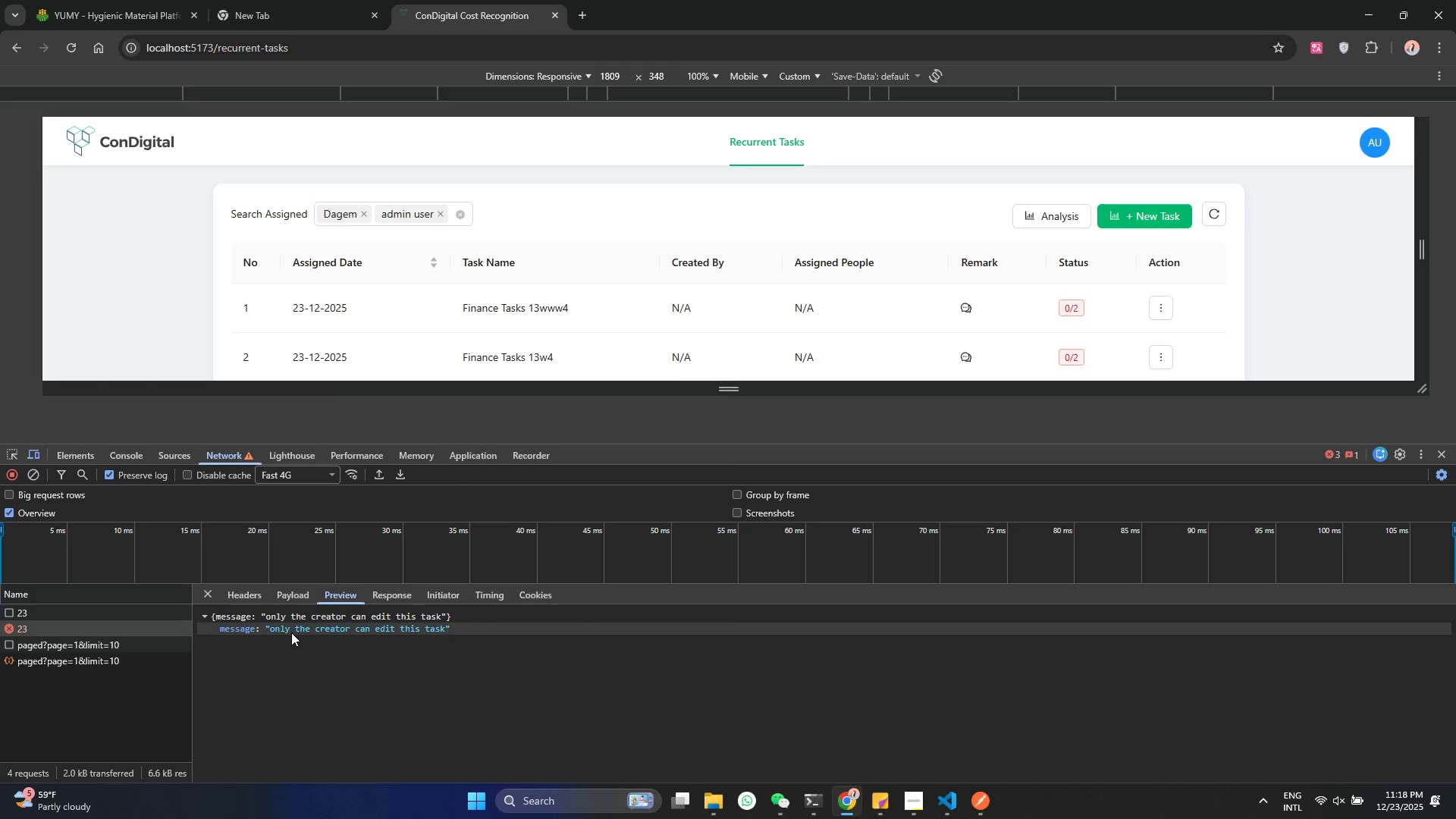 
left_click([291, 632])
 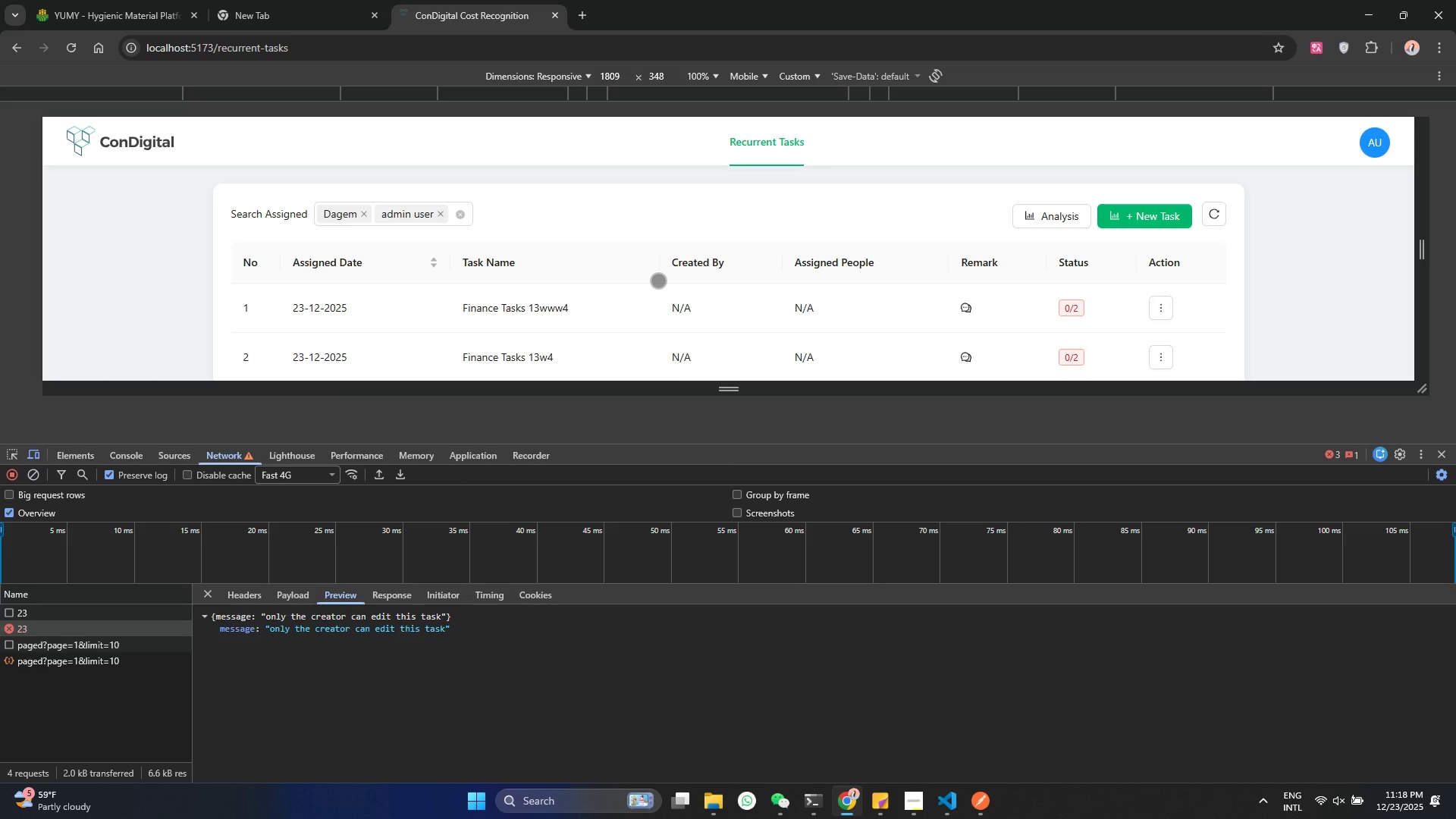 
scroll: coordinate [658, 281], scroll_direction: down, amount: 1.0
 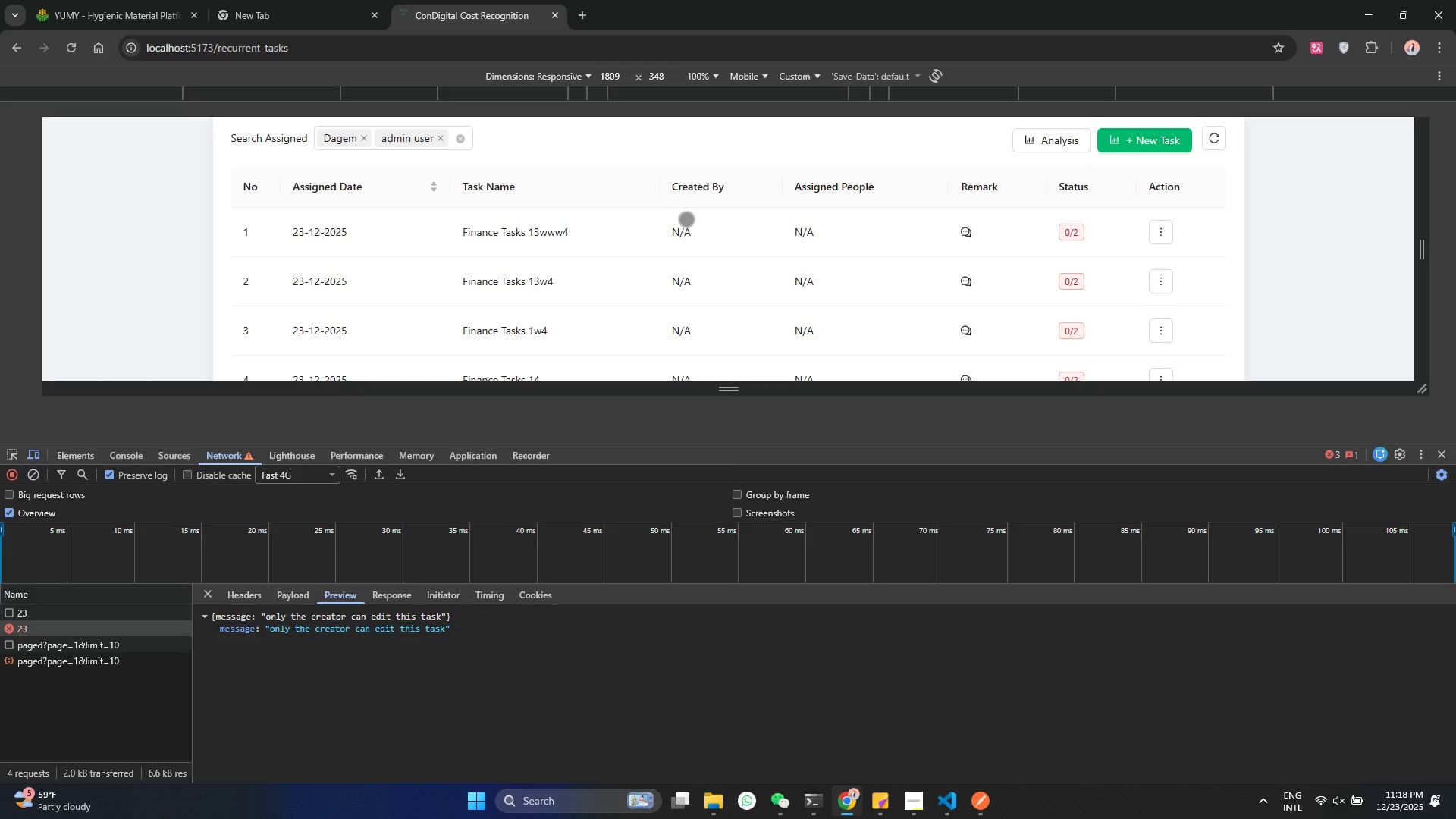 
double_click([685, 234])
 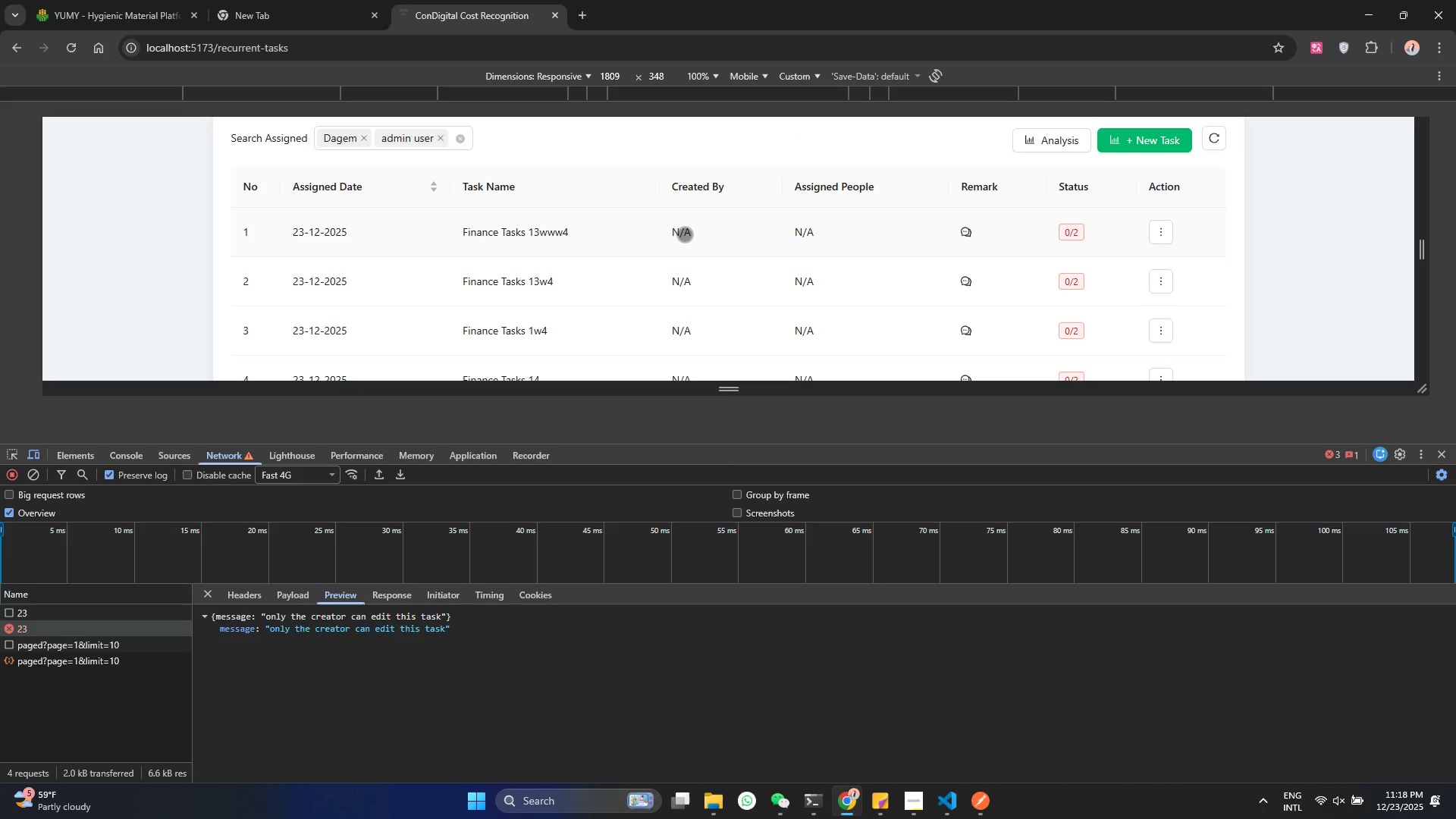 
triple_click([685, 234])
 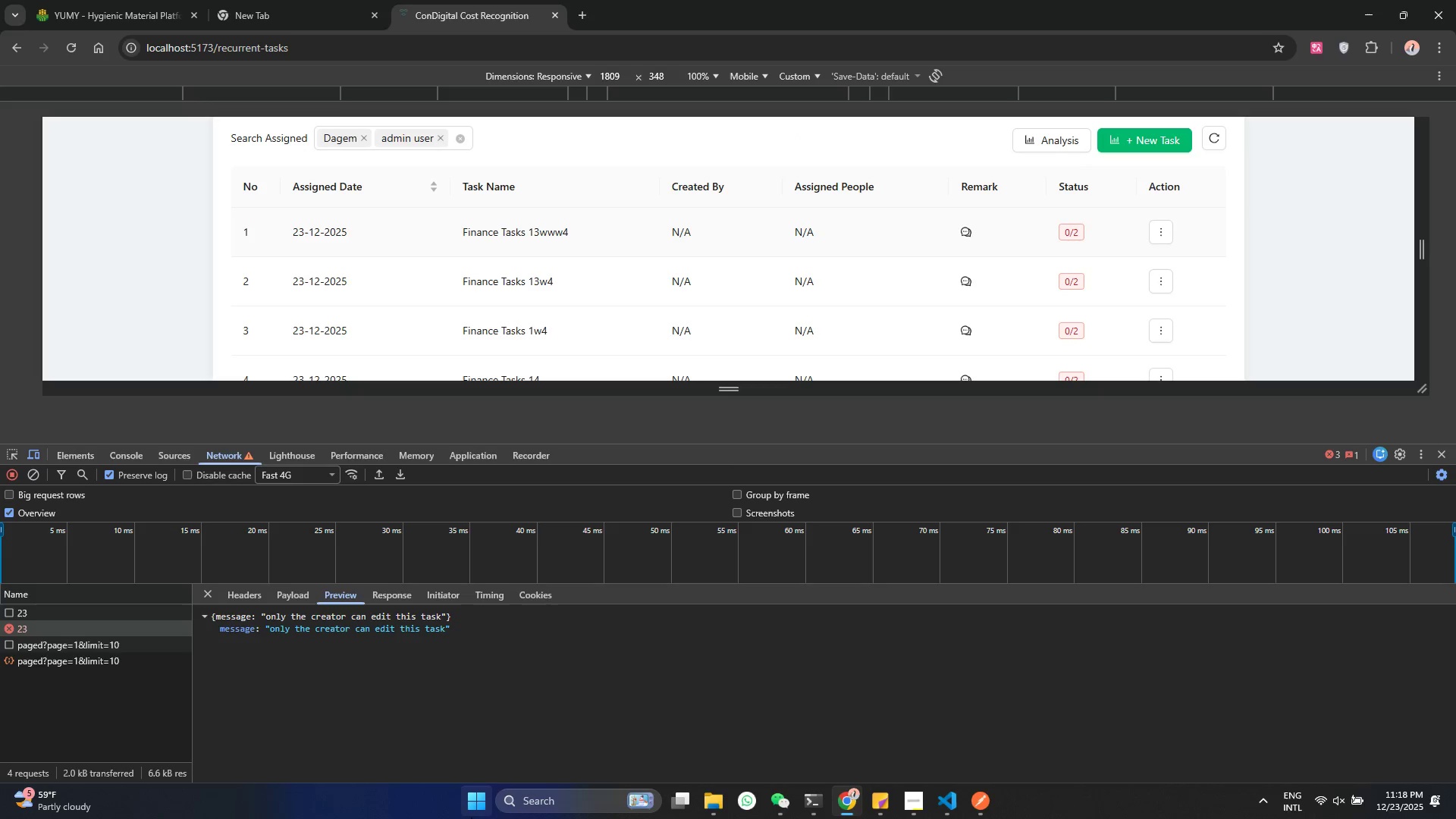 
left_click([484, 802])
 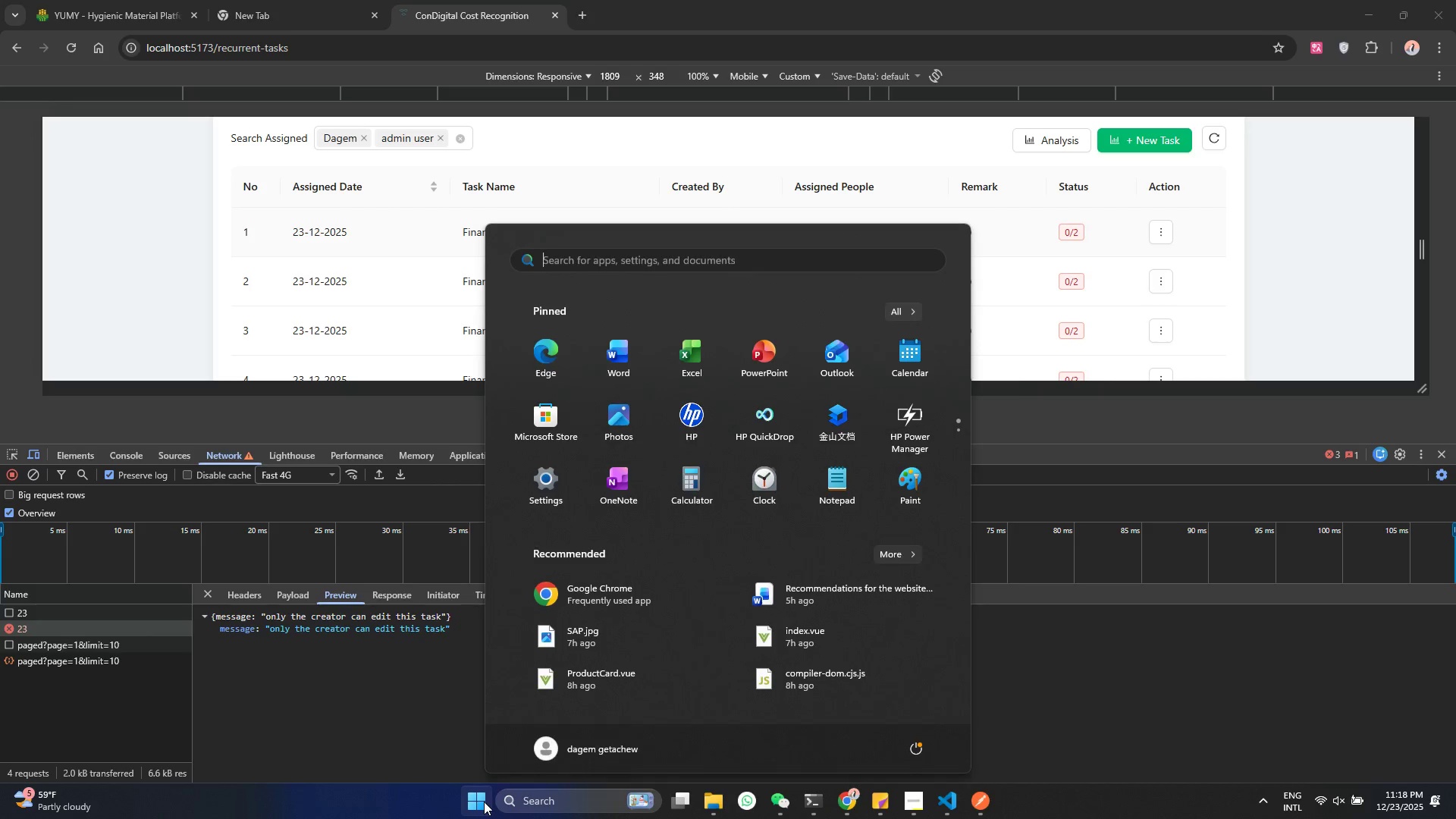 
type(db)
 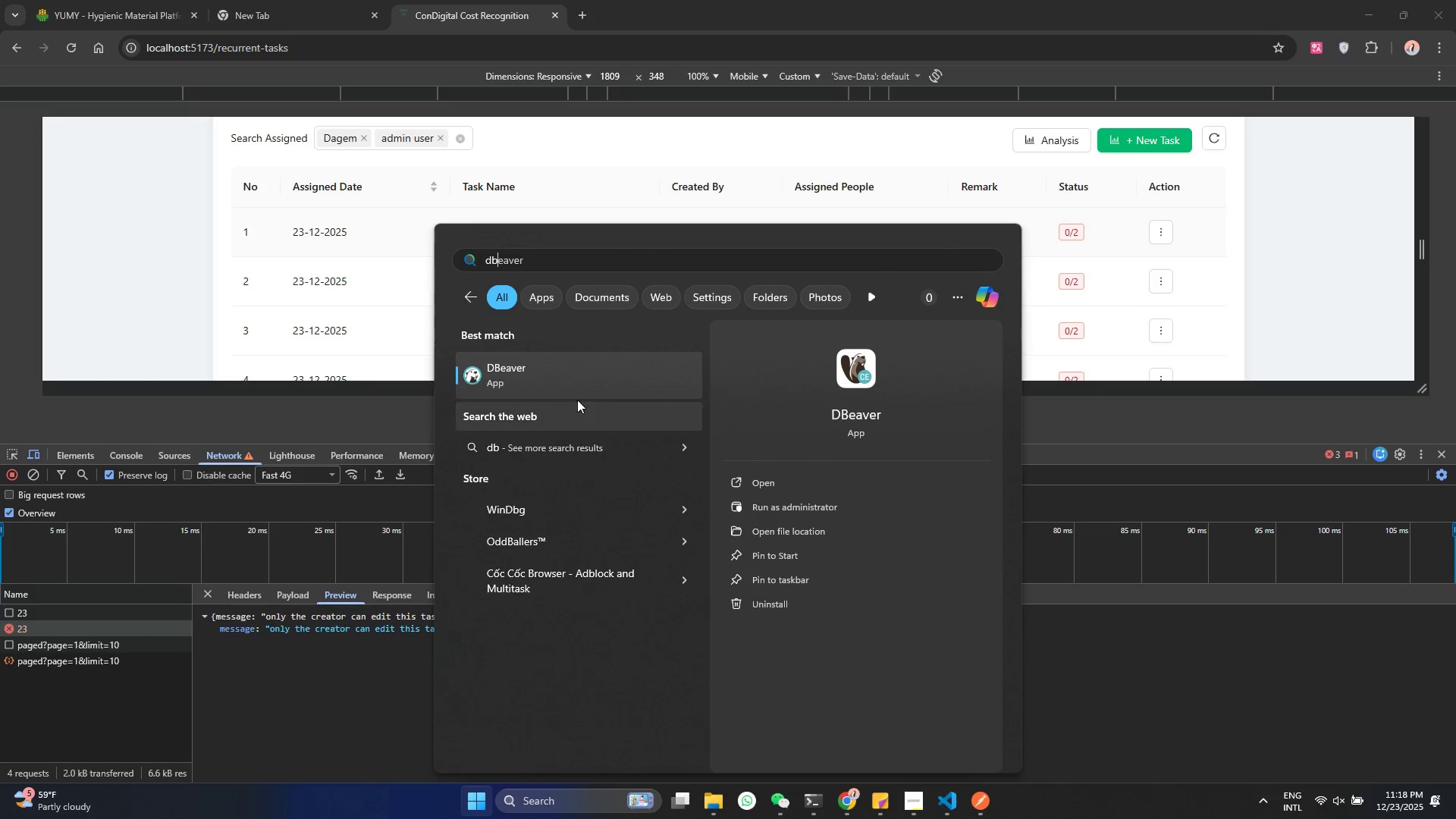 
left_click([582, 385])
 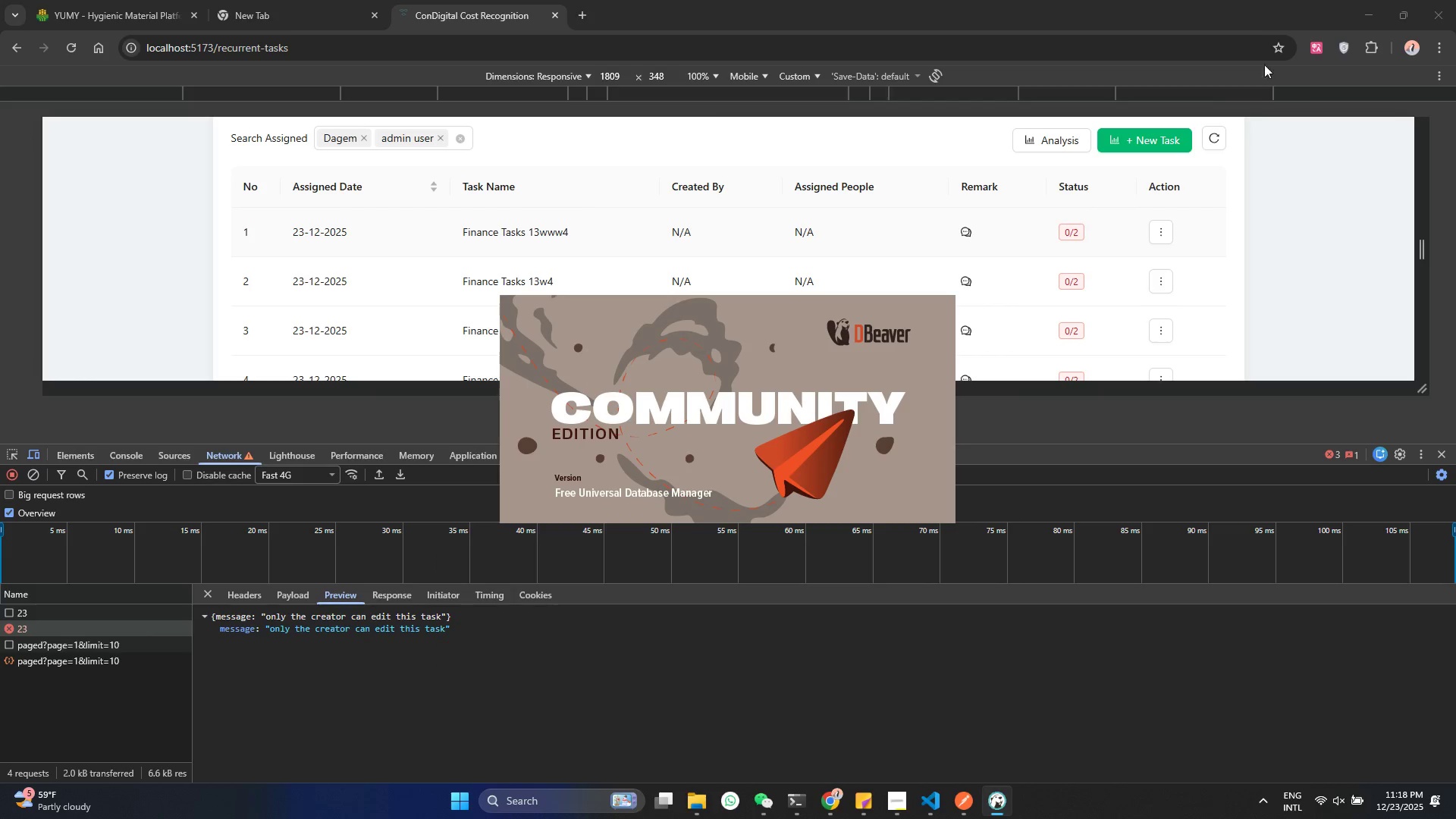 
left_click([1117, 149])
 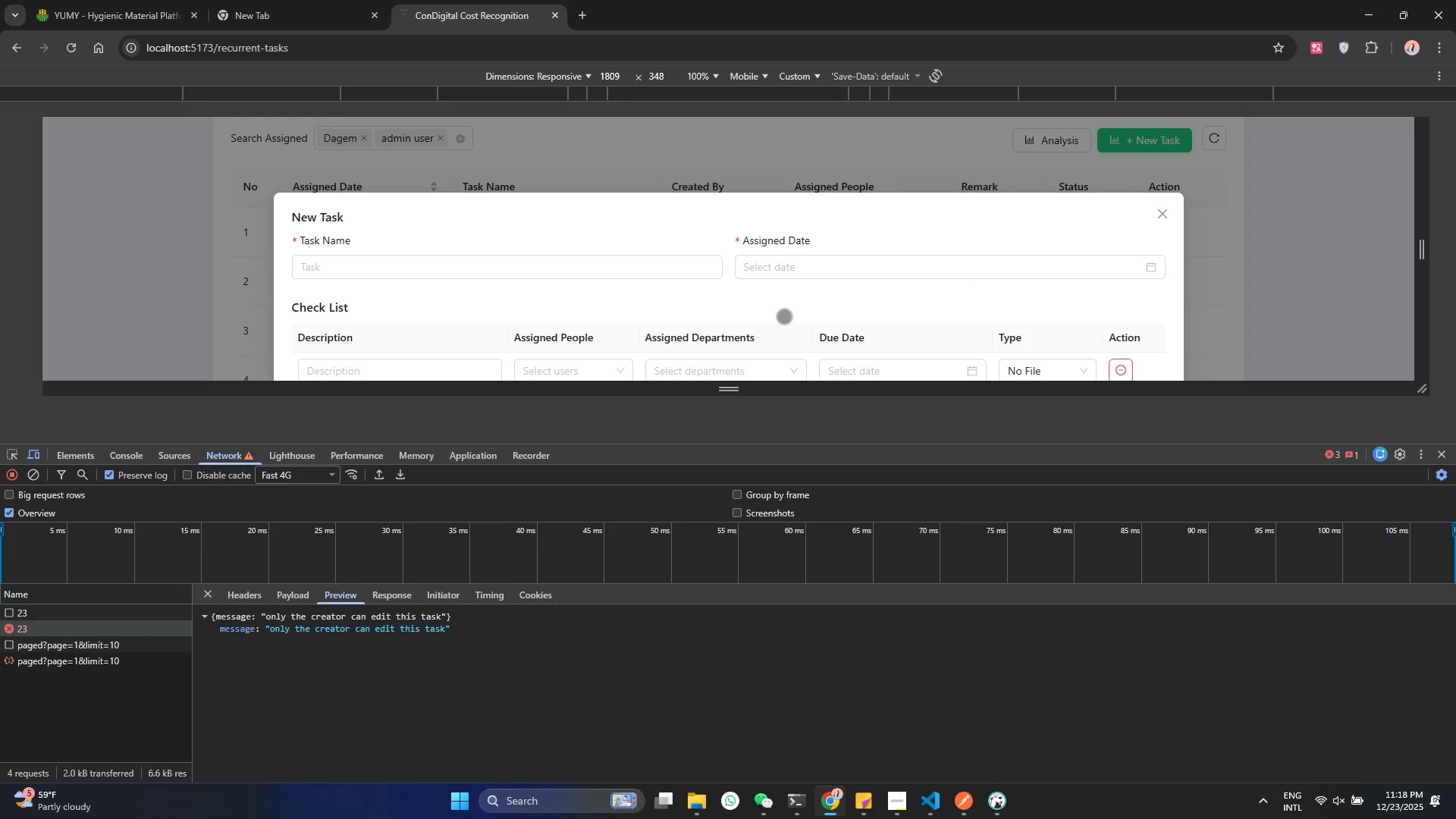 
scroll: coordinate [588, 344], scroll_direction: down, amount: 1.0
 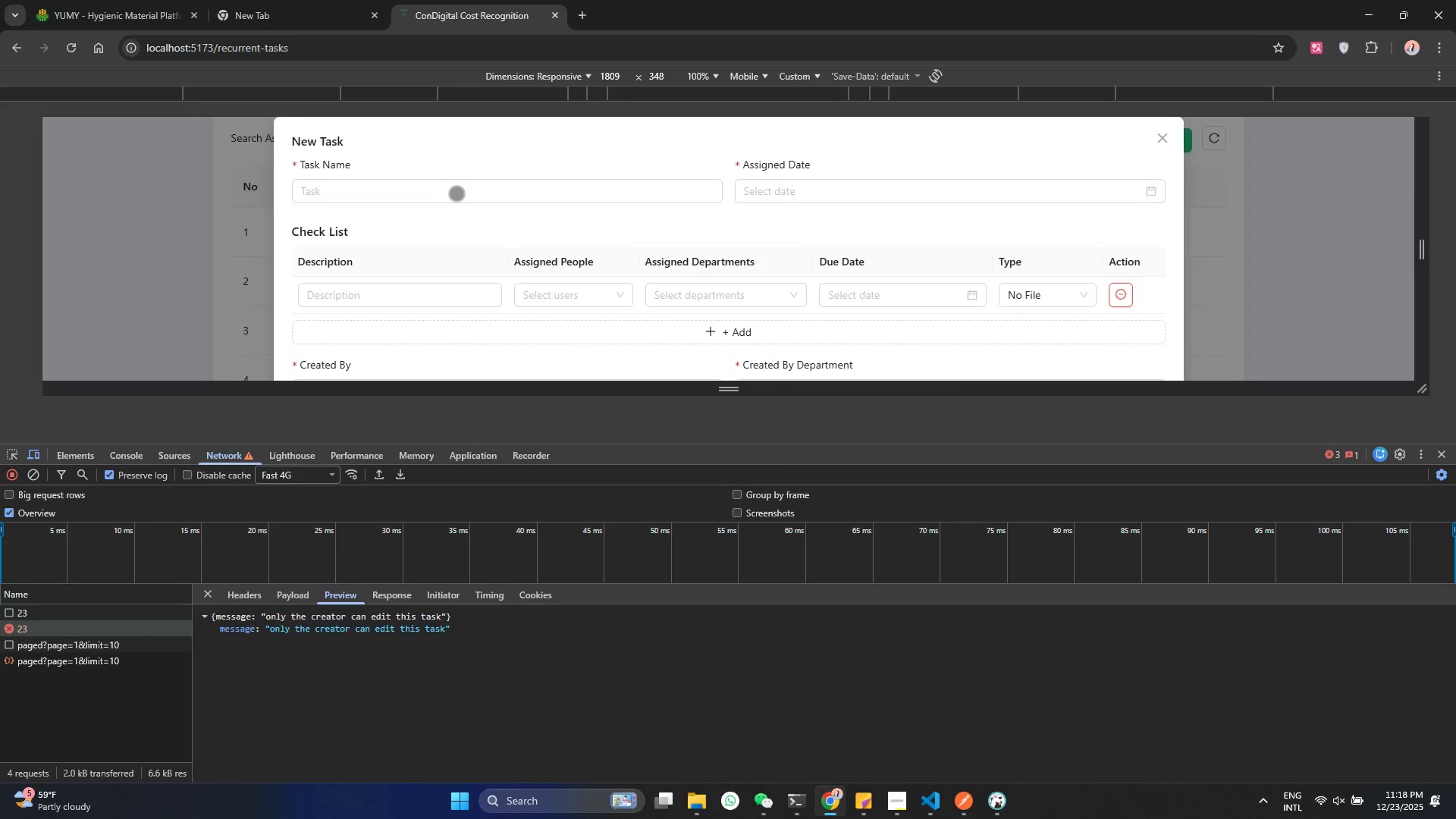 
left_click([457, 184])
 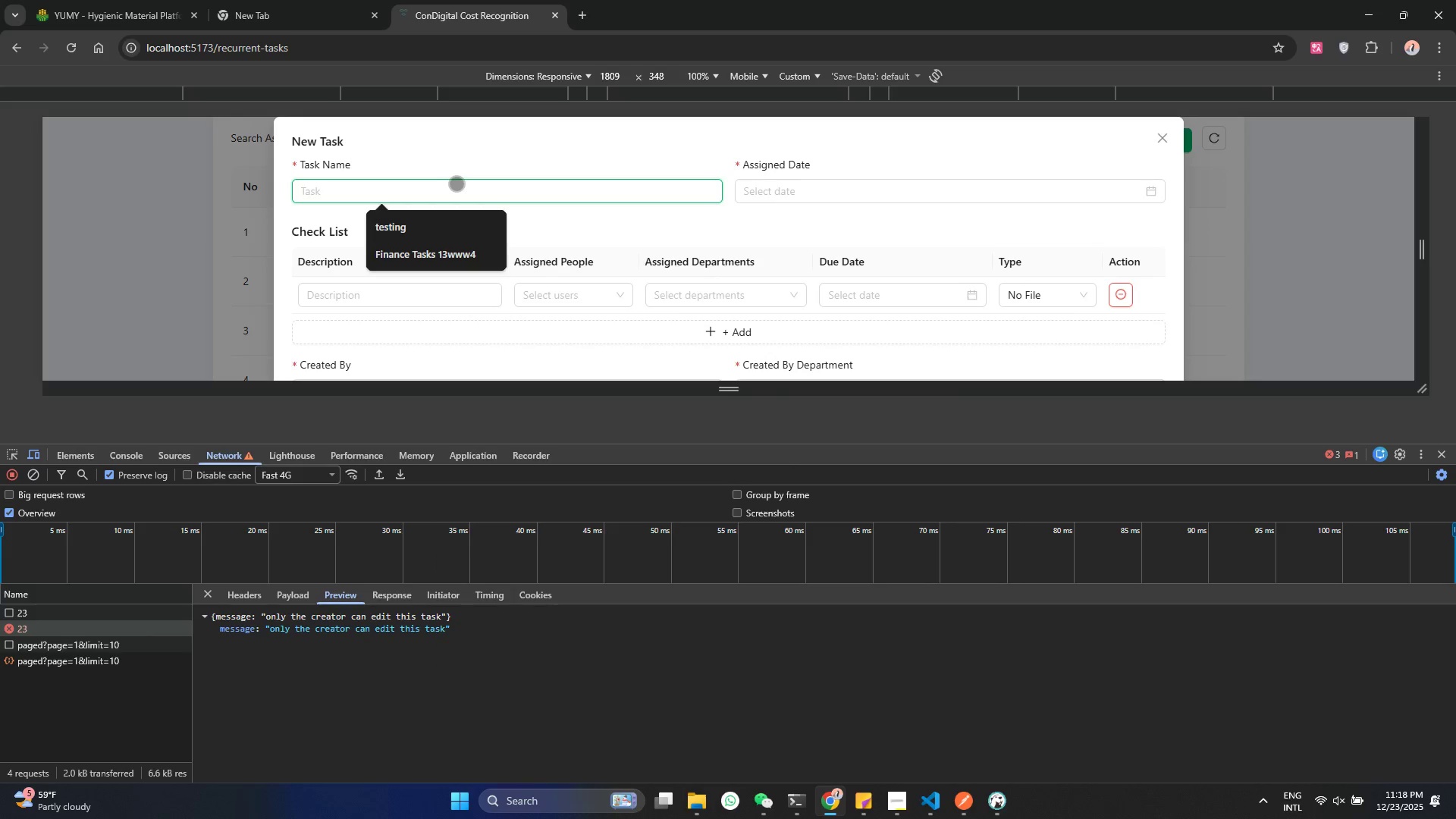 
type(TEst)
key(Backspace)
key(Backspace)
key(Backspace)
type(est)
 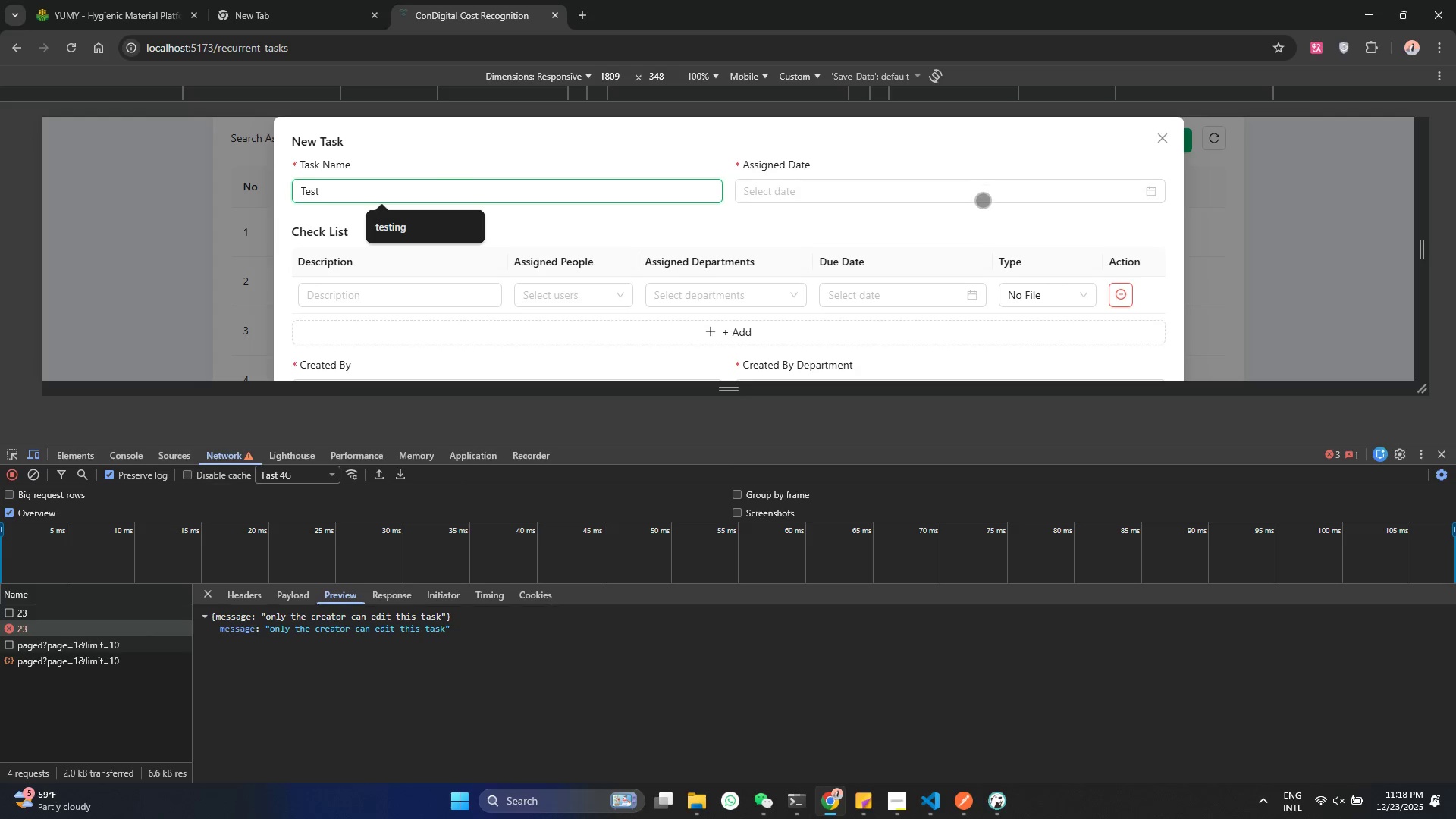 
left_click([981, 203])
 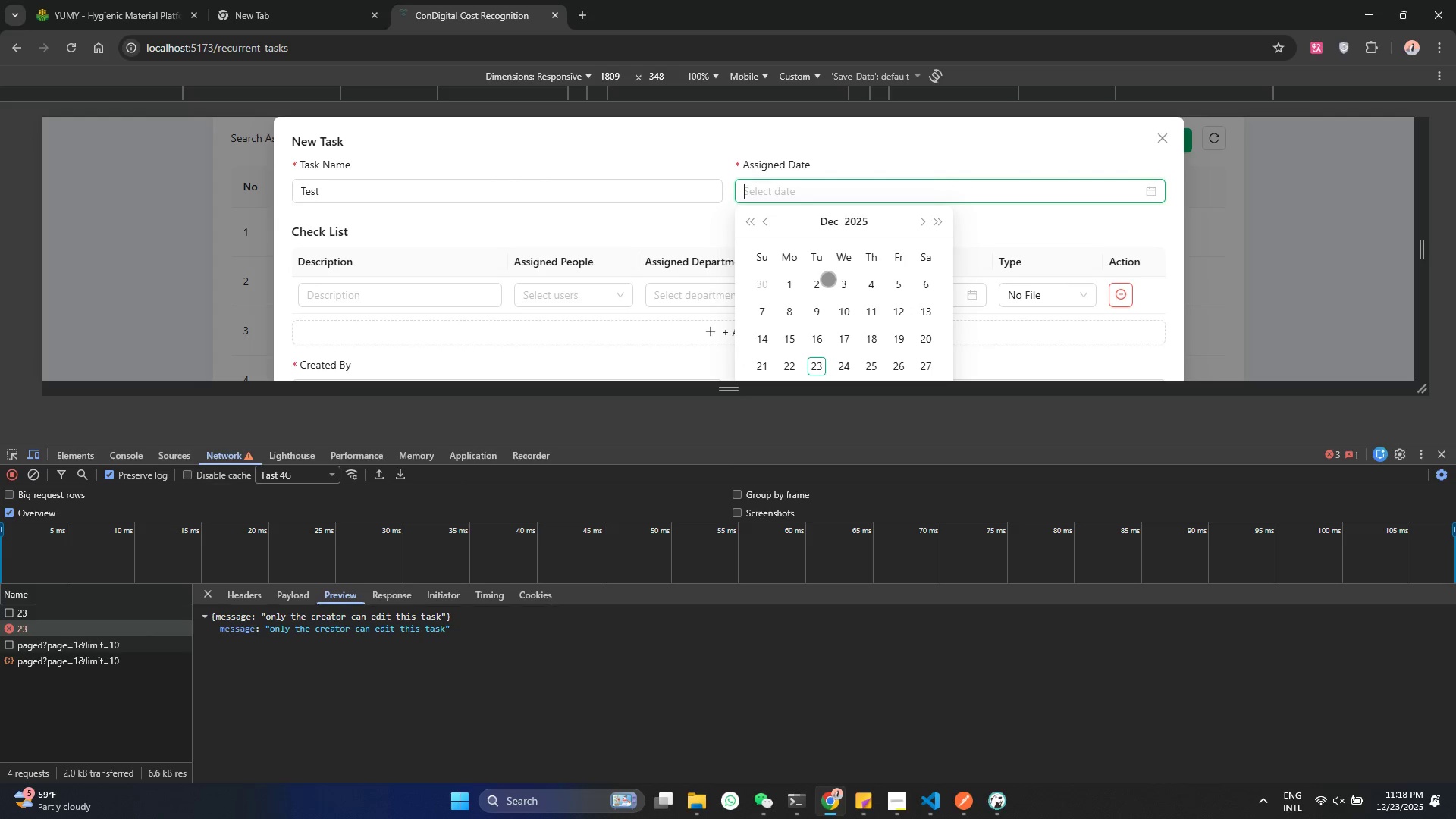 
scroll: coordinate [828, 279], scroll_direction: down, amount: 1.0
 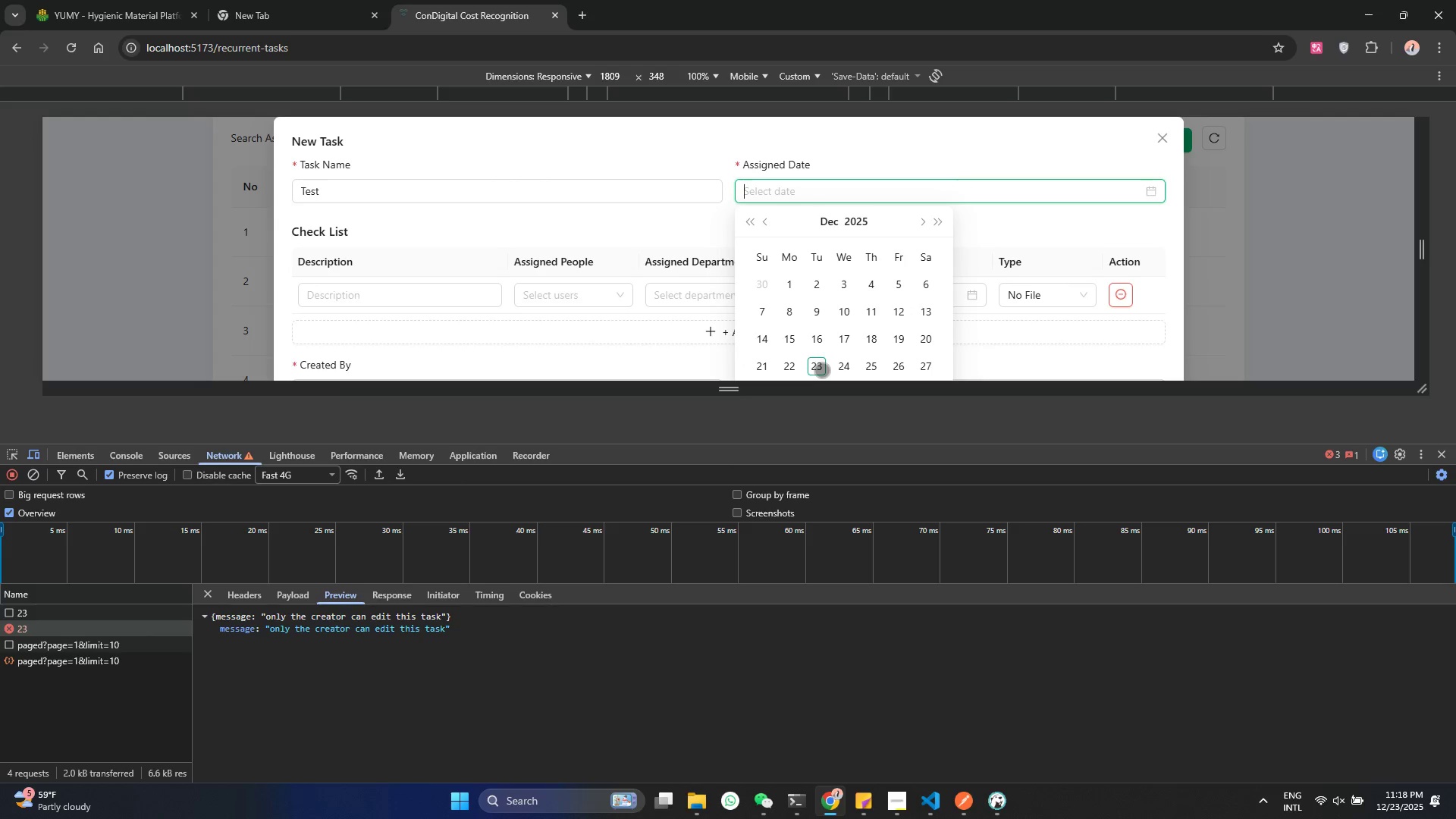 
left_click([819, 364])
 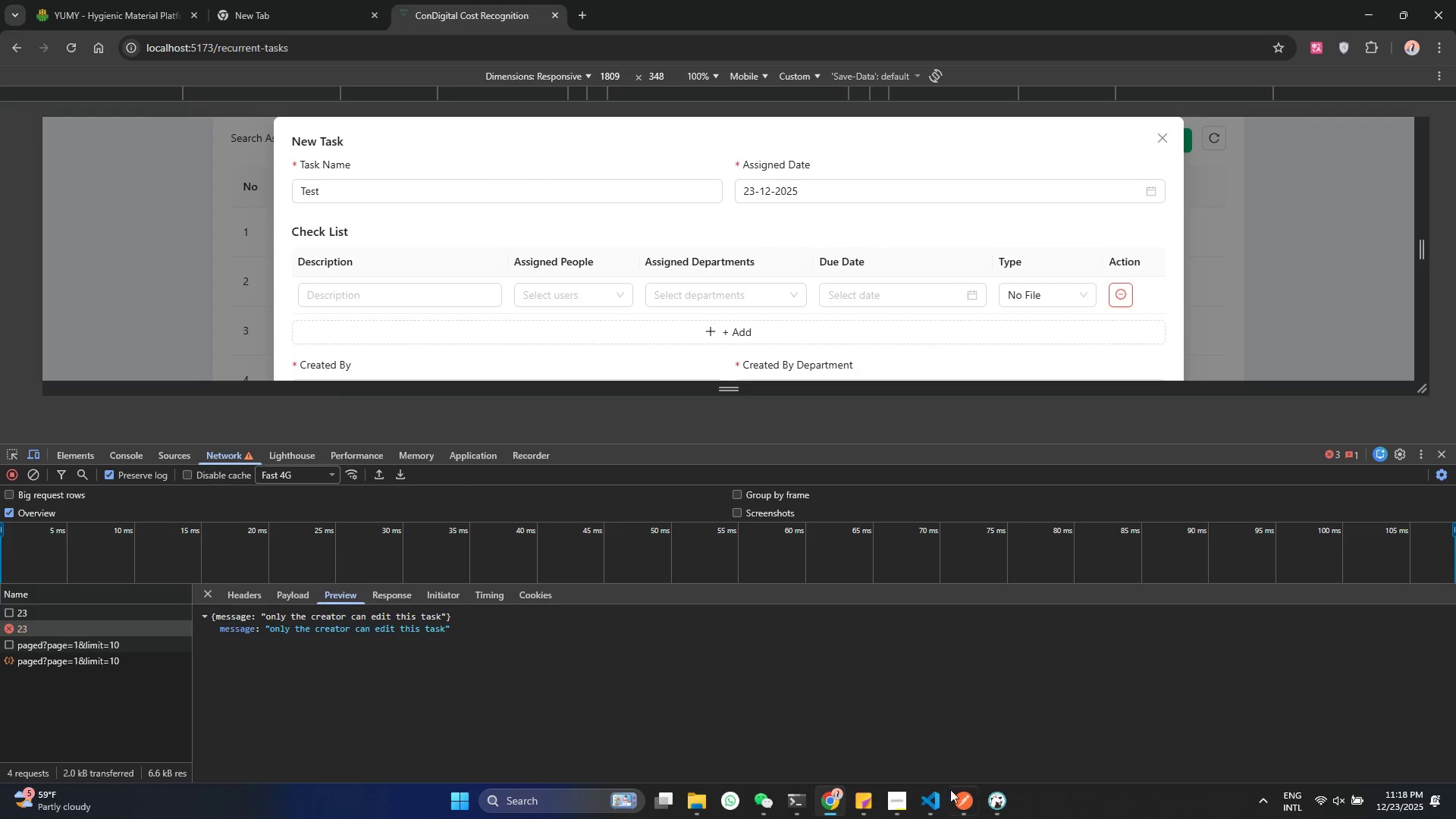 
left_click([908, 813])